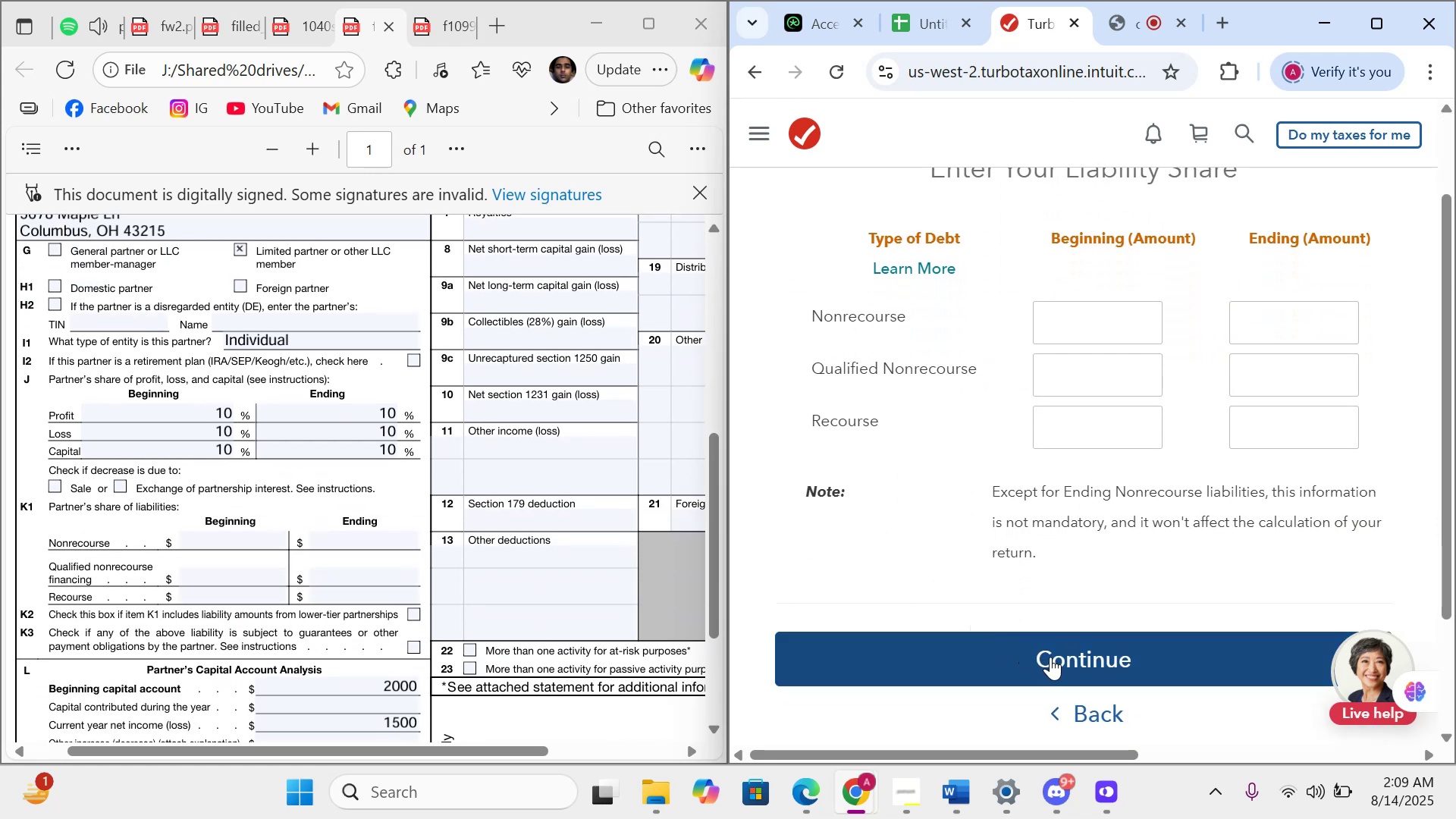 
wait(8.35)
 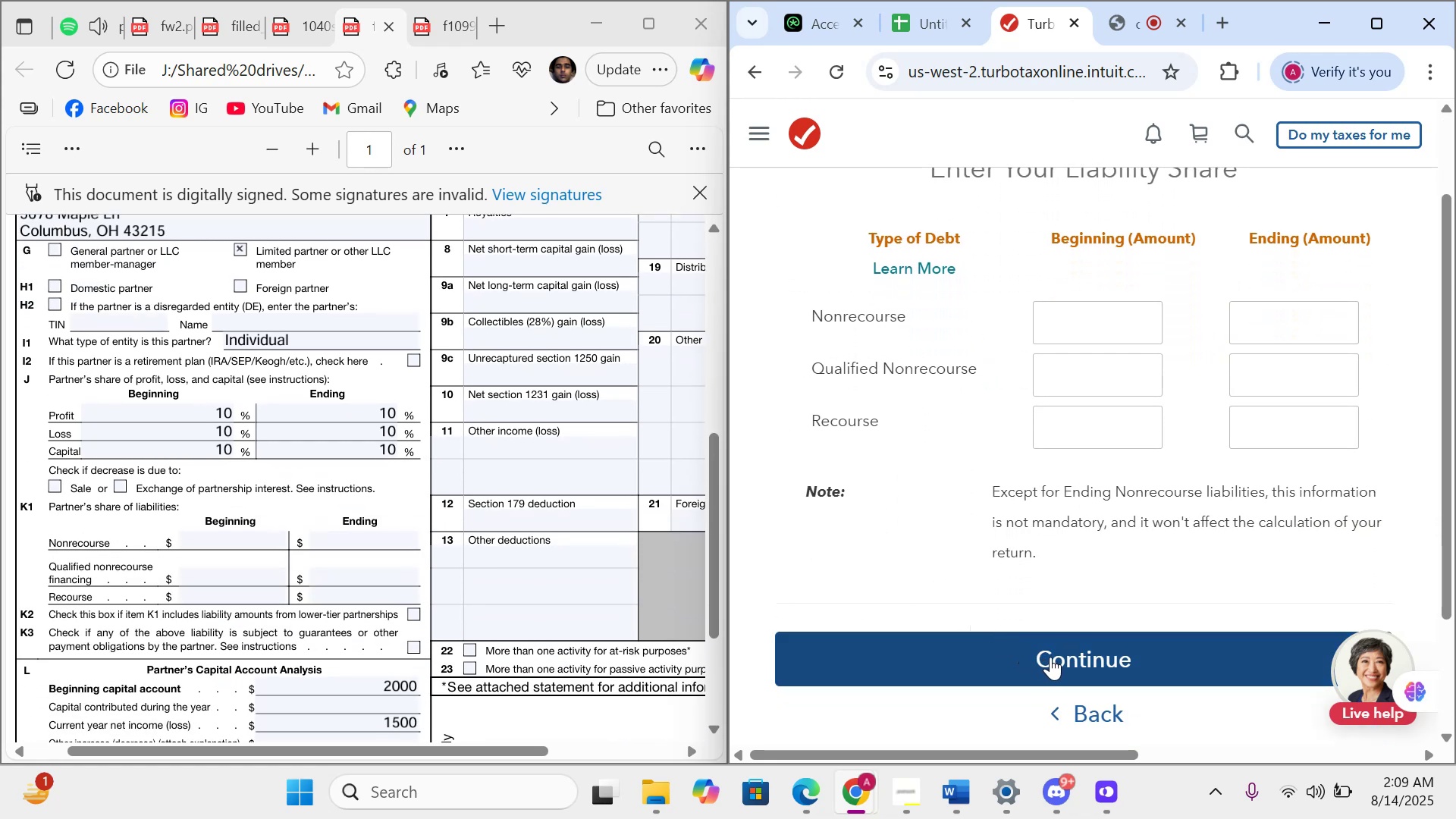 
left_click([1050, 657])
 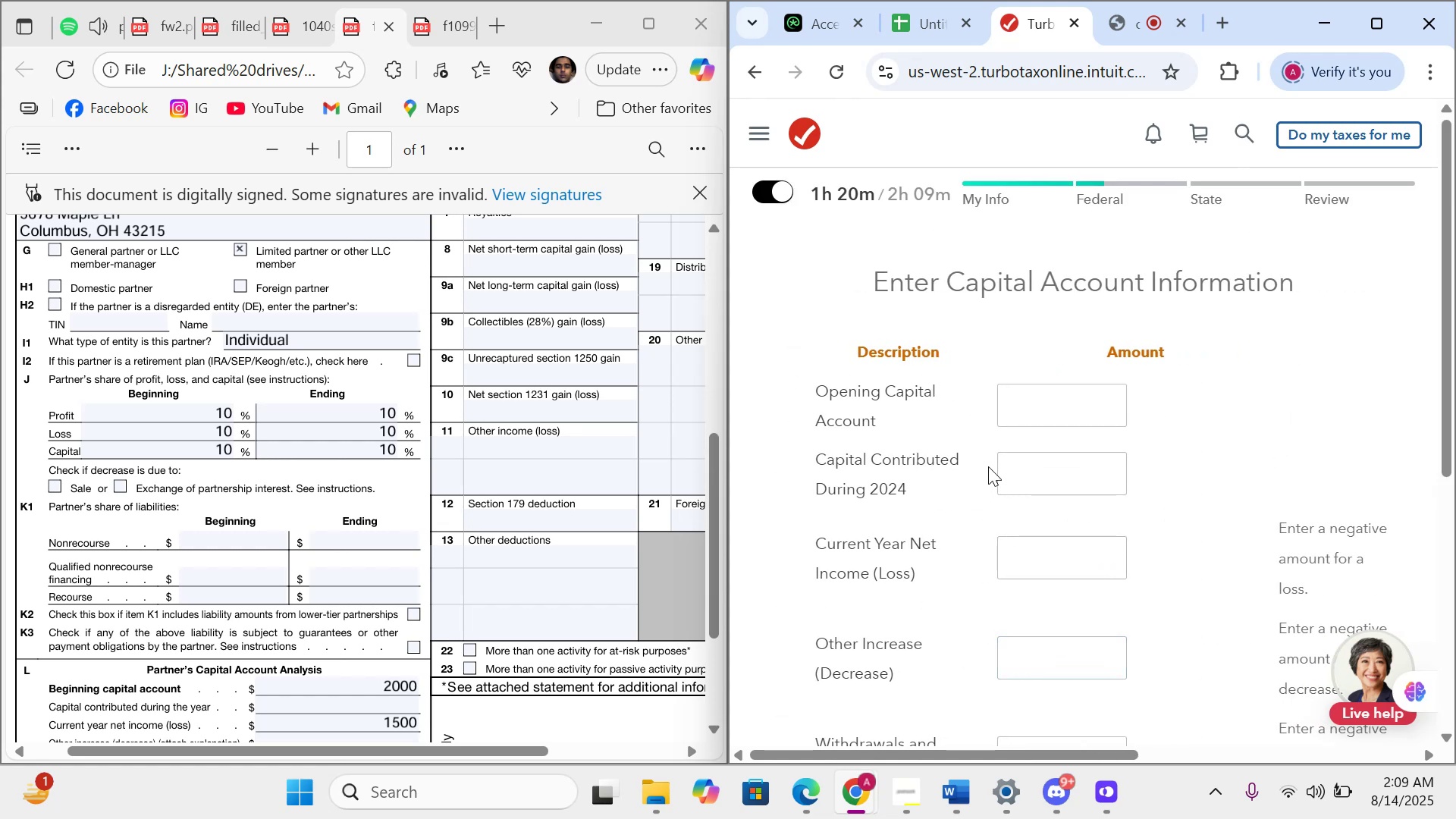 
wait(7.16)
 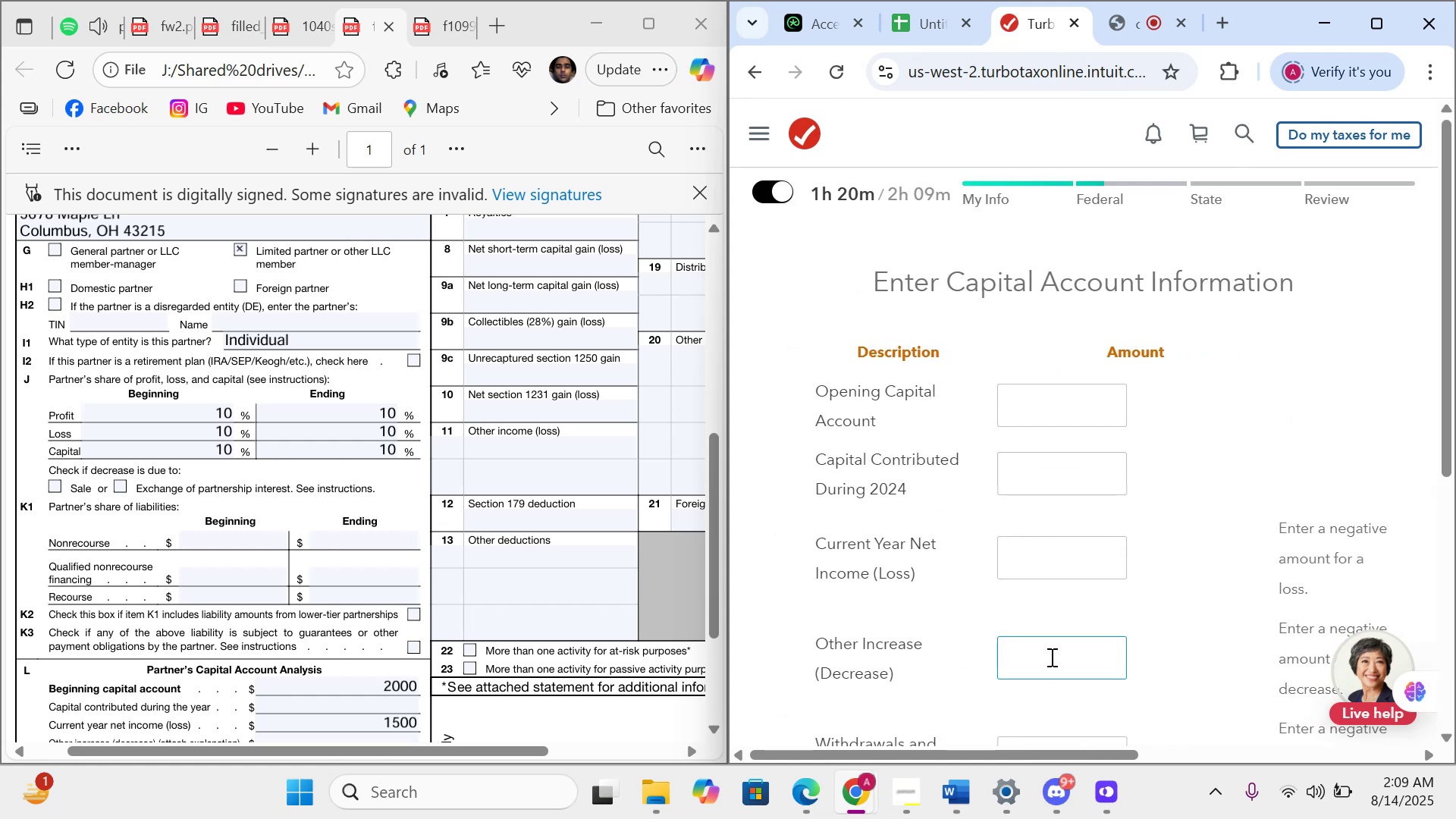 
left_click([1048, 404])
 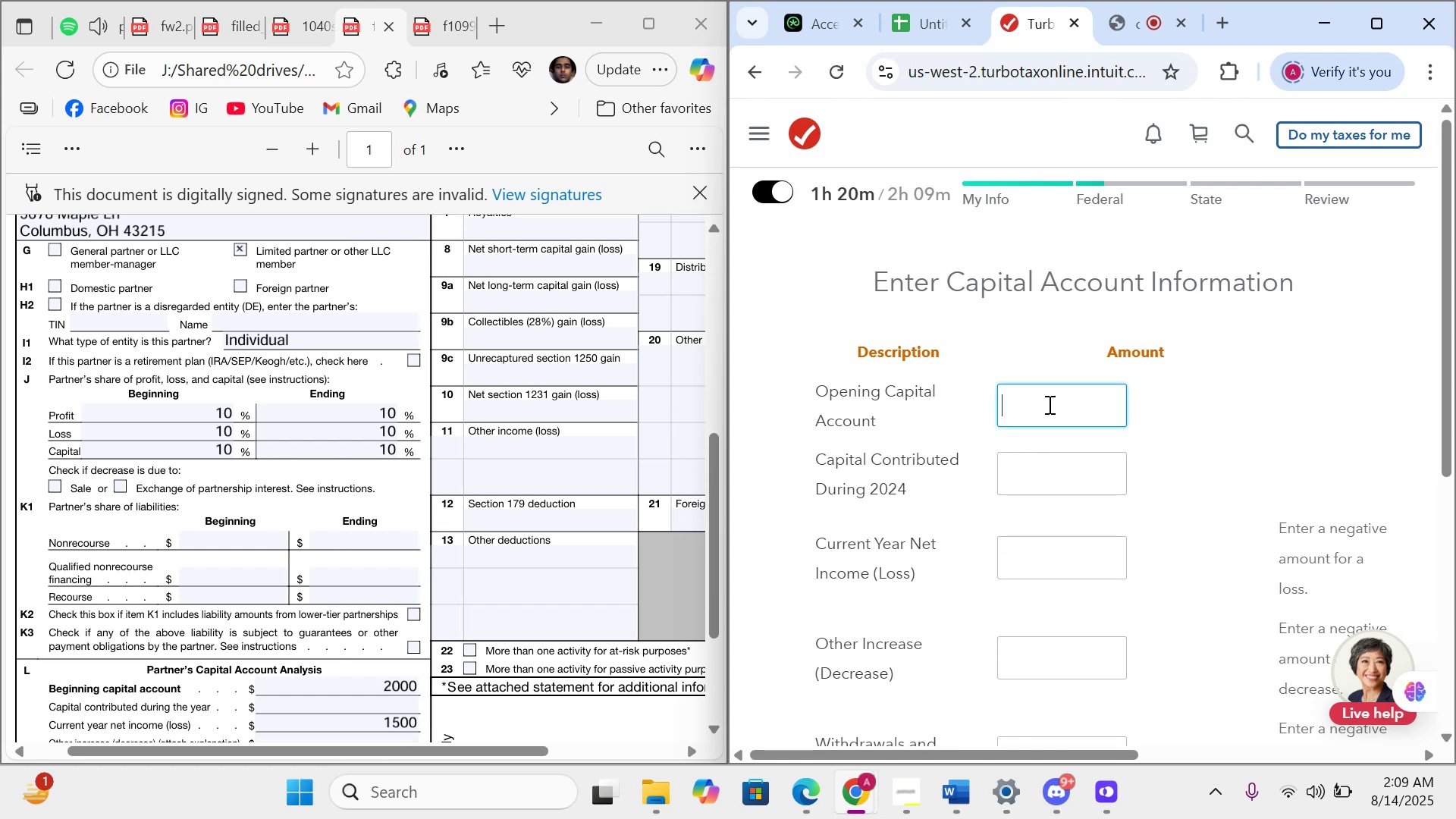 
type(2000)
key(Tab)
key(Tab)
type(1500)
key(Tab)
 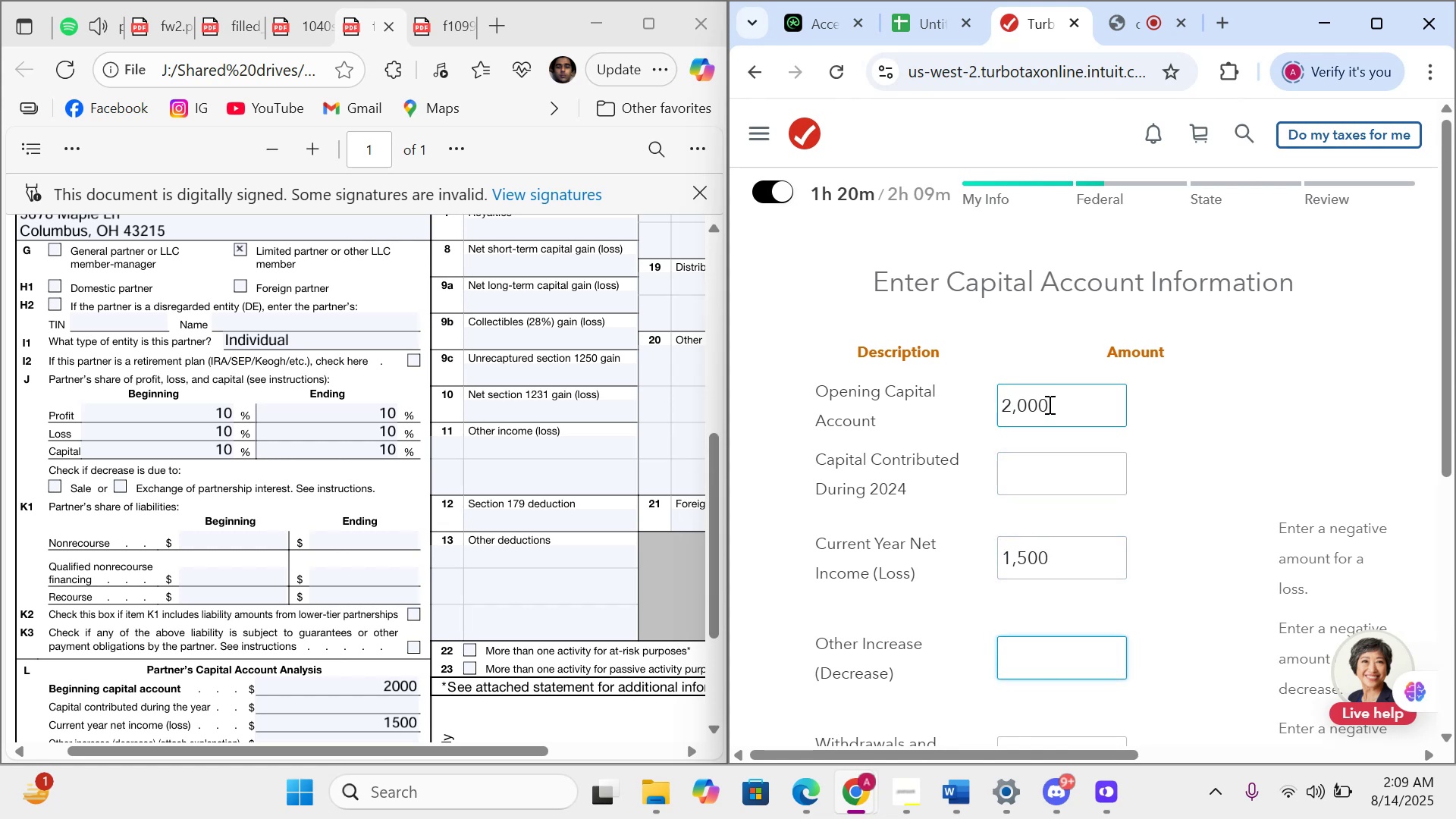 
scroll: coordinate [375, 451], scroll_direction: down, amount: 10.0
 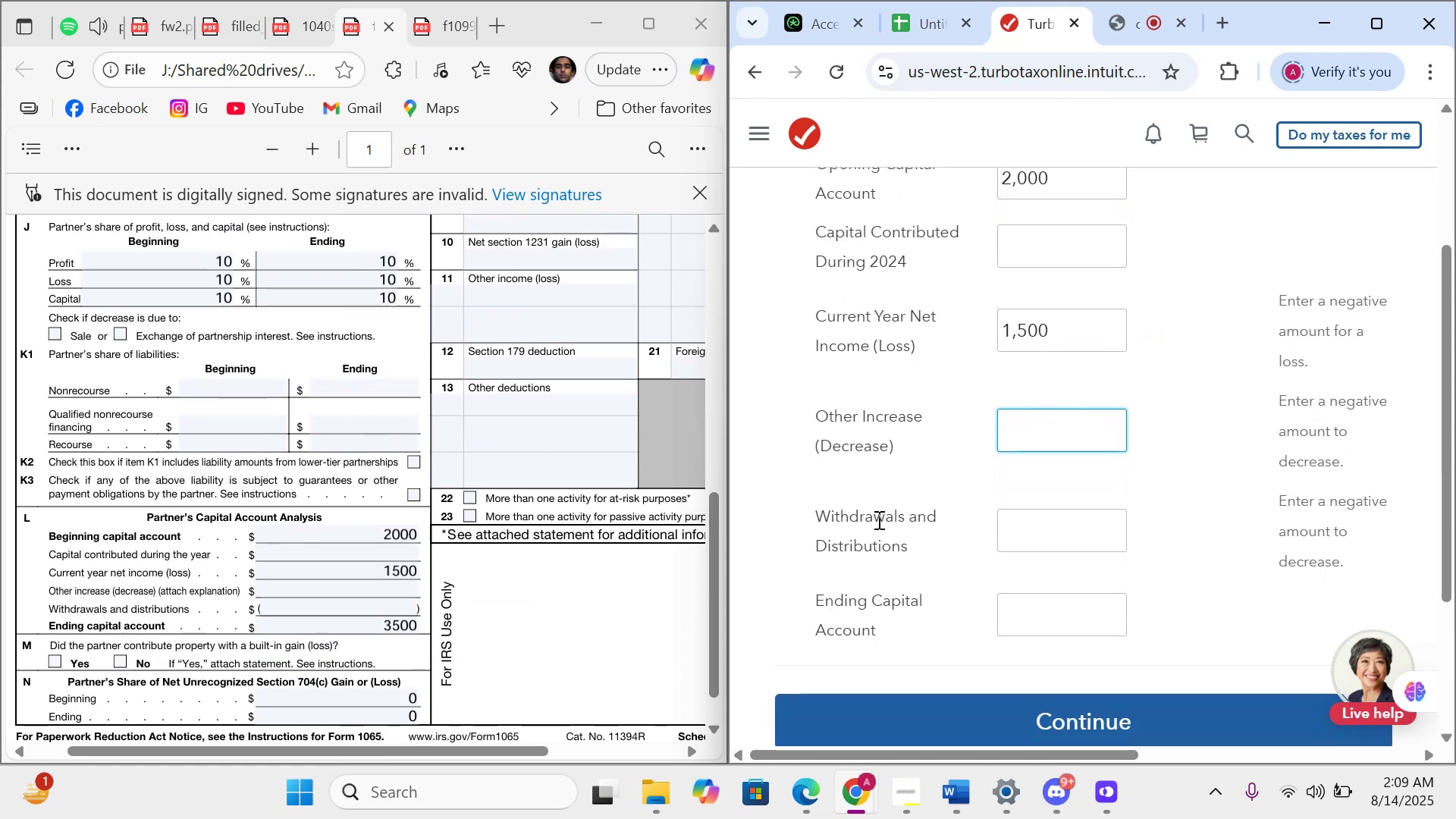 
key(Tab)
key(Tab)
type(3500)
 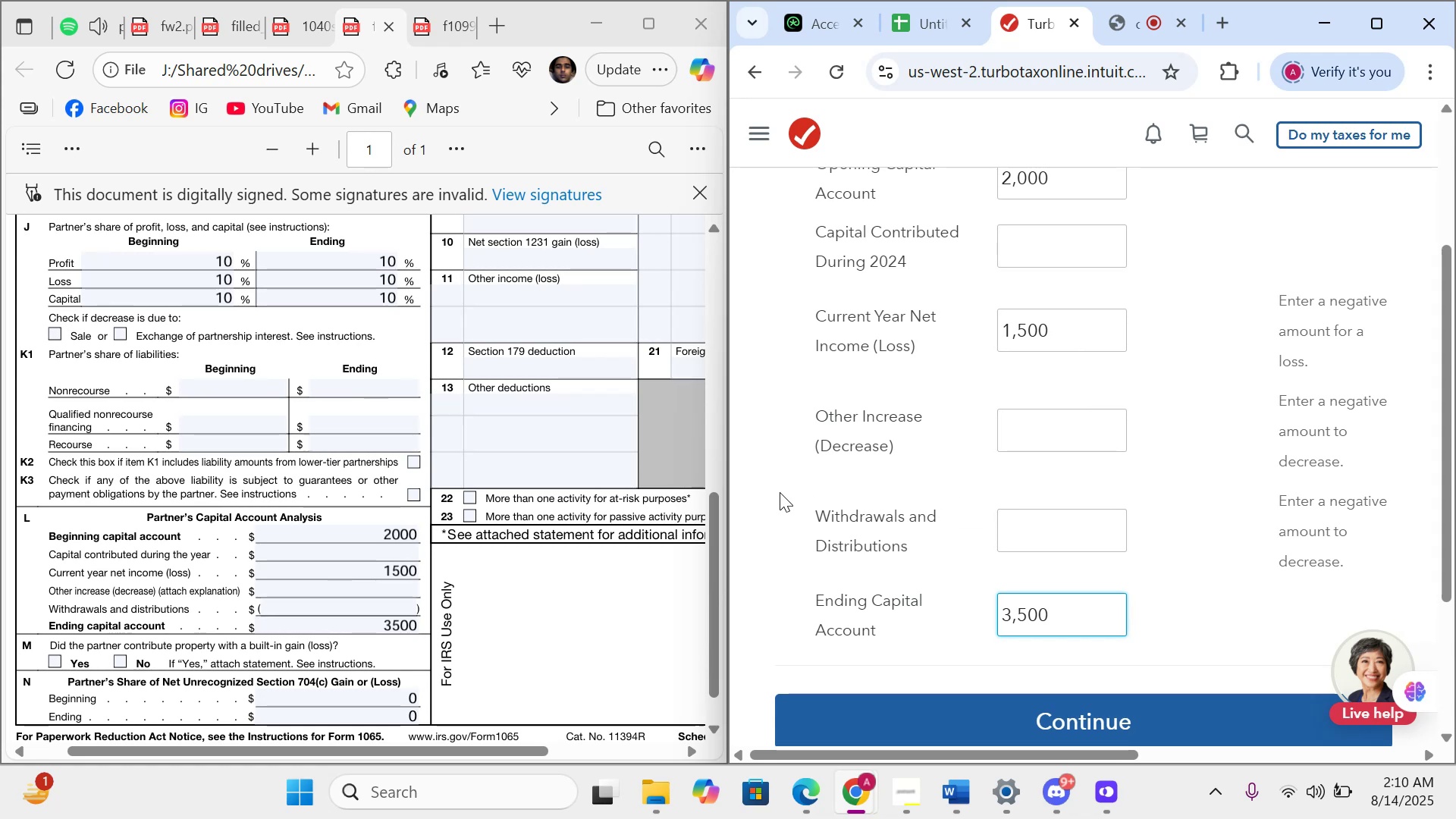 
scroll: coordinate [573, 562], scroll_direction: down, amount: 3.0
 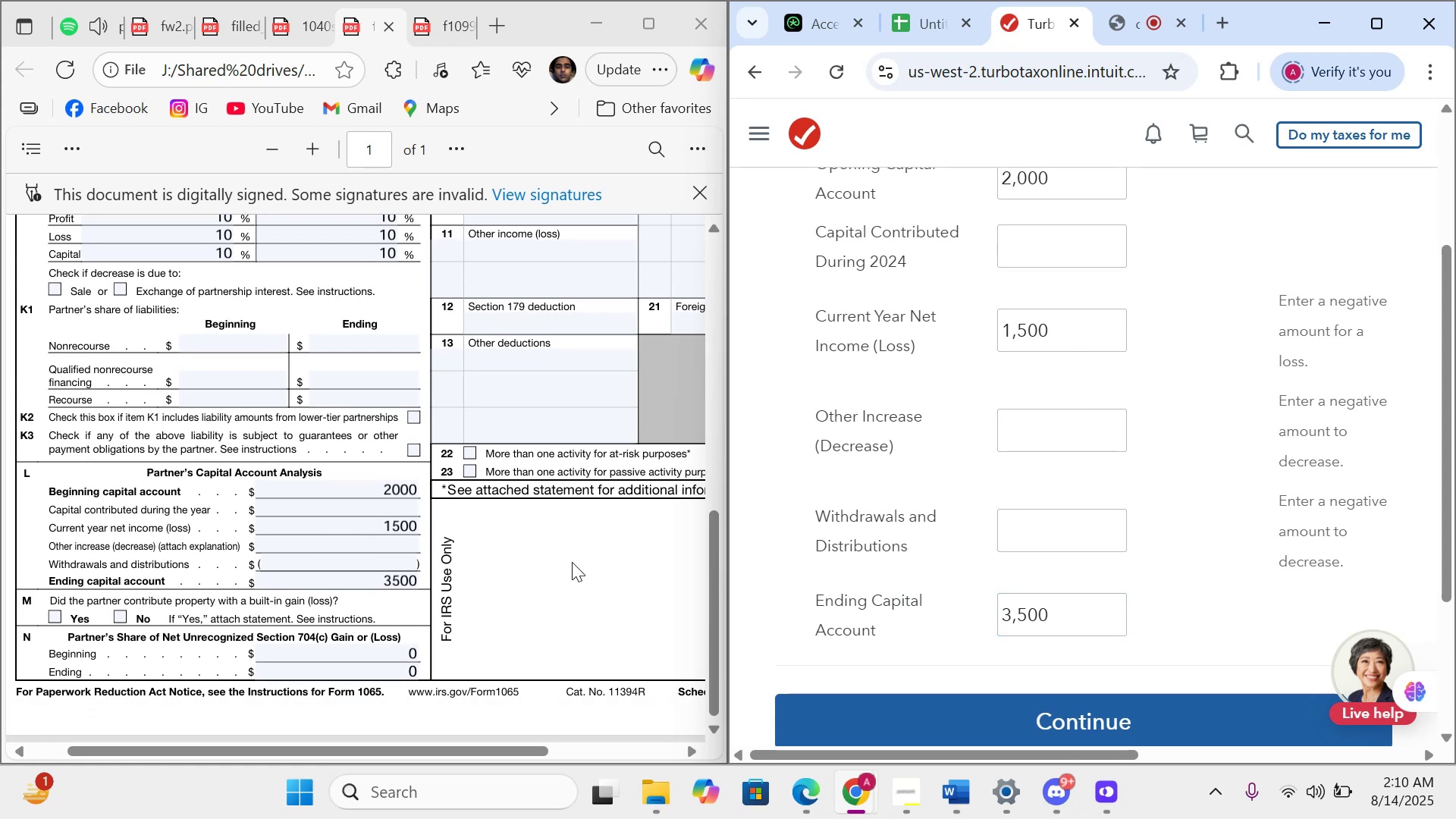 
scroll: coordinate [612, 485], scroll_direction: up, amount: 13.0
 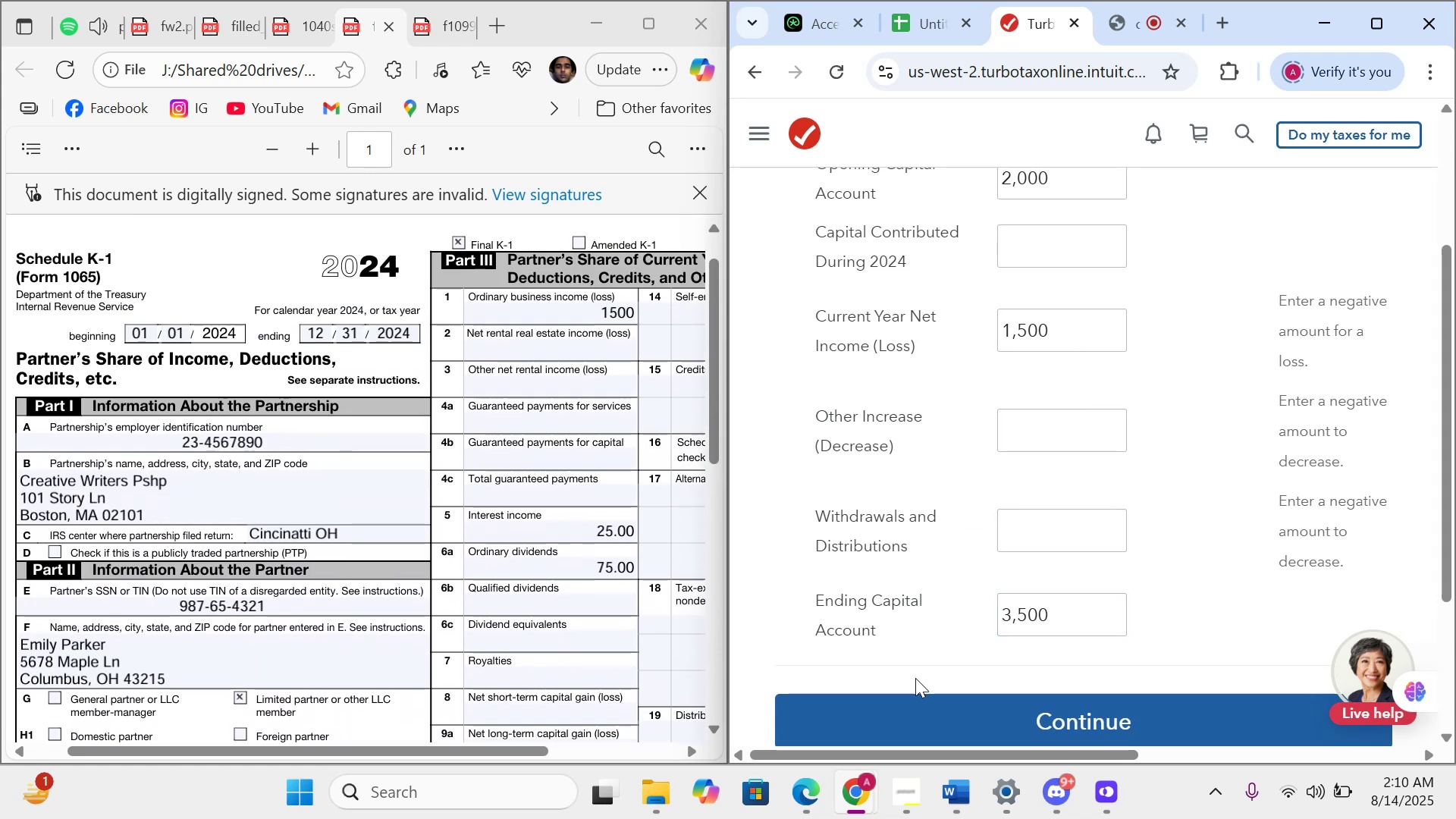 
left_click_drag(start_coordinate=[949, 752], to_coordinate=[1081, 764])
 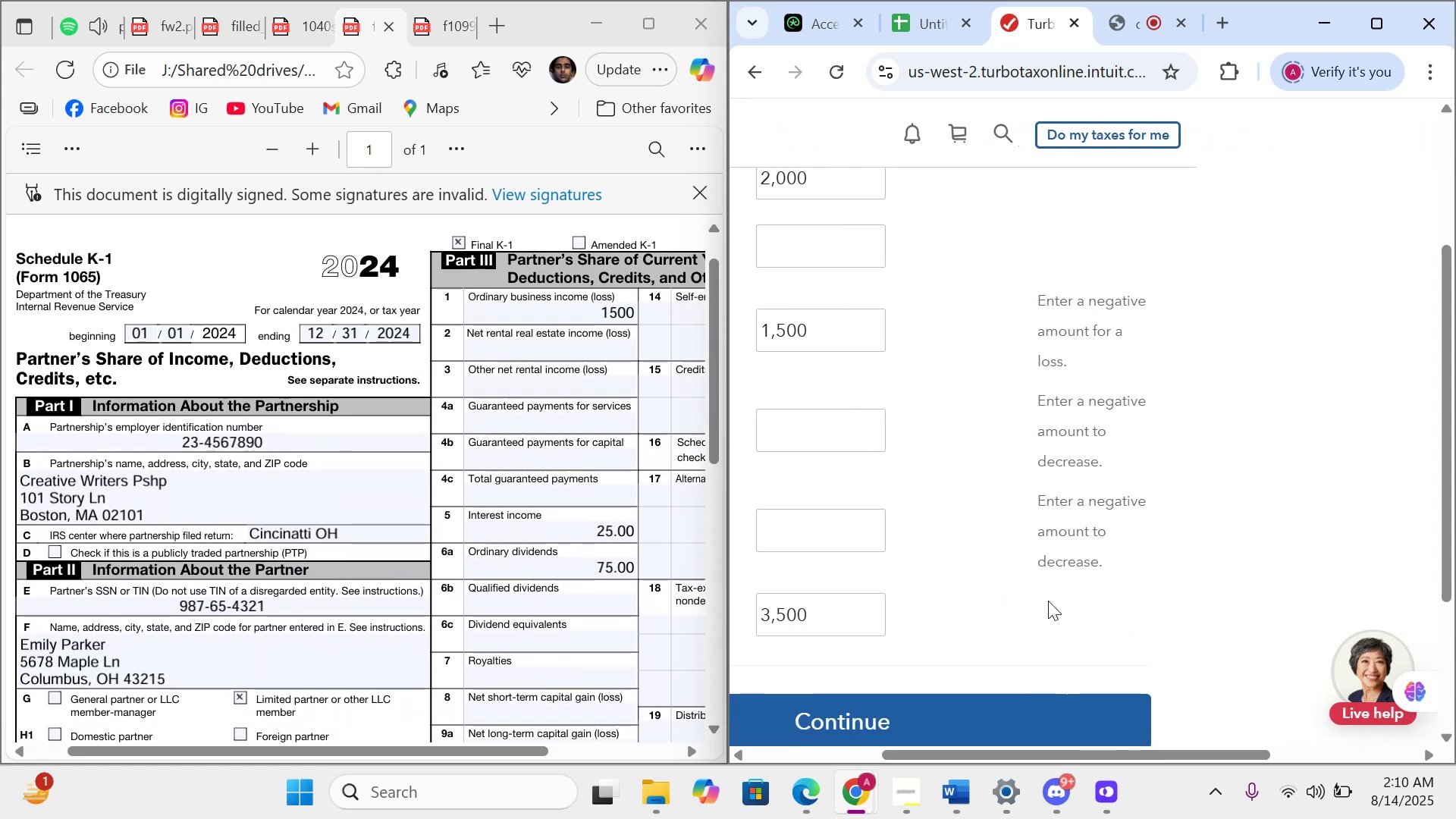 
scroll: coordinate [1034, 565], scroll_direction: up, amount: 4.0
 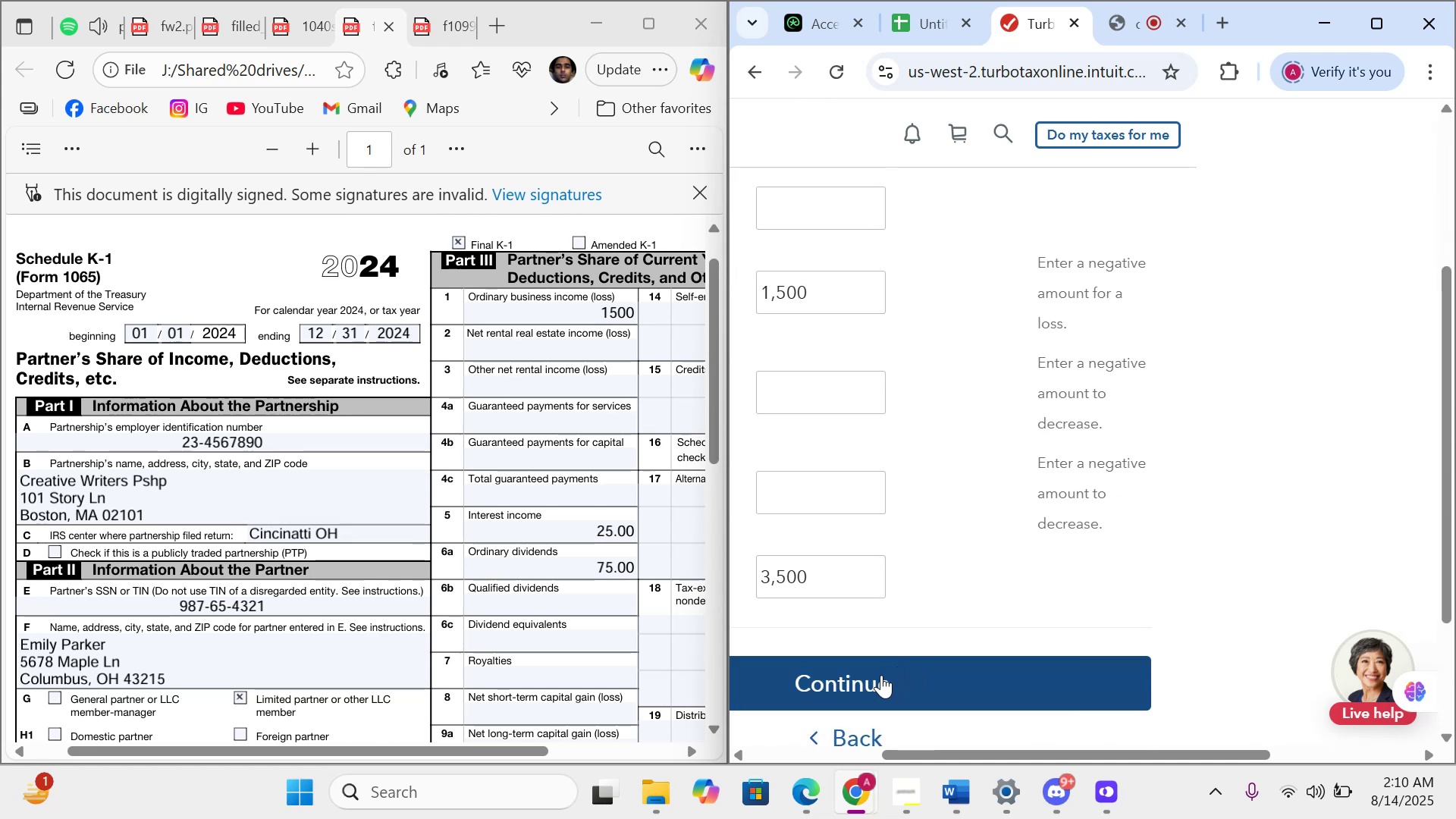 
left_click([875, 679])
 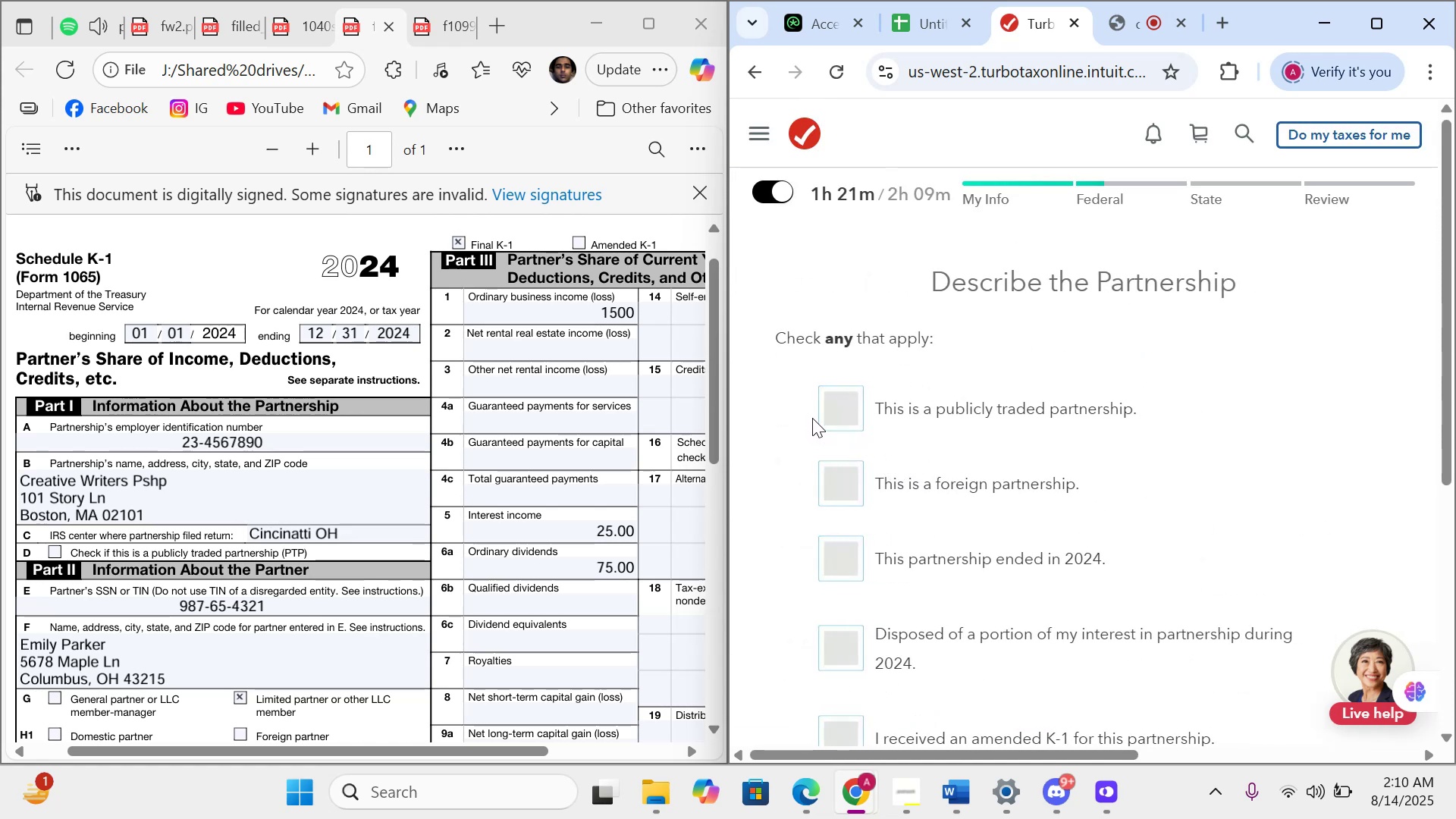 
wait(6.38)
 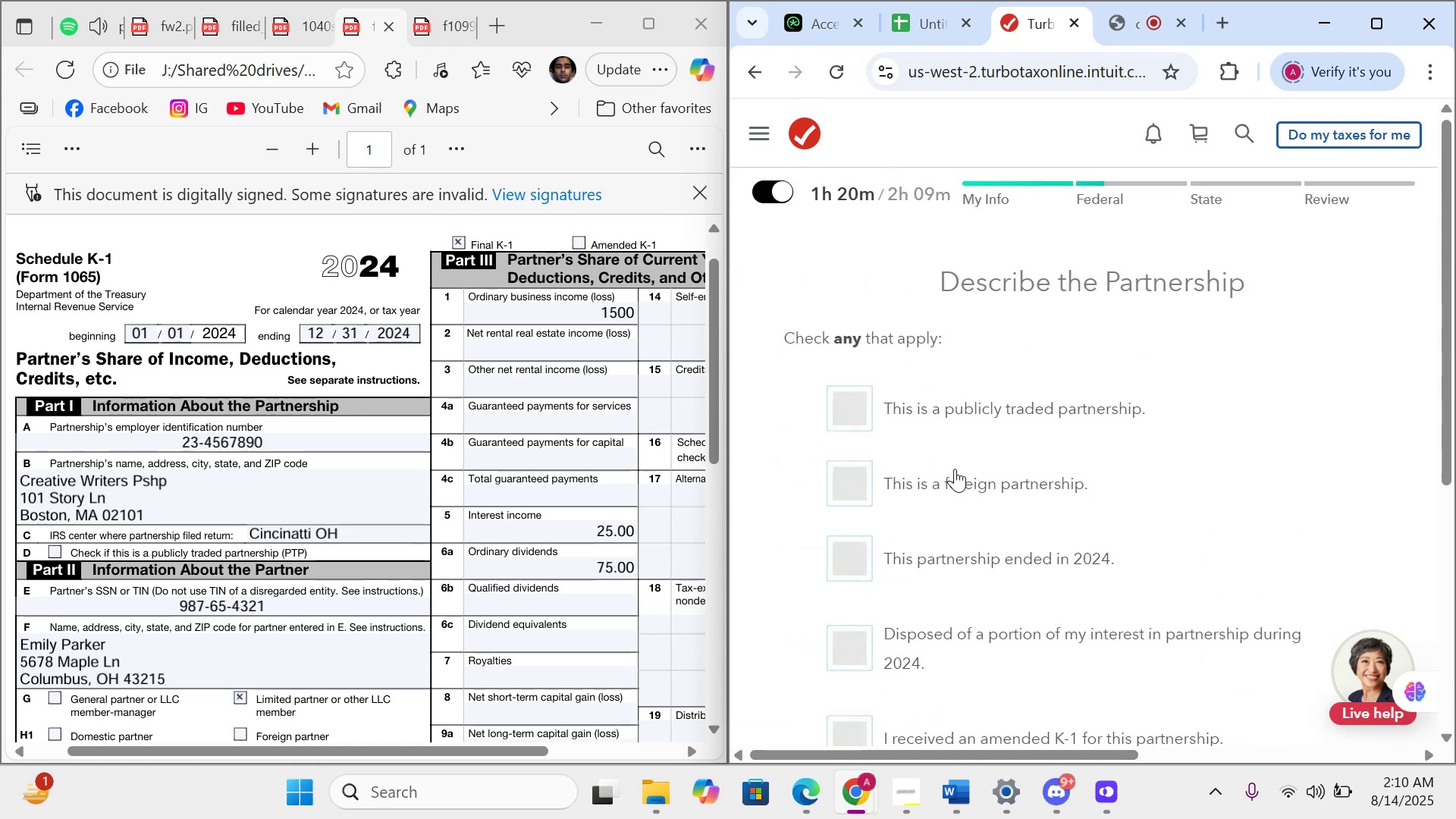 
scroll: coordinate [878, 528], scroll_direction: down, amount: 12.0
 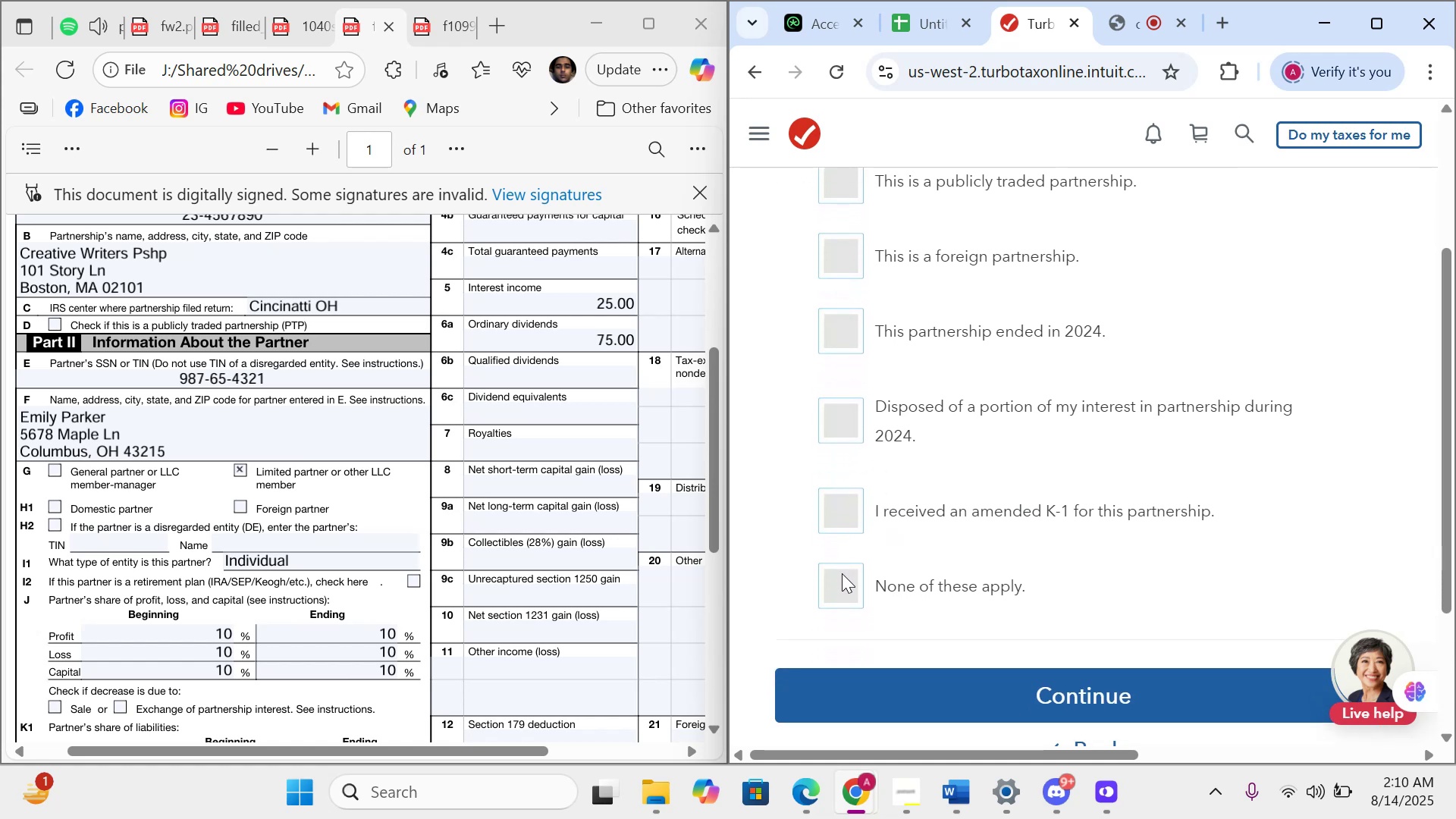 
left_click([1035, 682])
 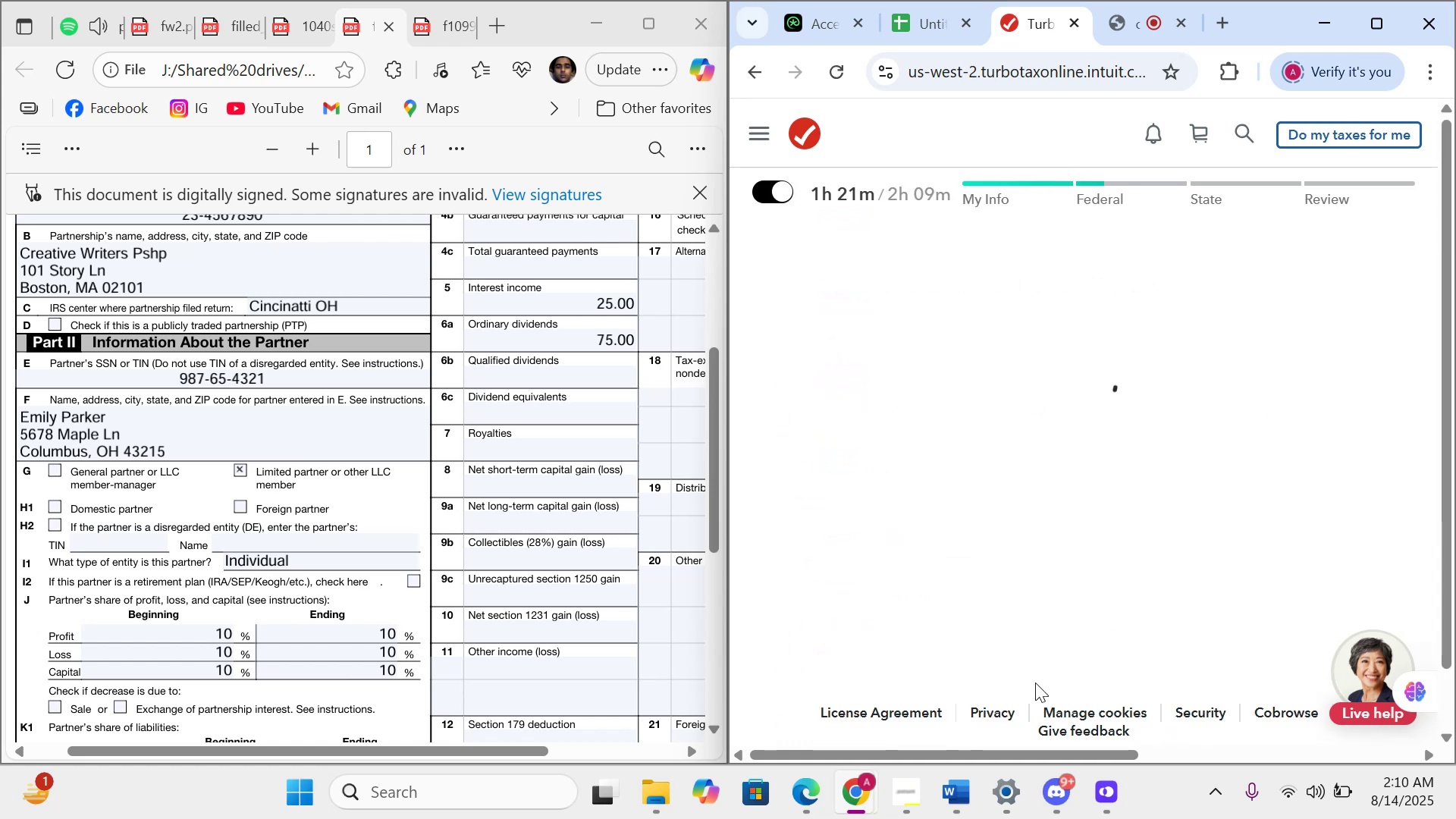 
mouse_move([942, 501])
 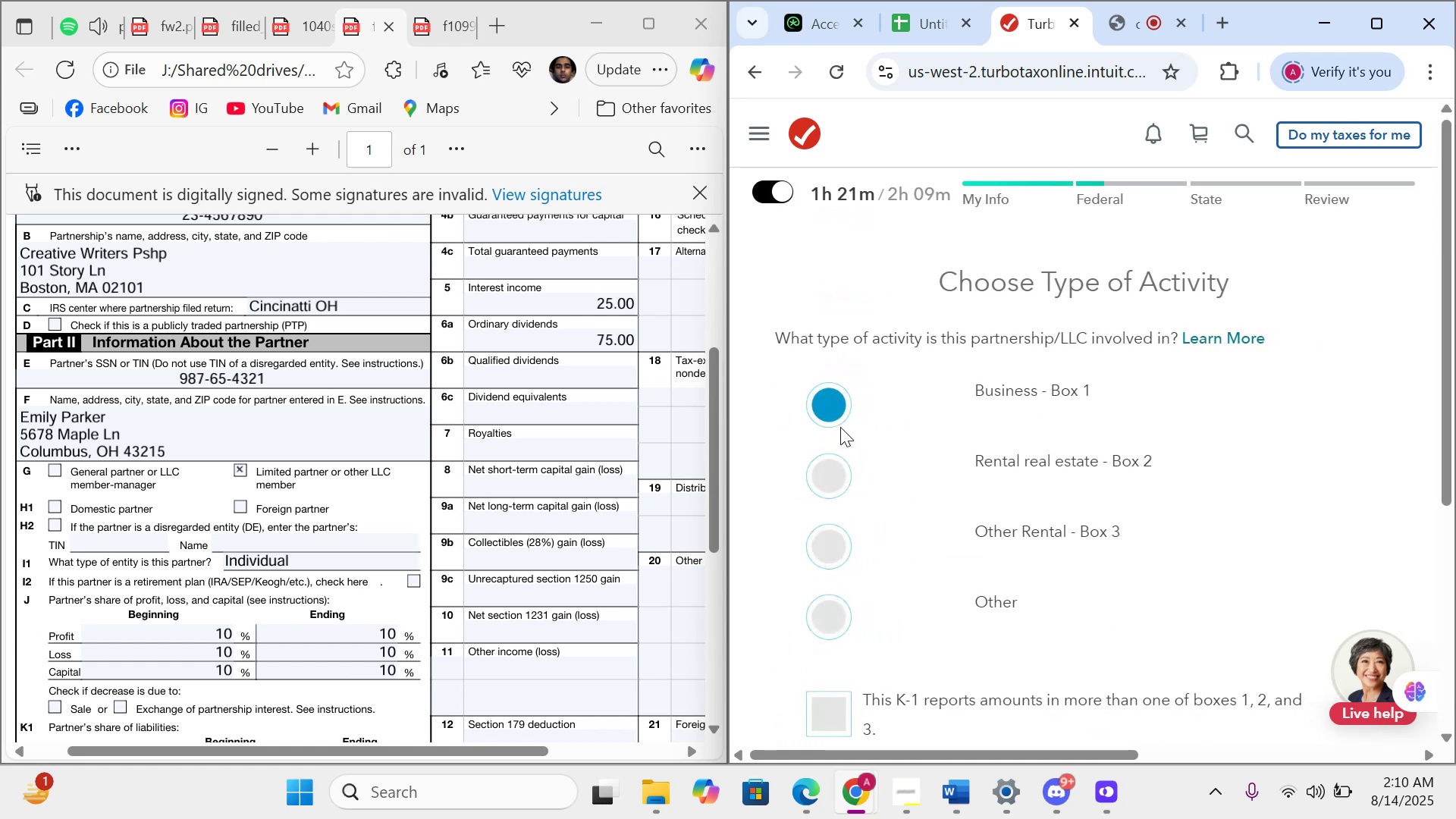 
scroll: coordinate [850, 662], scroll_direction: down, amount: 5.0
 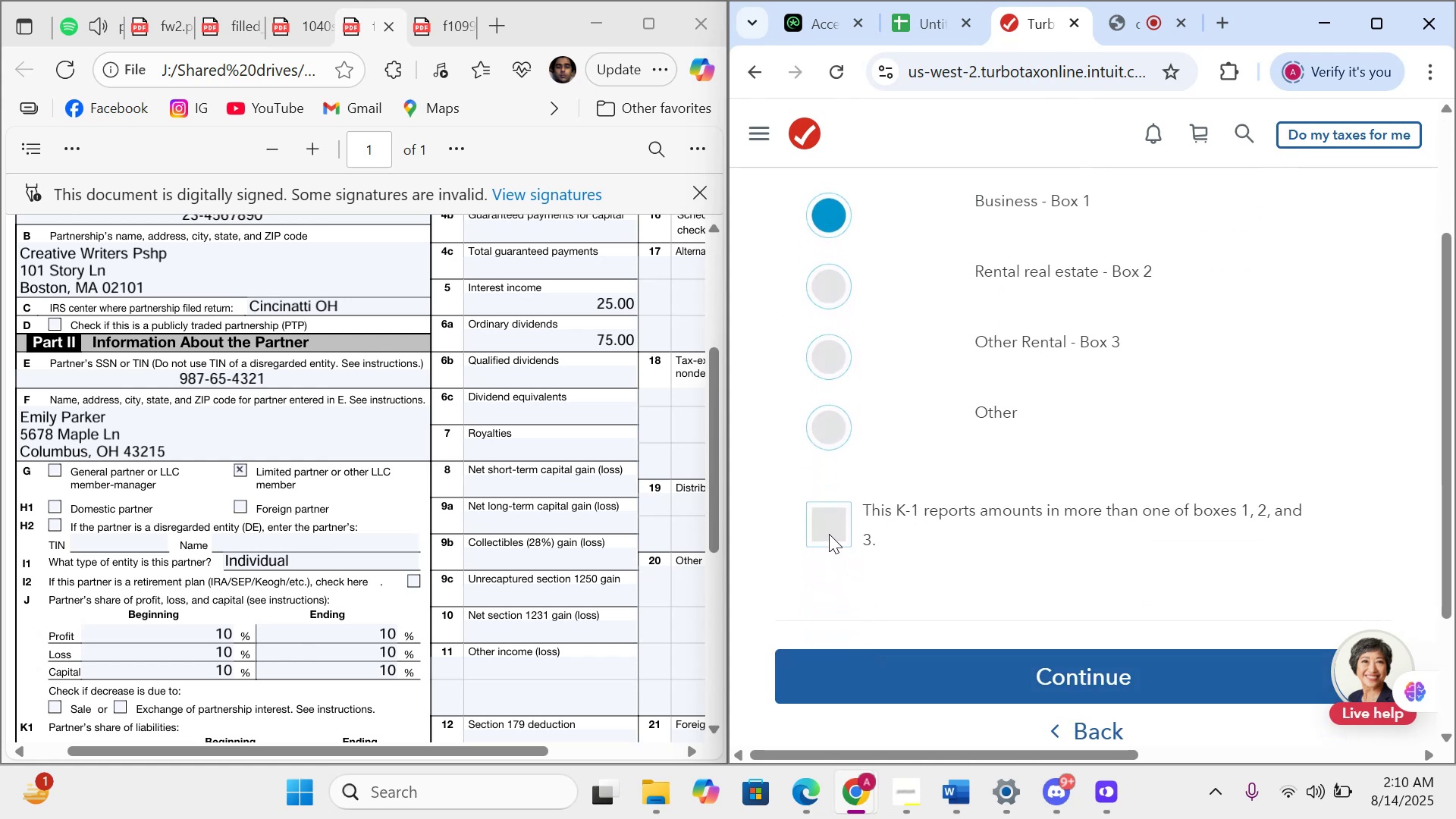 
scroll: coordinate [610, 489], scroll_direction: up, amount: 6.0
 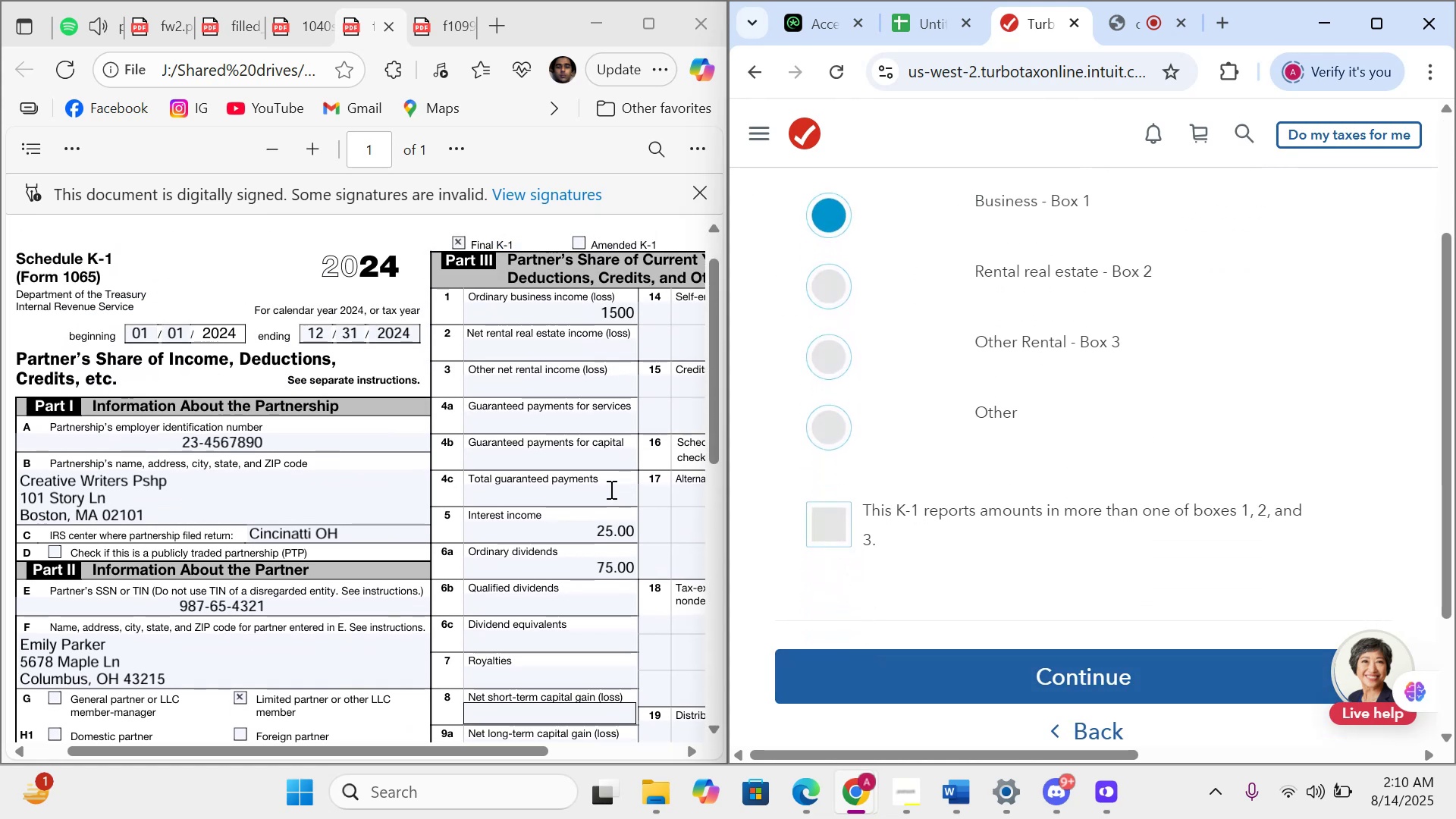 
scroll: coordinate [829, 554], scroll_direction: down, amount: 10.0
 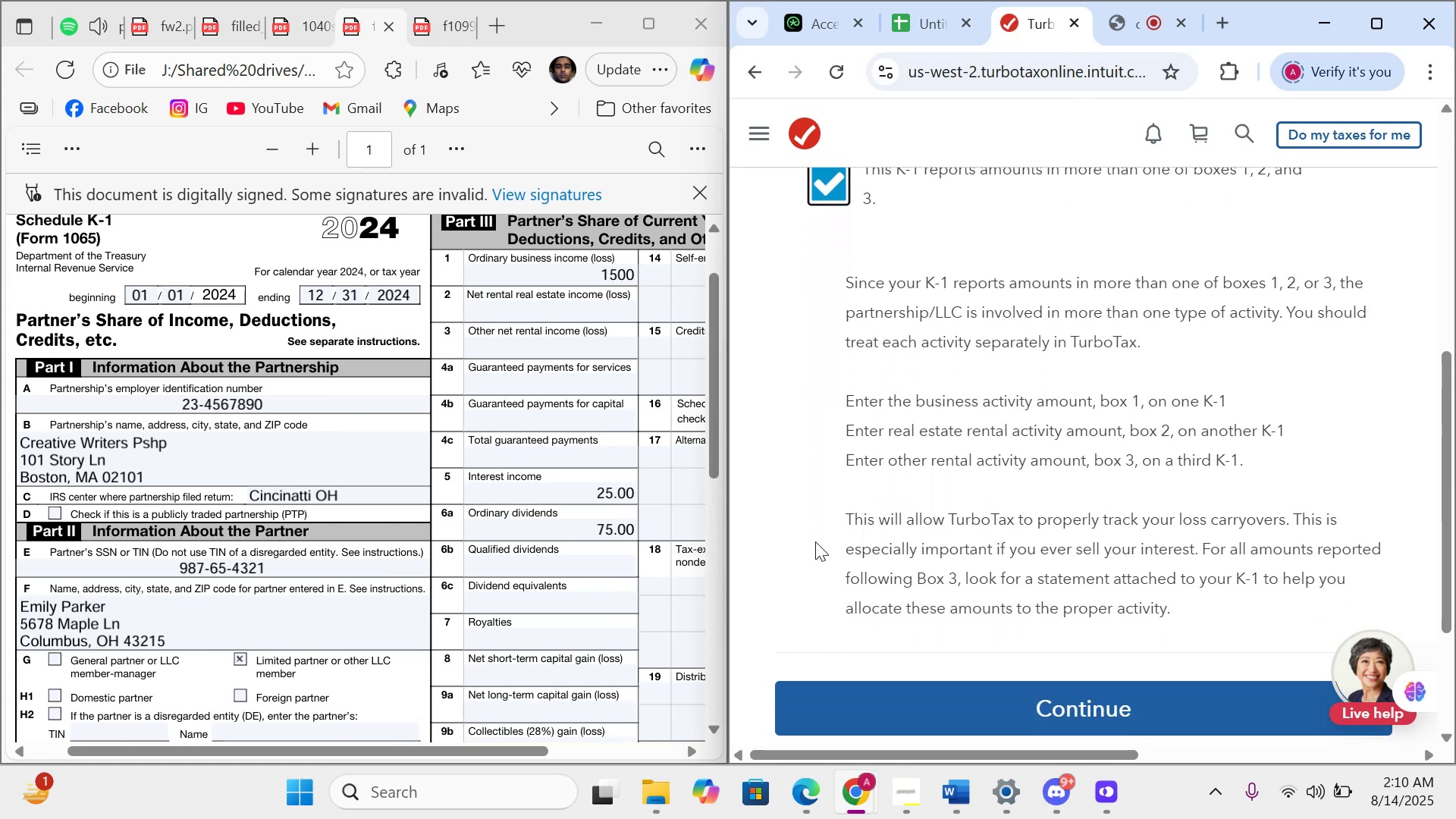 
scroll: coordinate [856, 539], scroll_direction: down, amount: 4.0
 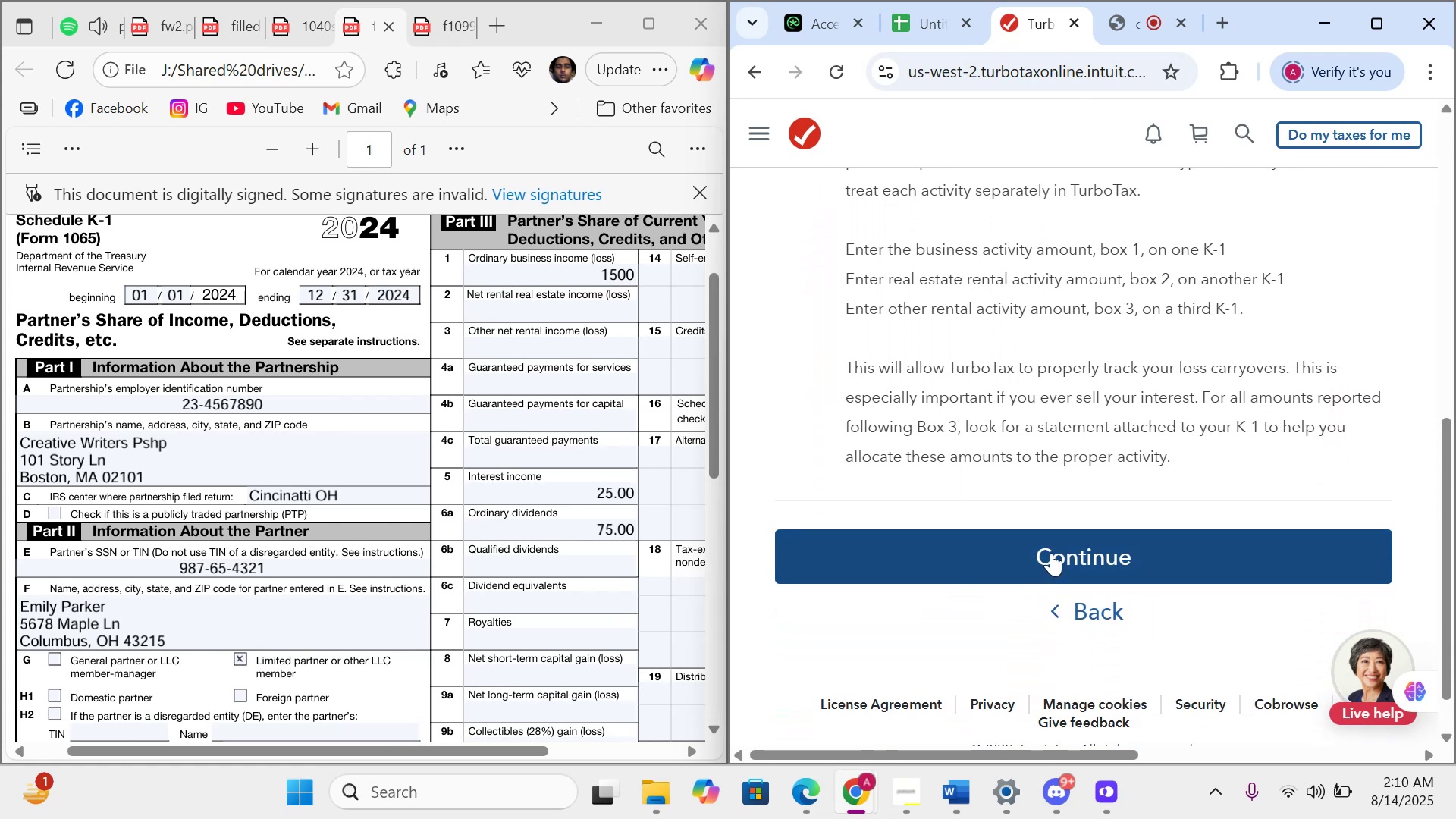 
left_click([1051, 553])
 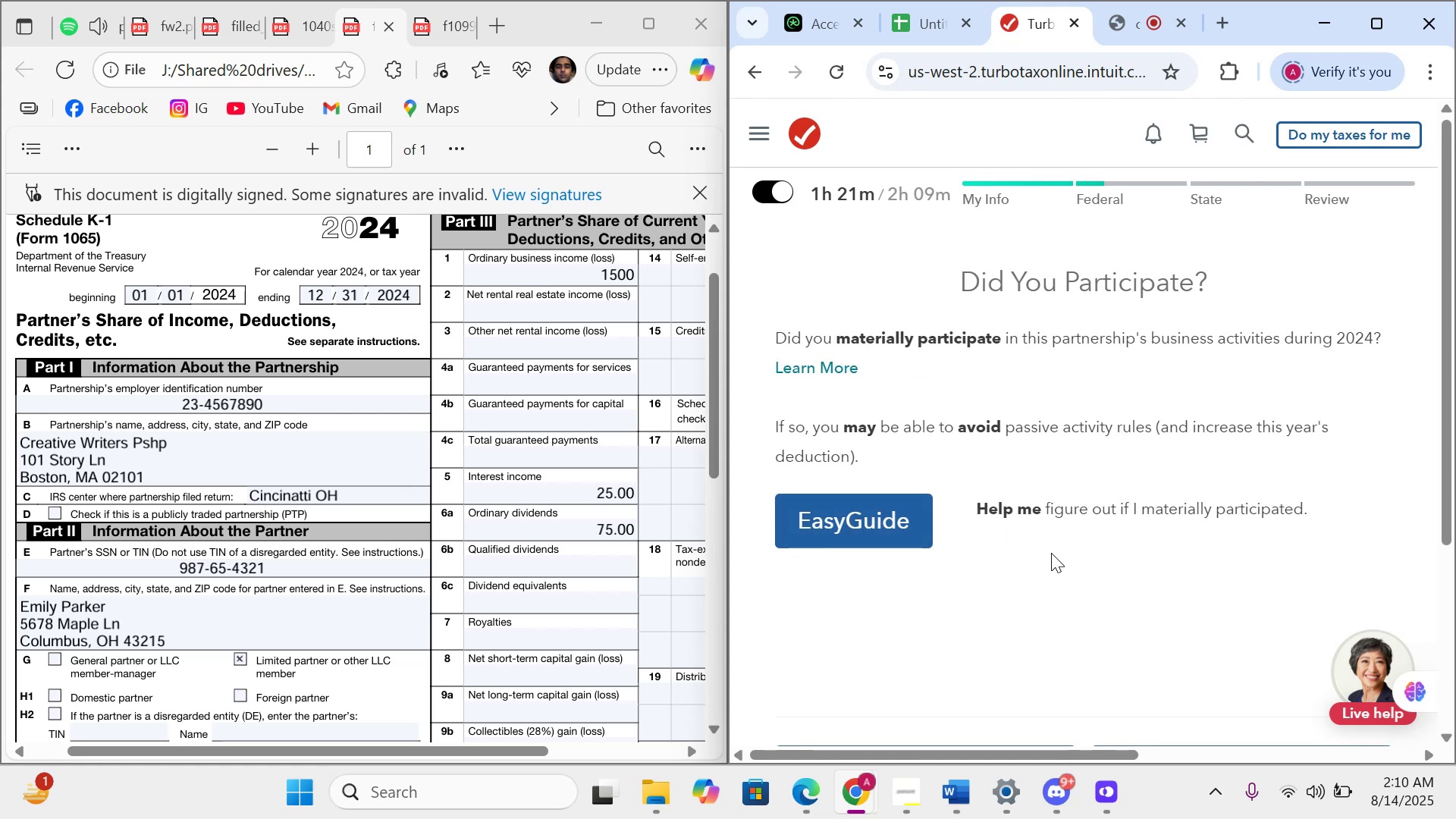 
scroll: coordinate [1051, 553], scroll_direction: down, amount: 6.0
 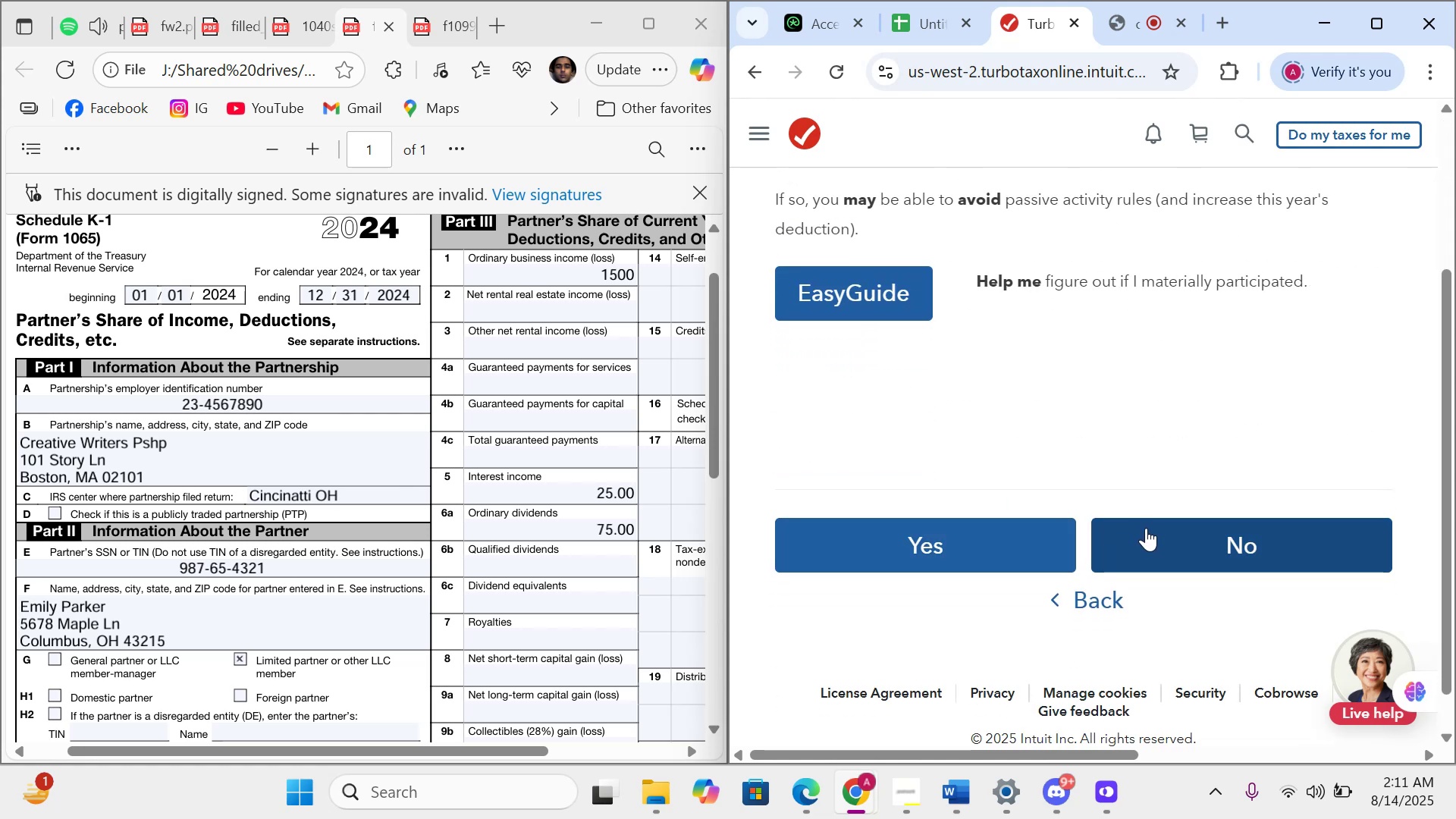 
left_click([1146, 528])
 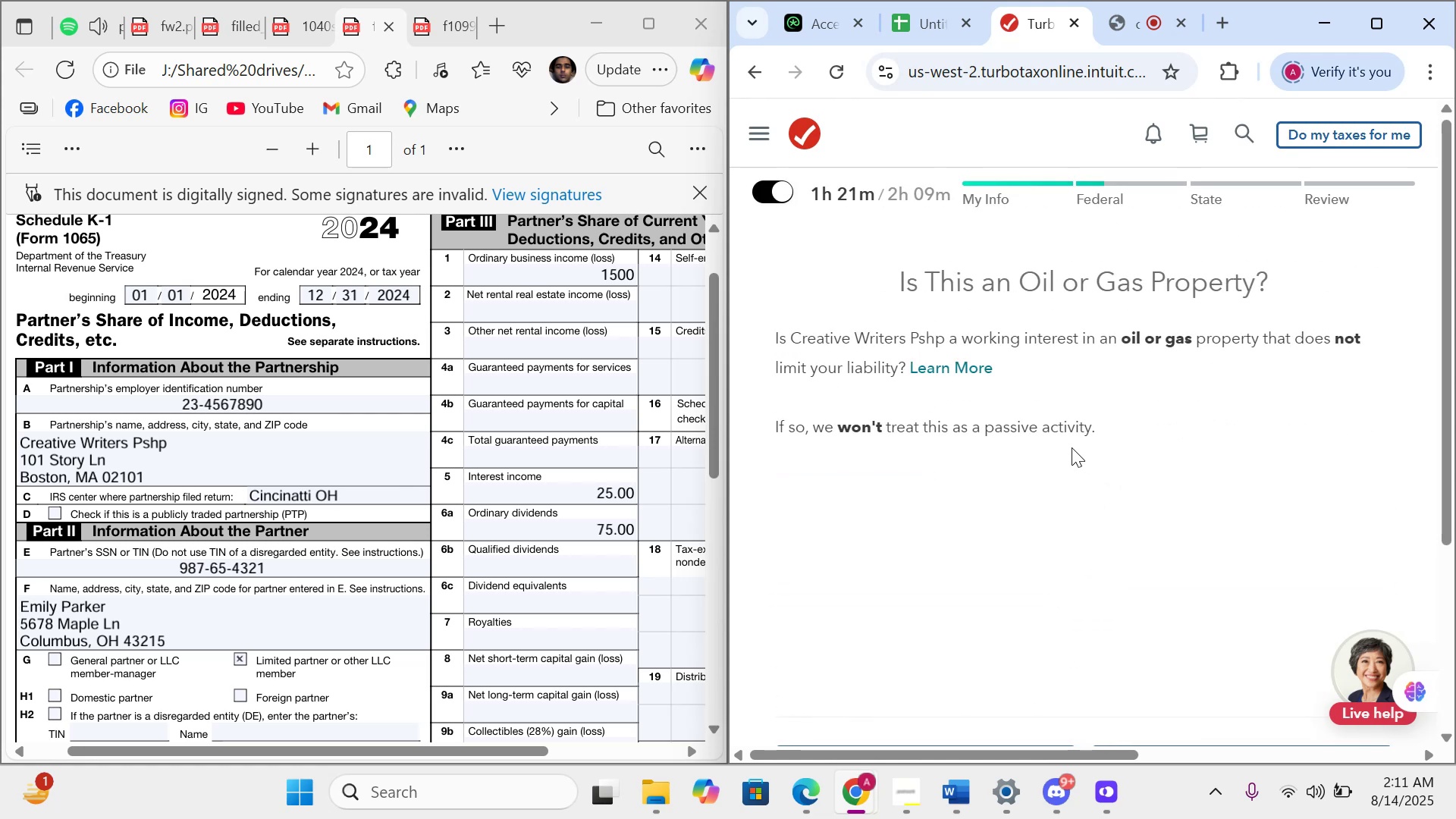 
scroll: coordinate [1051, 427], scroll_direction: down, amount: 1.0
 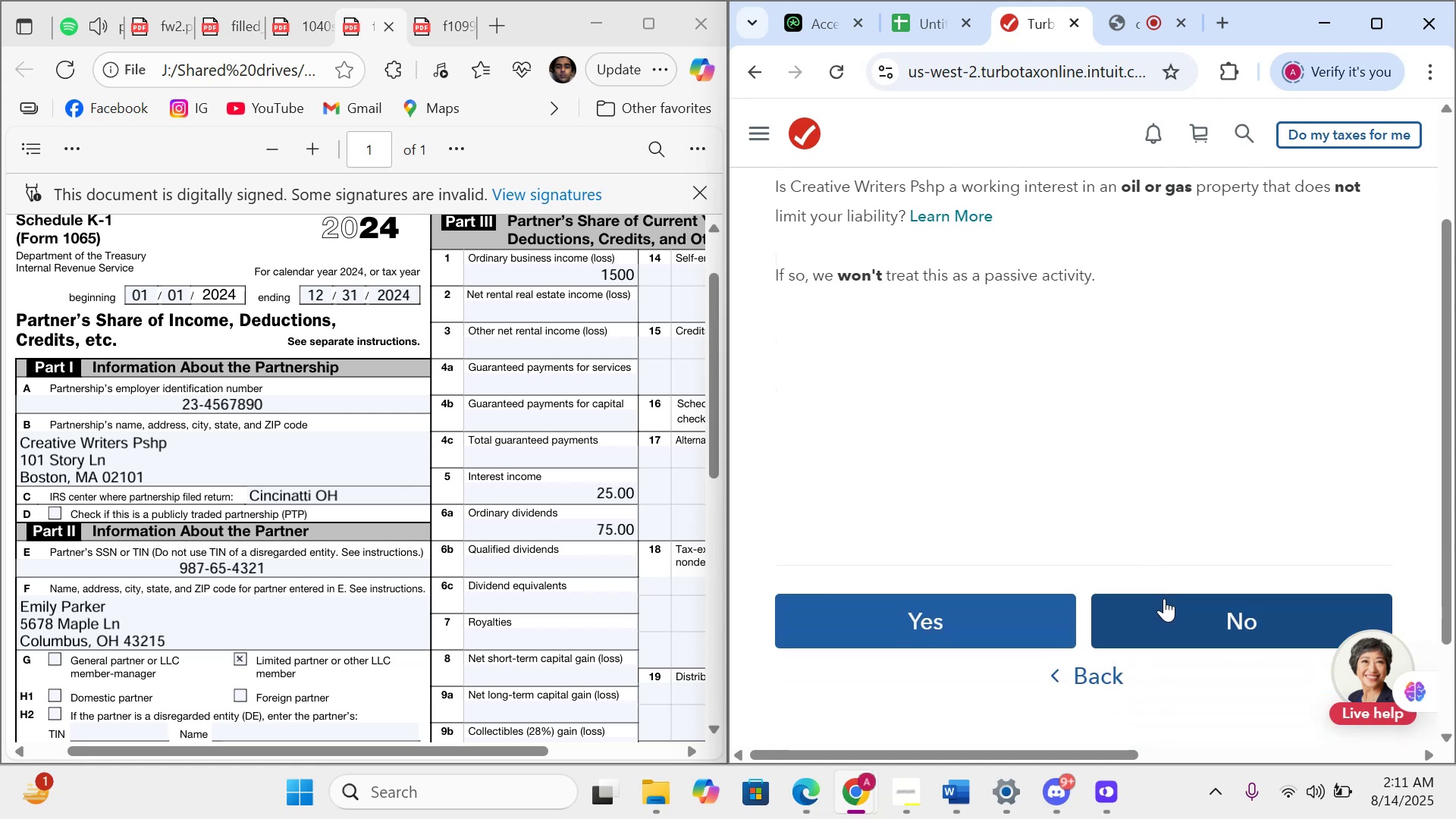 
left_click([1165, 603])
 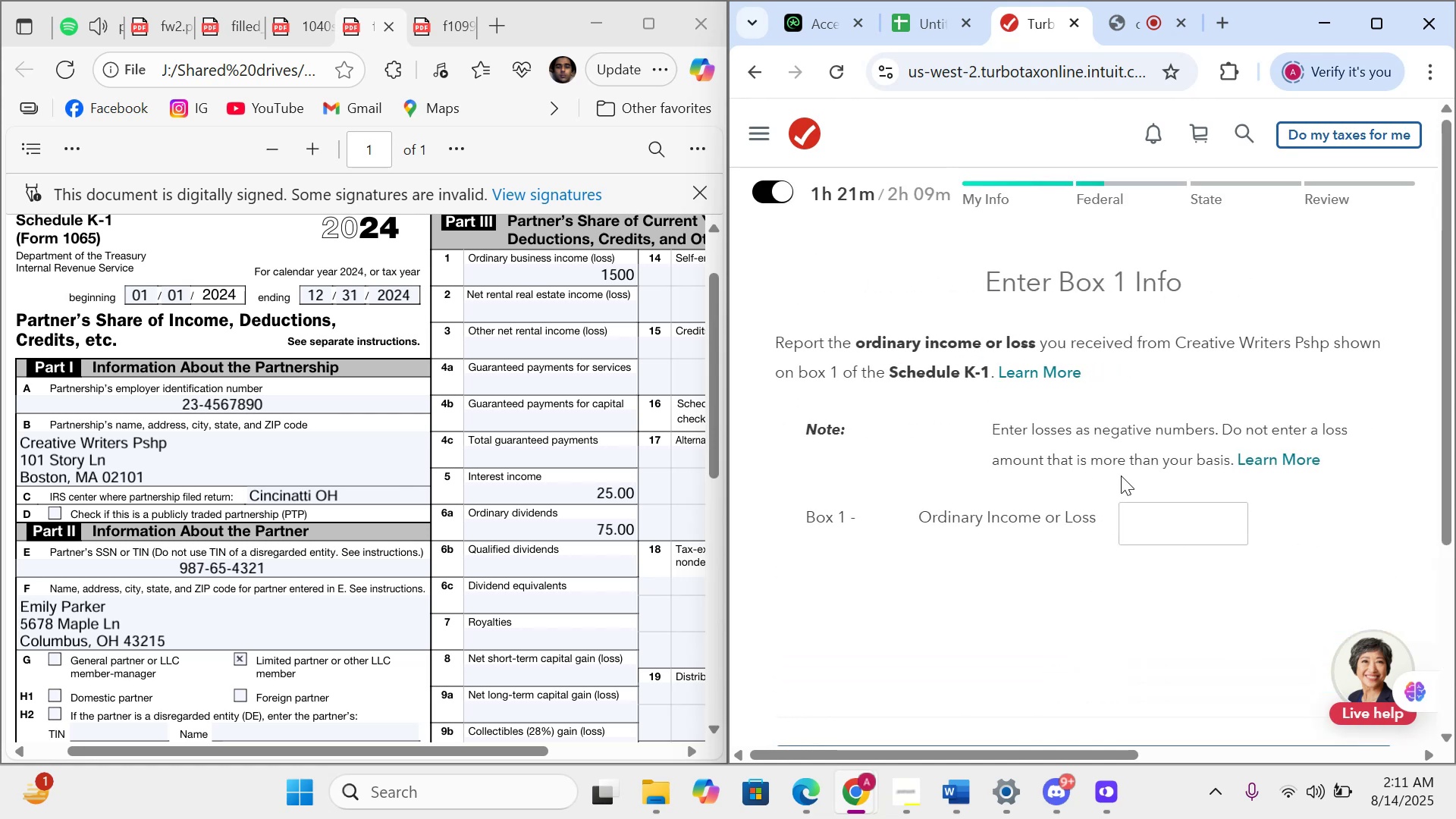 
left_click([1166, 533])
 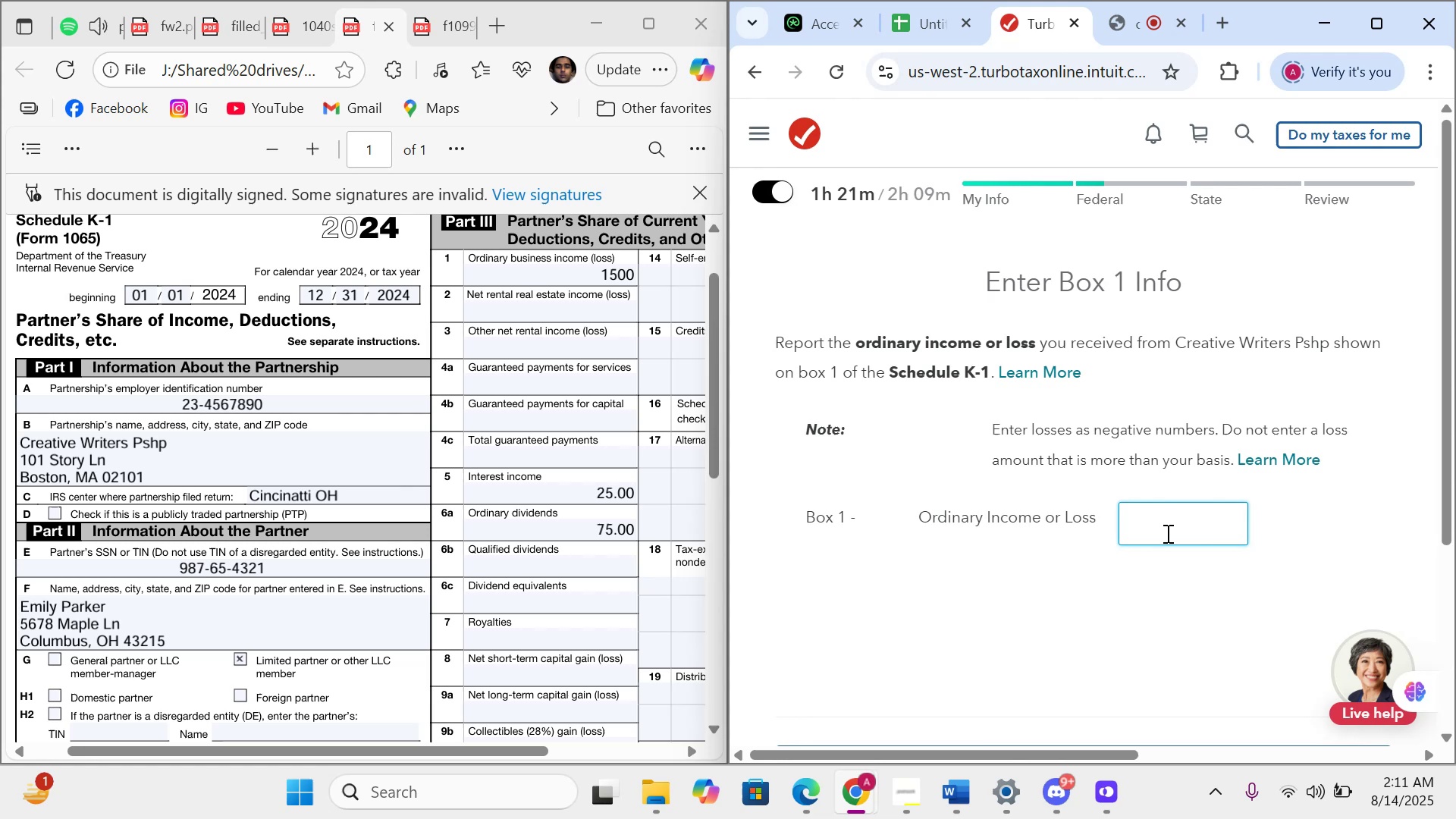 
type(1500)
 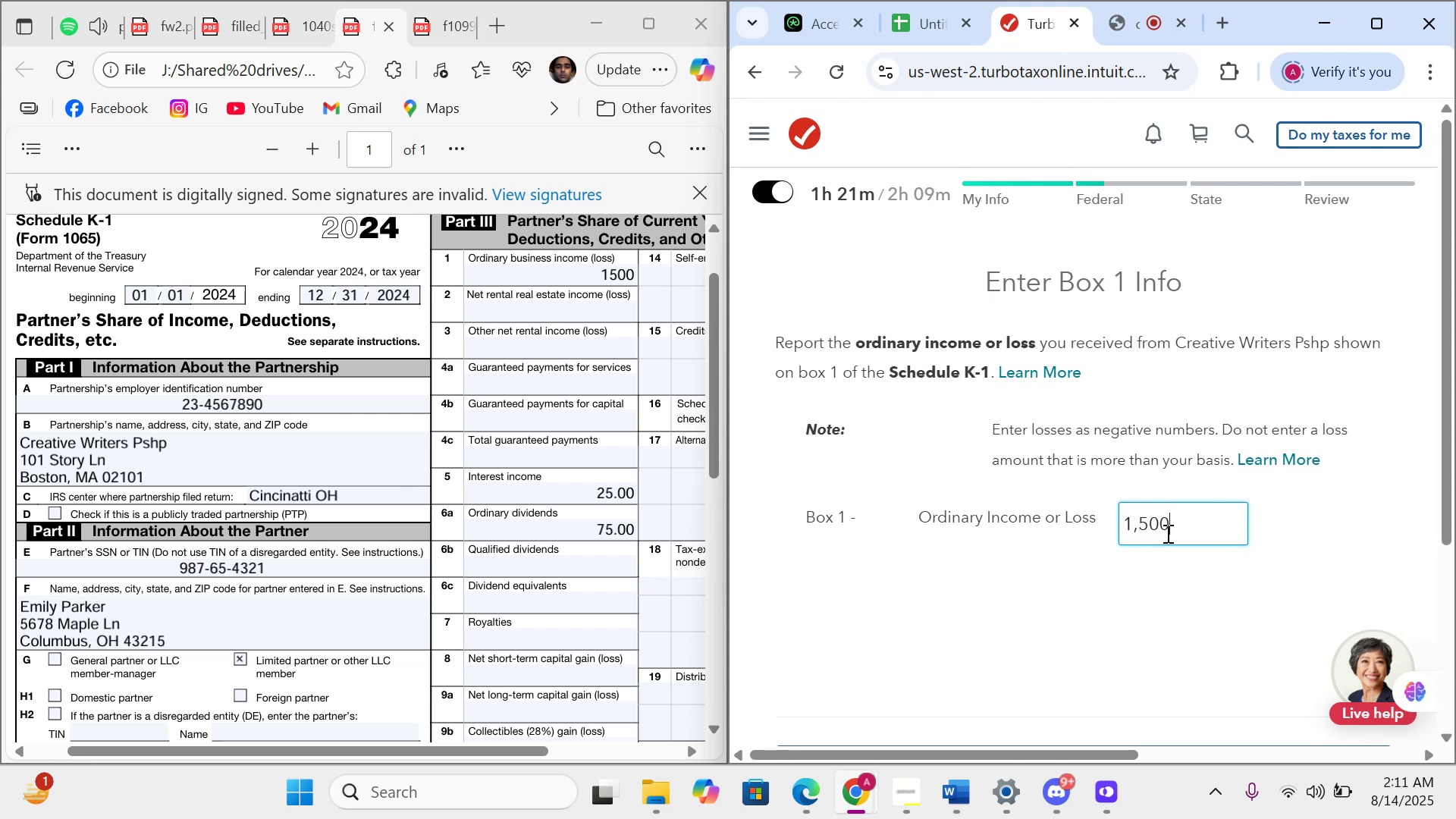 
scroll: coordinate [1166, 533], scroll_direction: down, amount: 5.0
 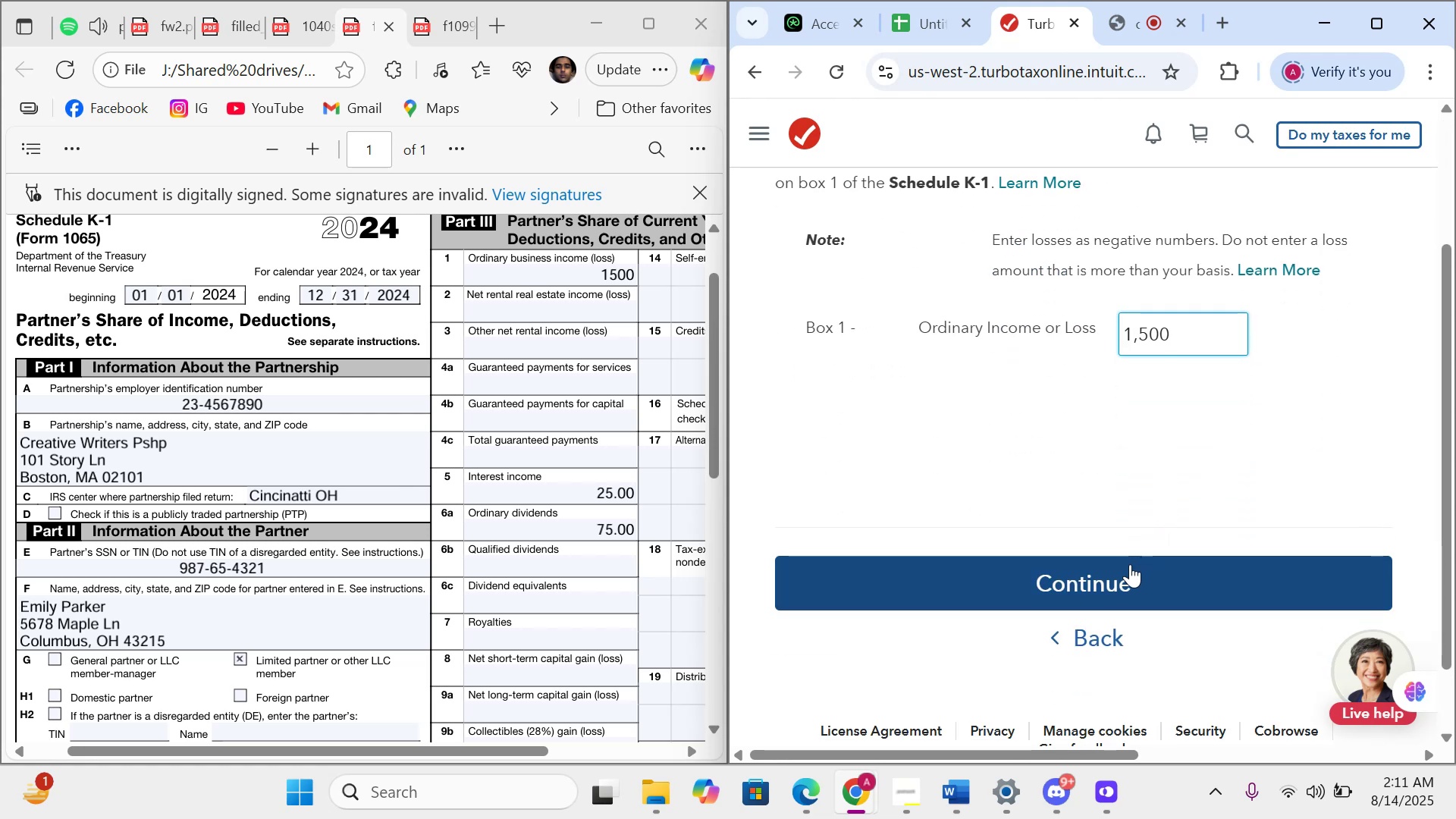 
left_click([1119, 579])
 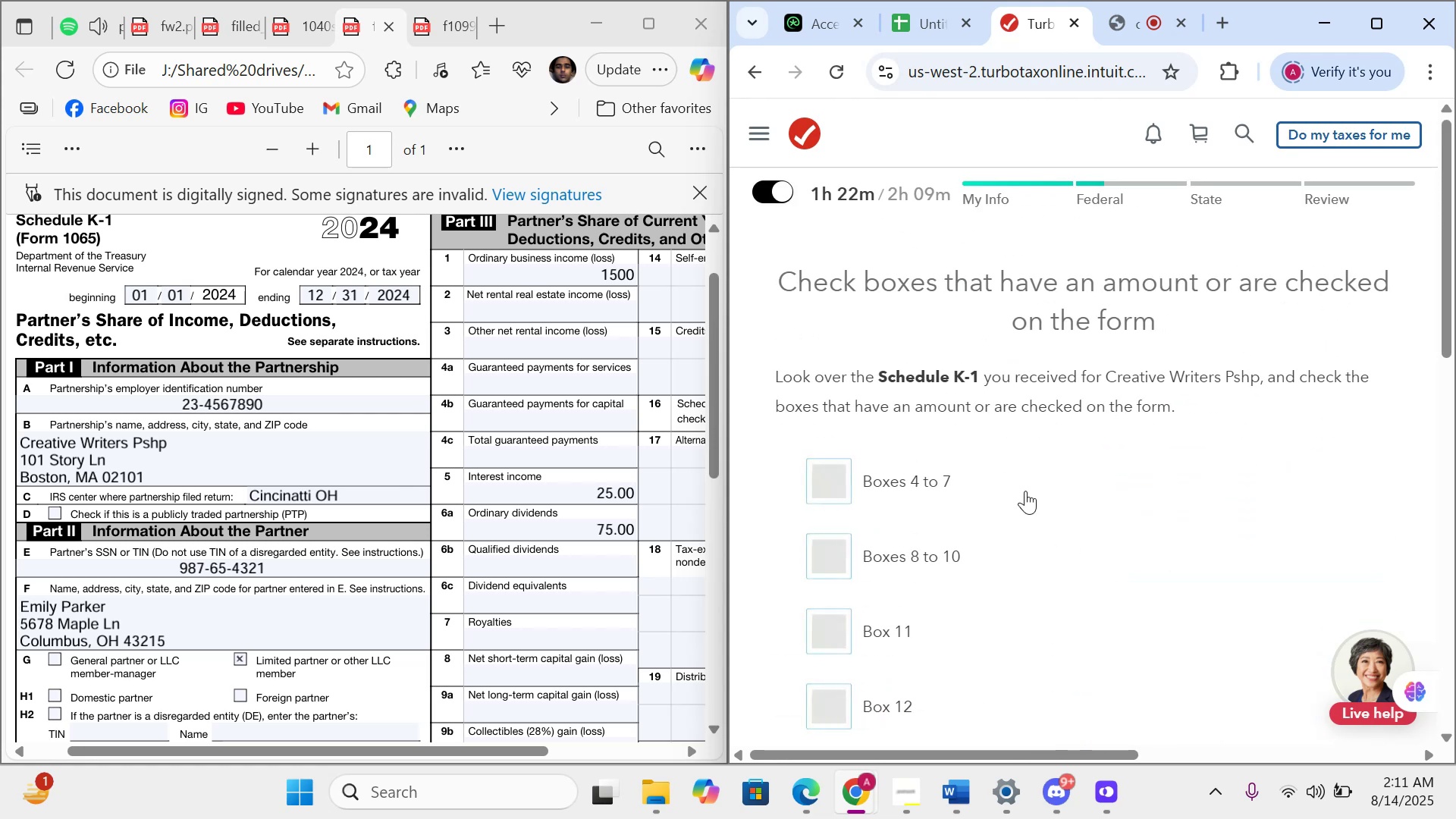 
scroll: coordinate [1025, 491], scroll_direction: down, amount: 1.0
 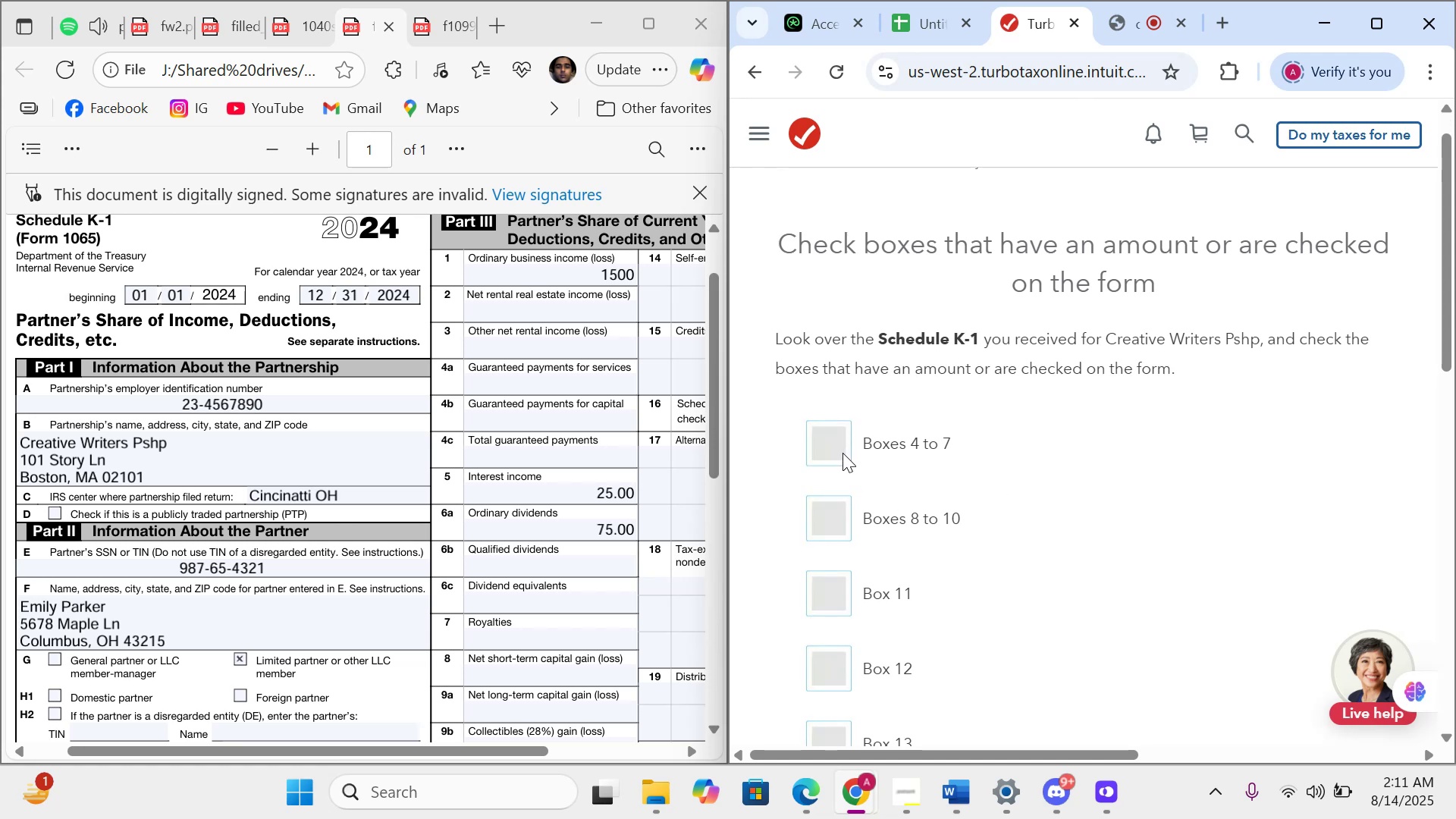 
wait(5.72)
 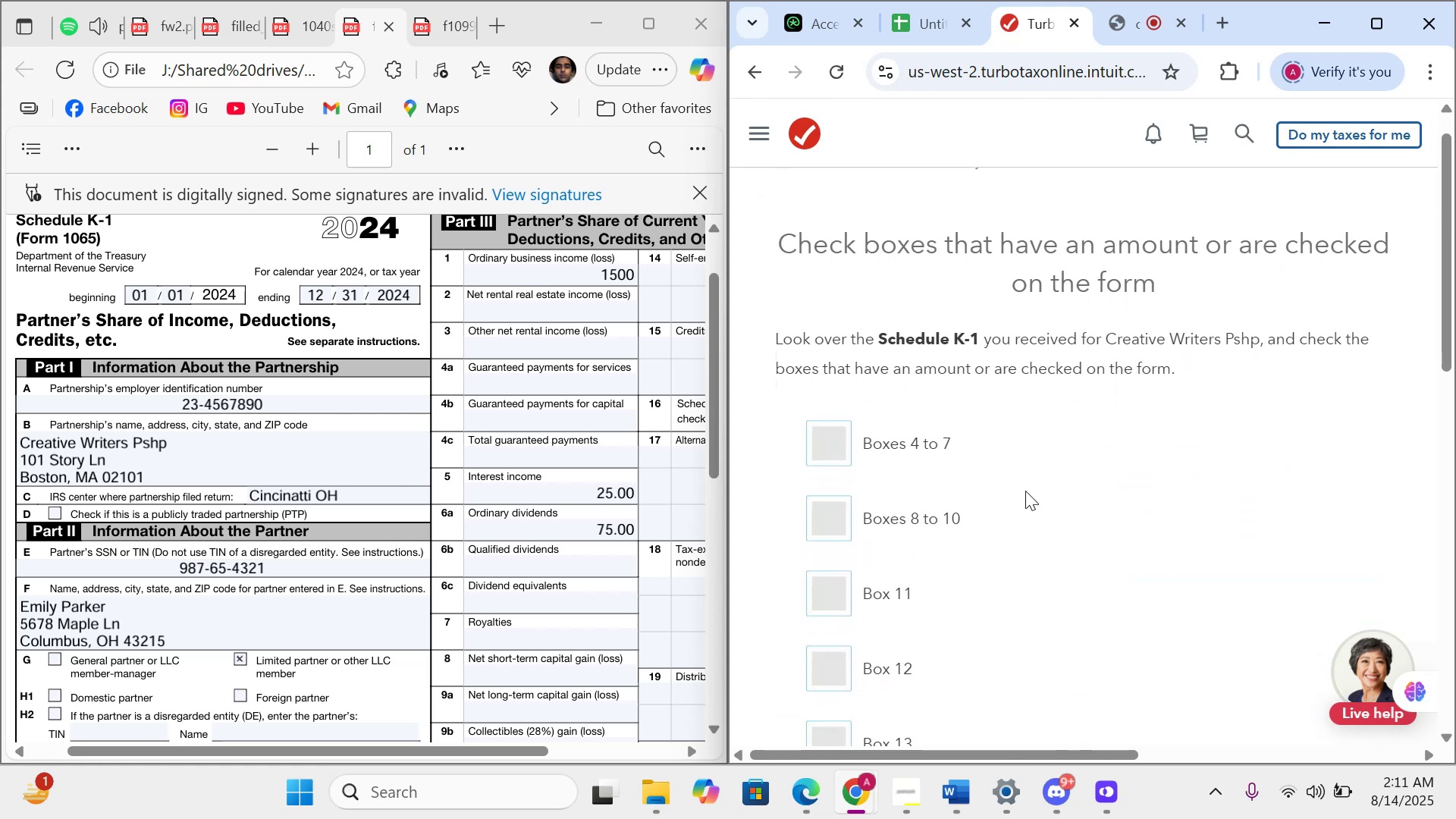 
left_click([839, 455])
 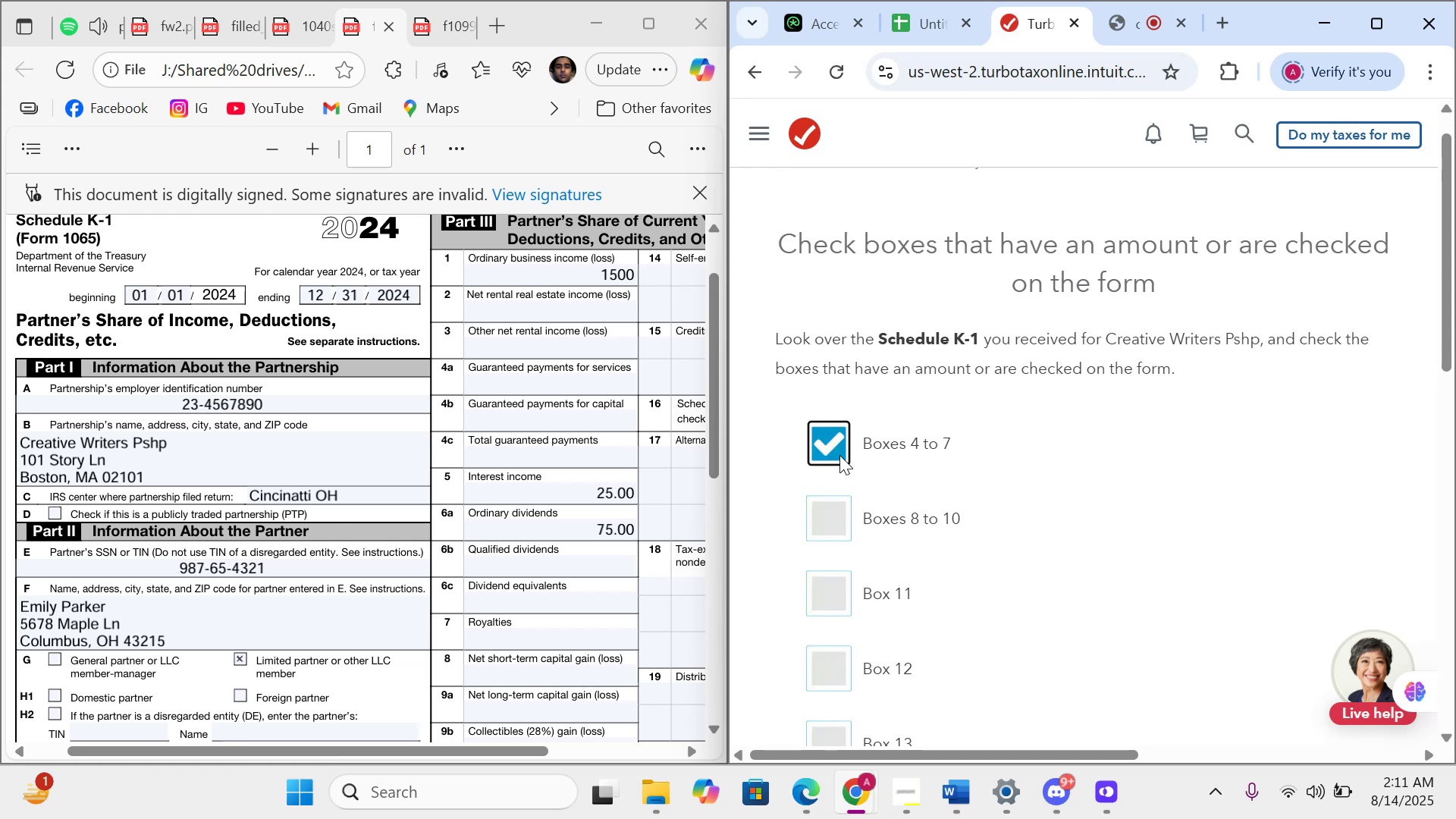 
scroll: coordinate [618, 676], scroll_direction: down, amount: 20.0
 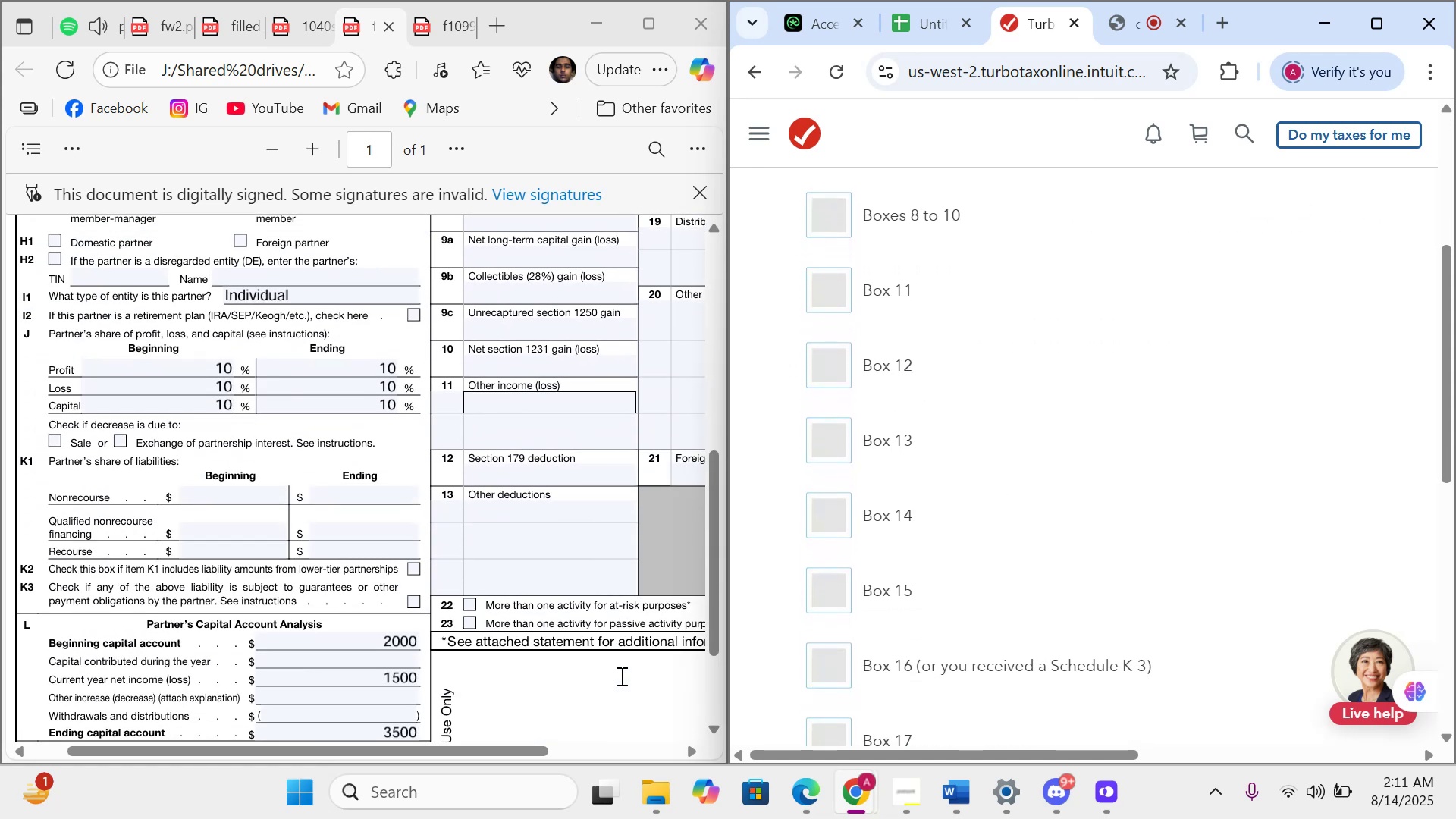 
scroll: coordinate [582, 608], scroll_direction: up, amount: 14.0
 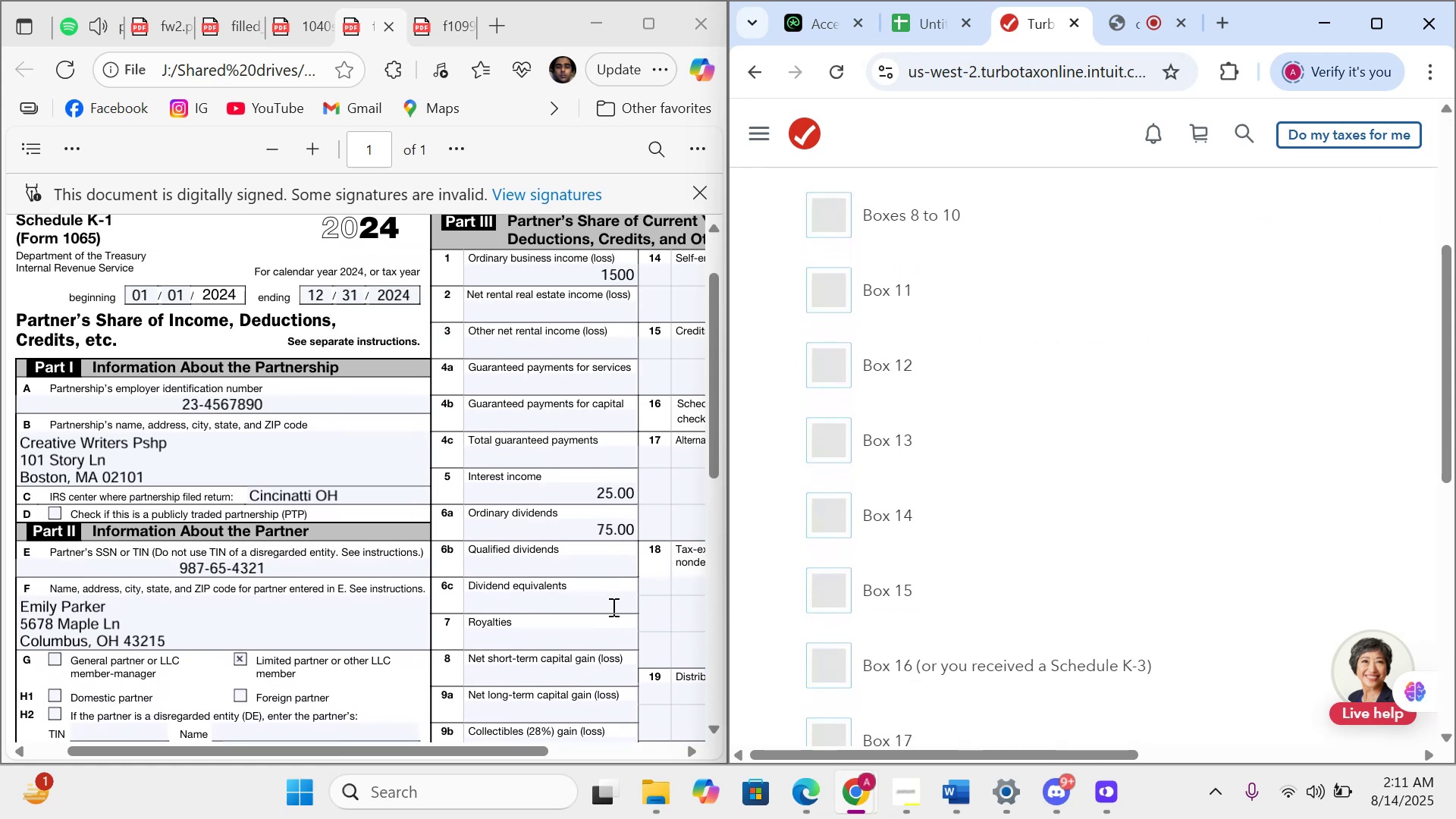 
scroll: coordinate [928, 621], scroll_direction: down, amount: 12.0
 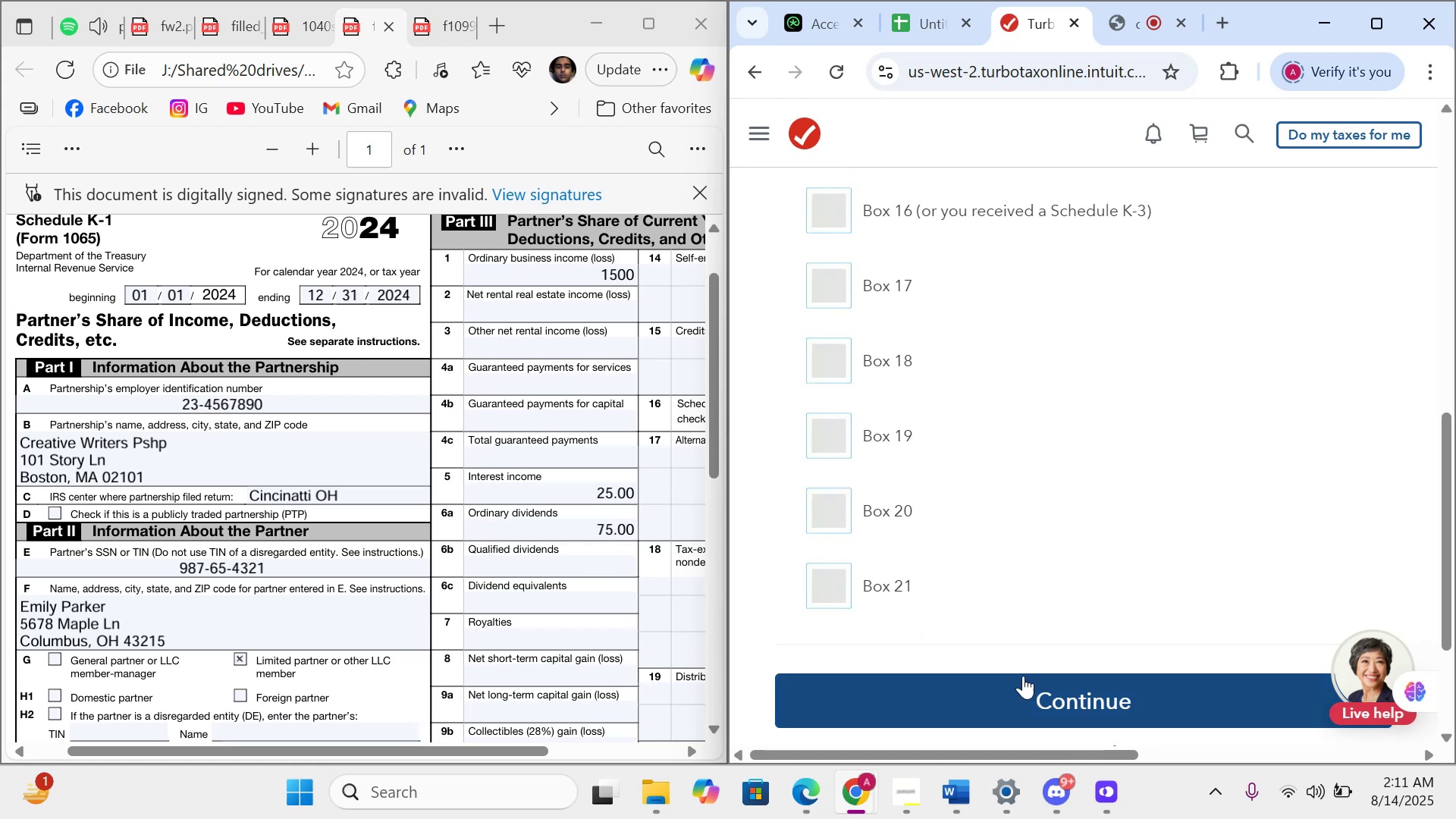 
left_click([1058, 677])
 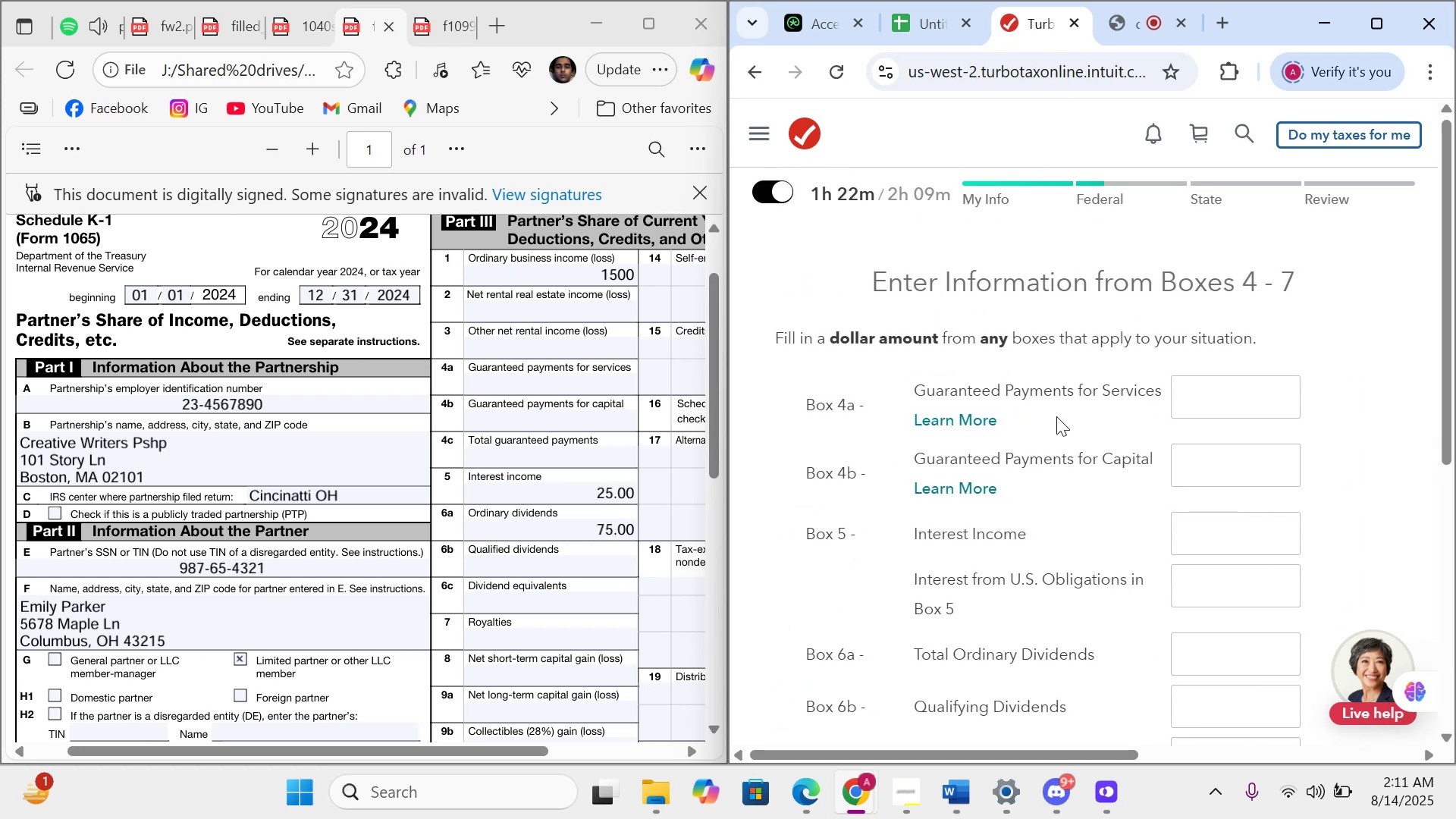 
wait(8.71)
 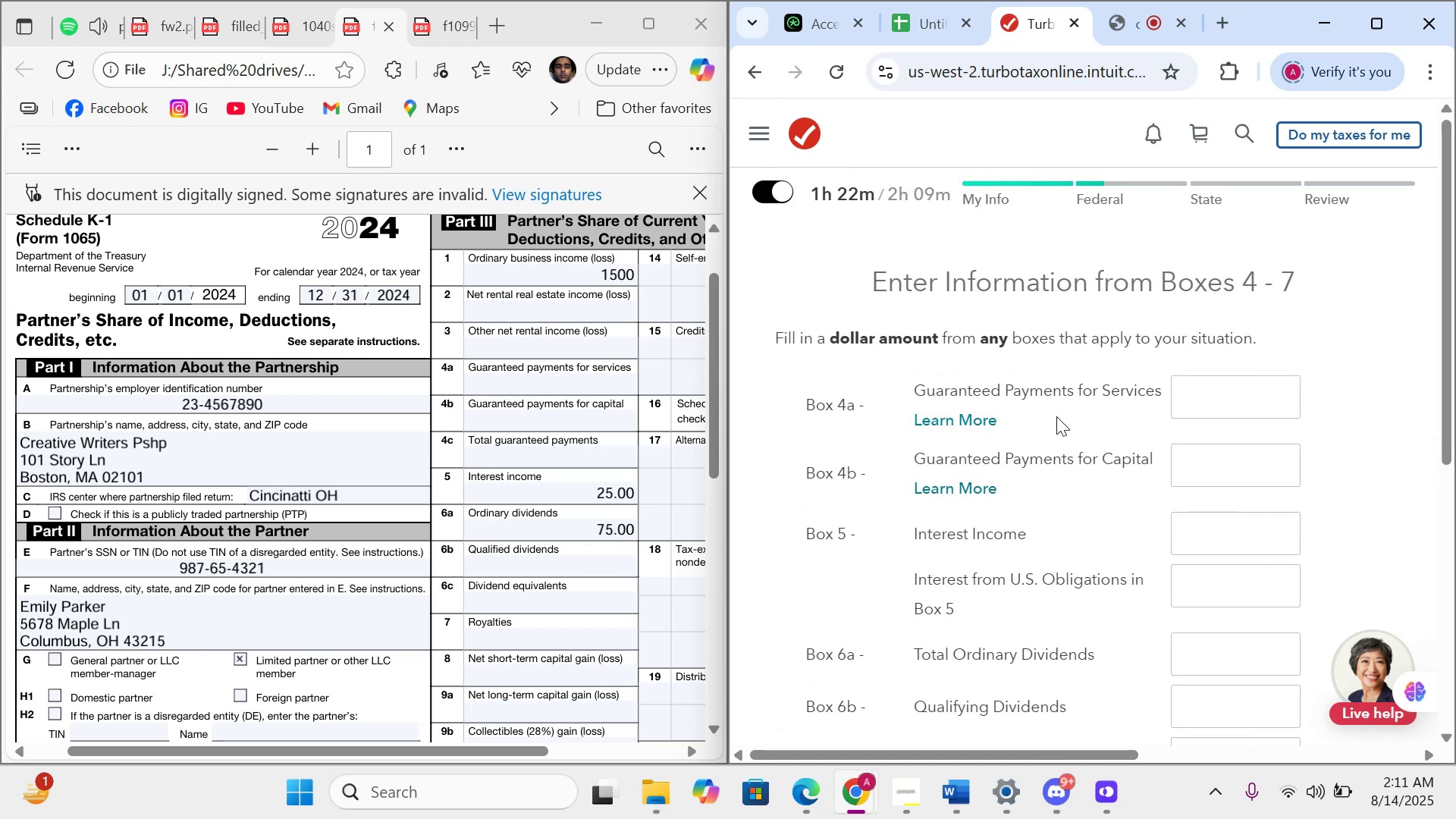 
type(25)
 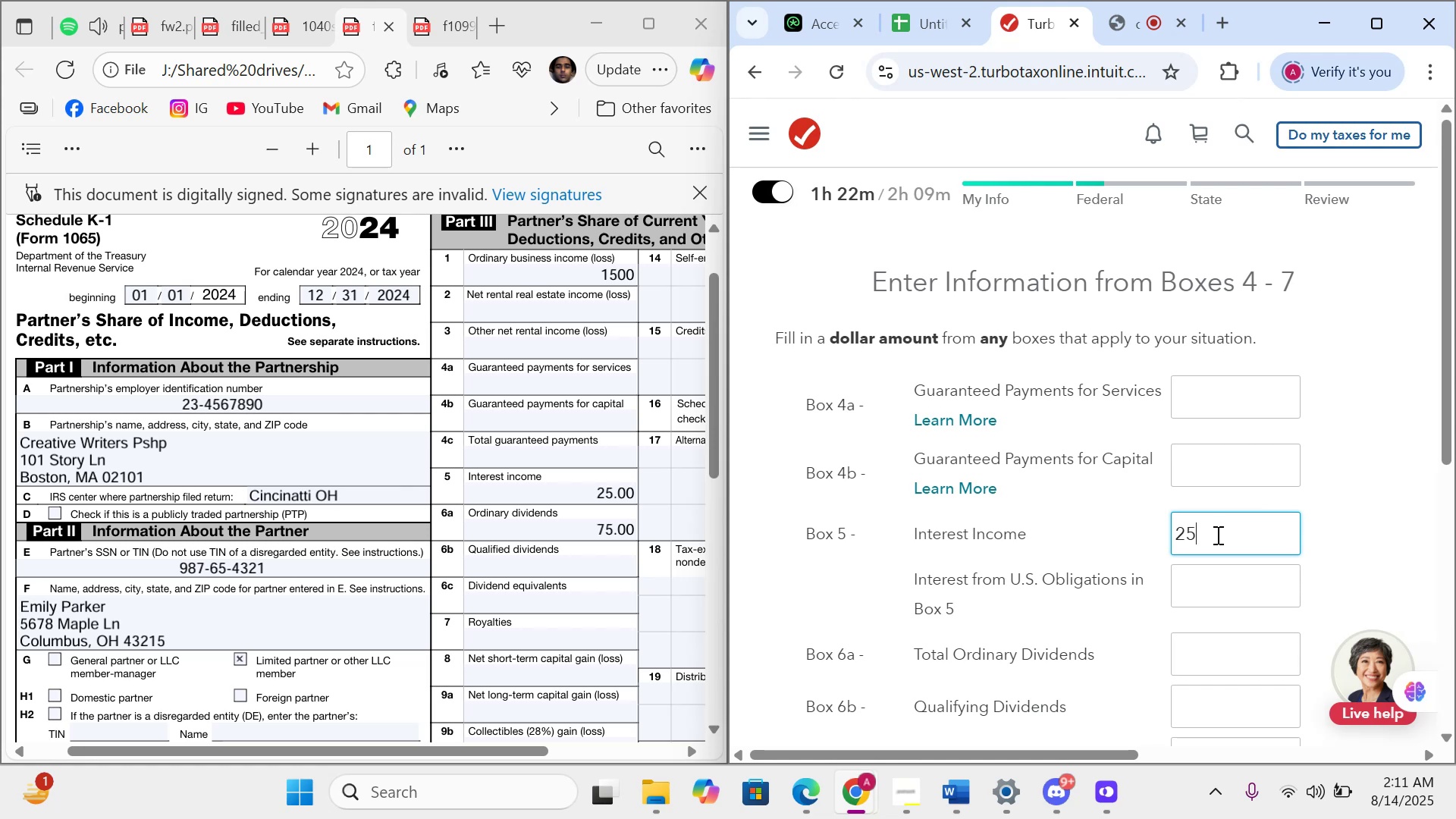 
scroll: coordinate [1215, 615], scroll_direction: down, amount: 2.0
 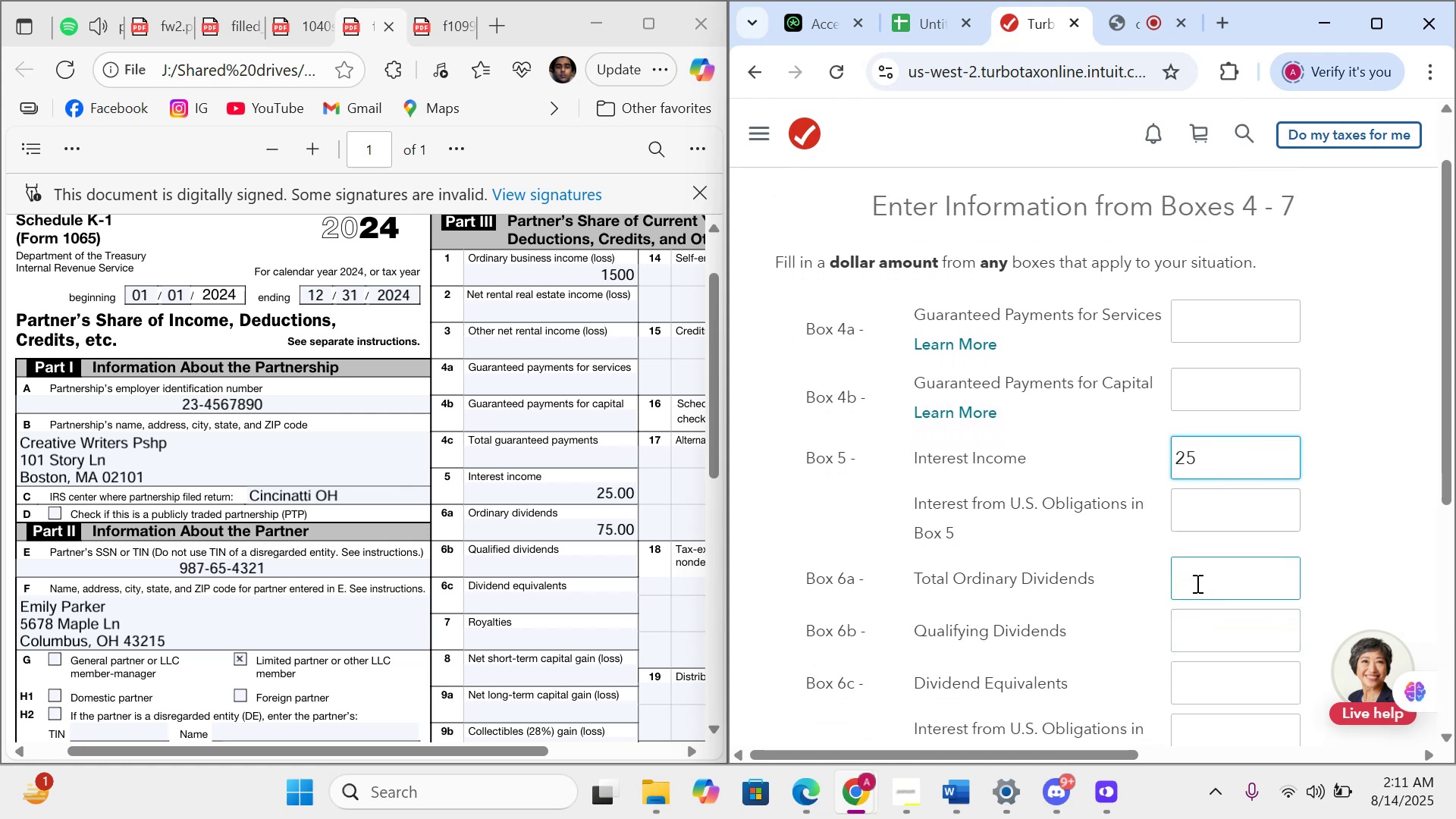 
left_click([1196, 583])
 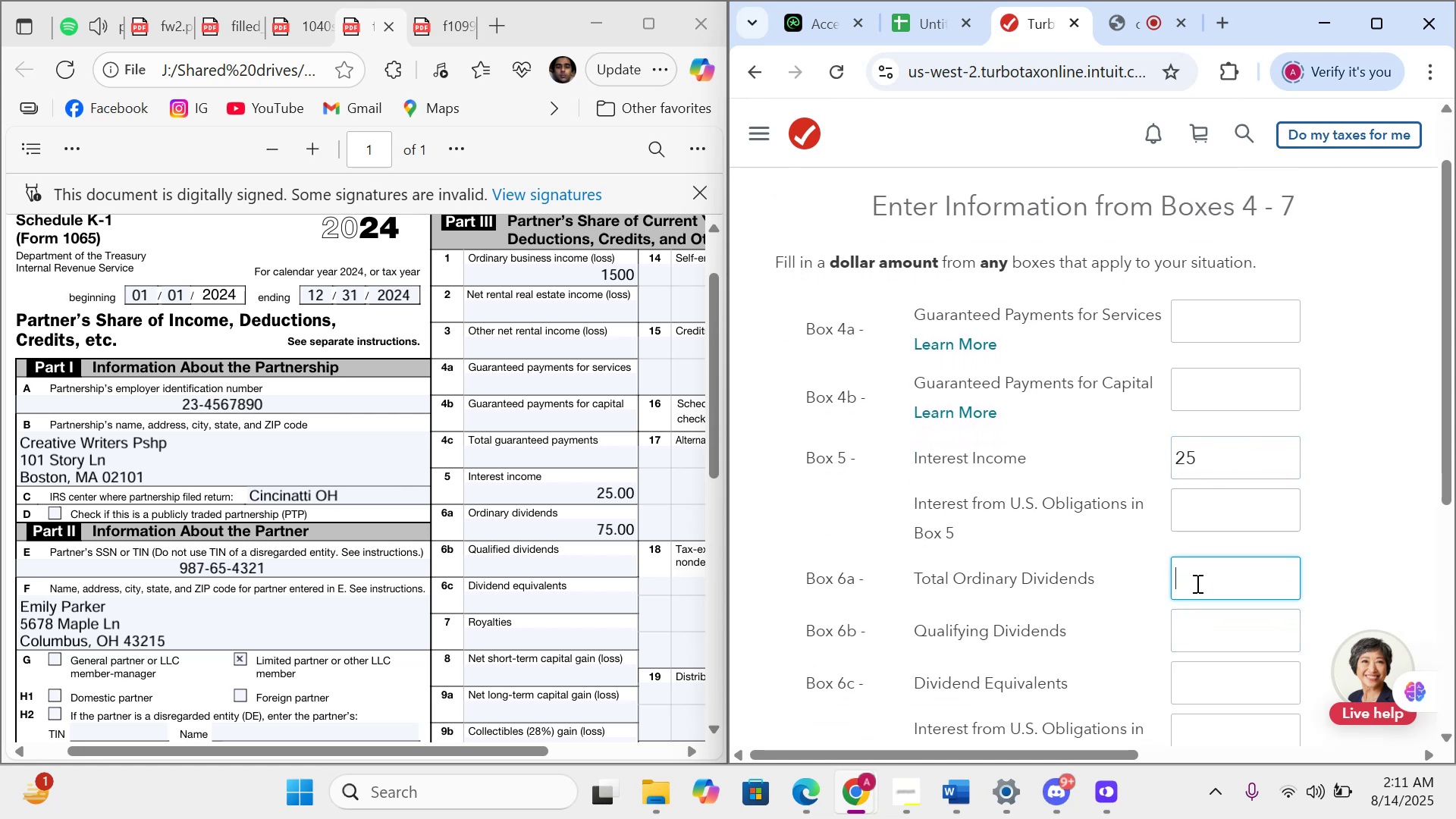 
type(75)
 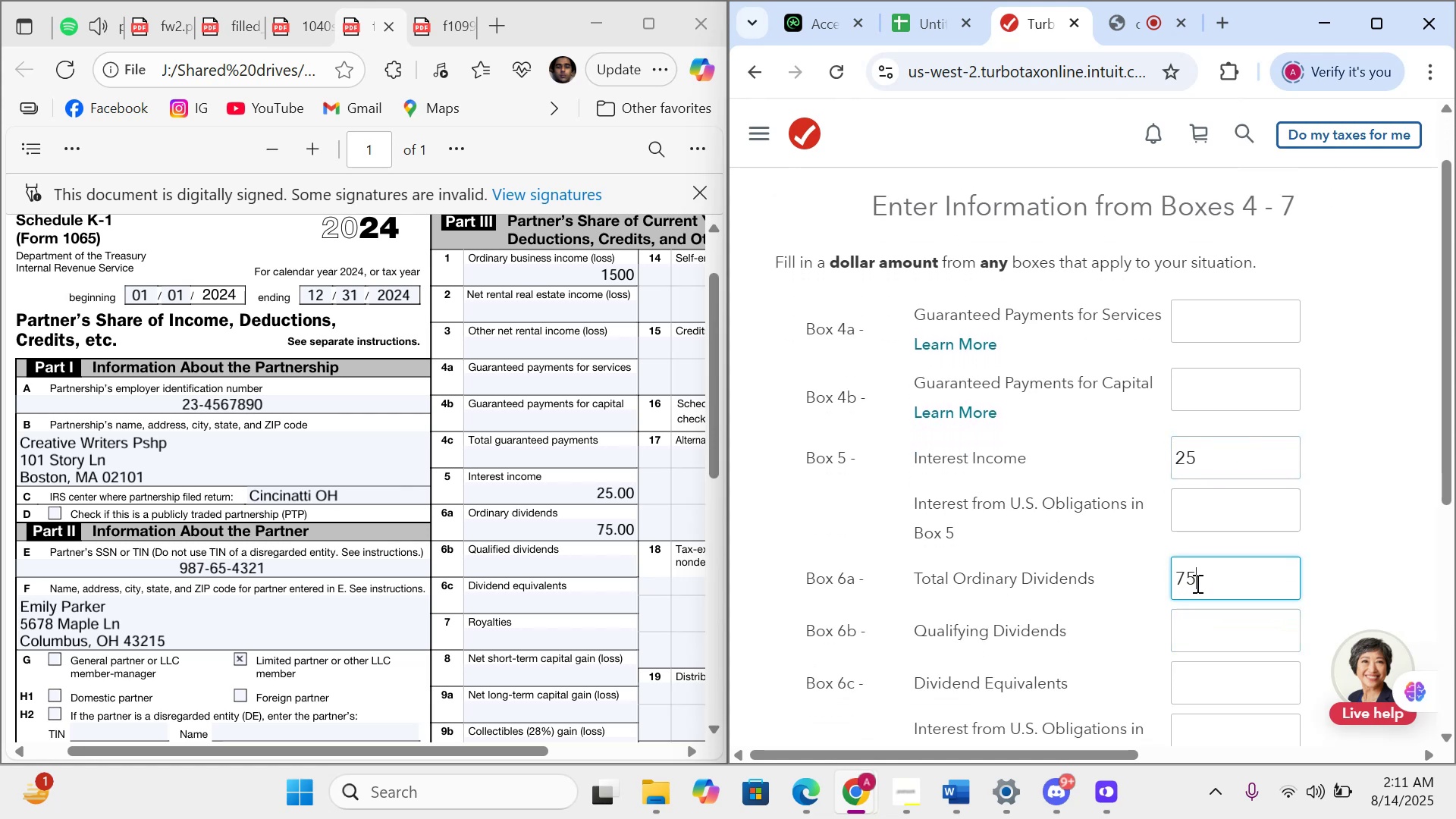 
scroll: coordinate [1196, 583], scroll_direction: down, amount: 10.0
 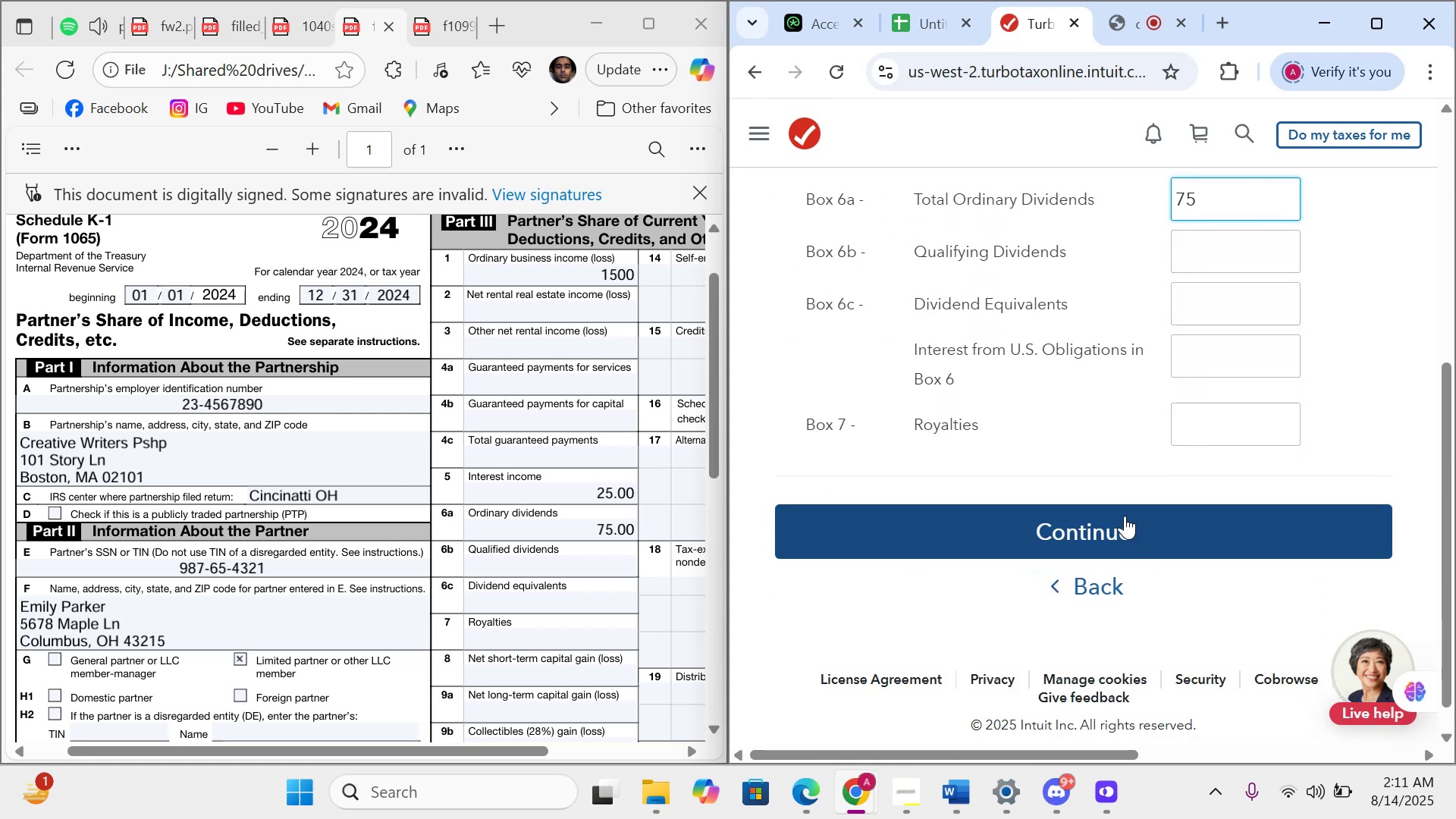 
left_click([1124, 516])
 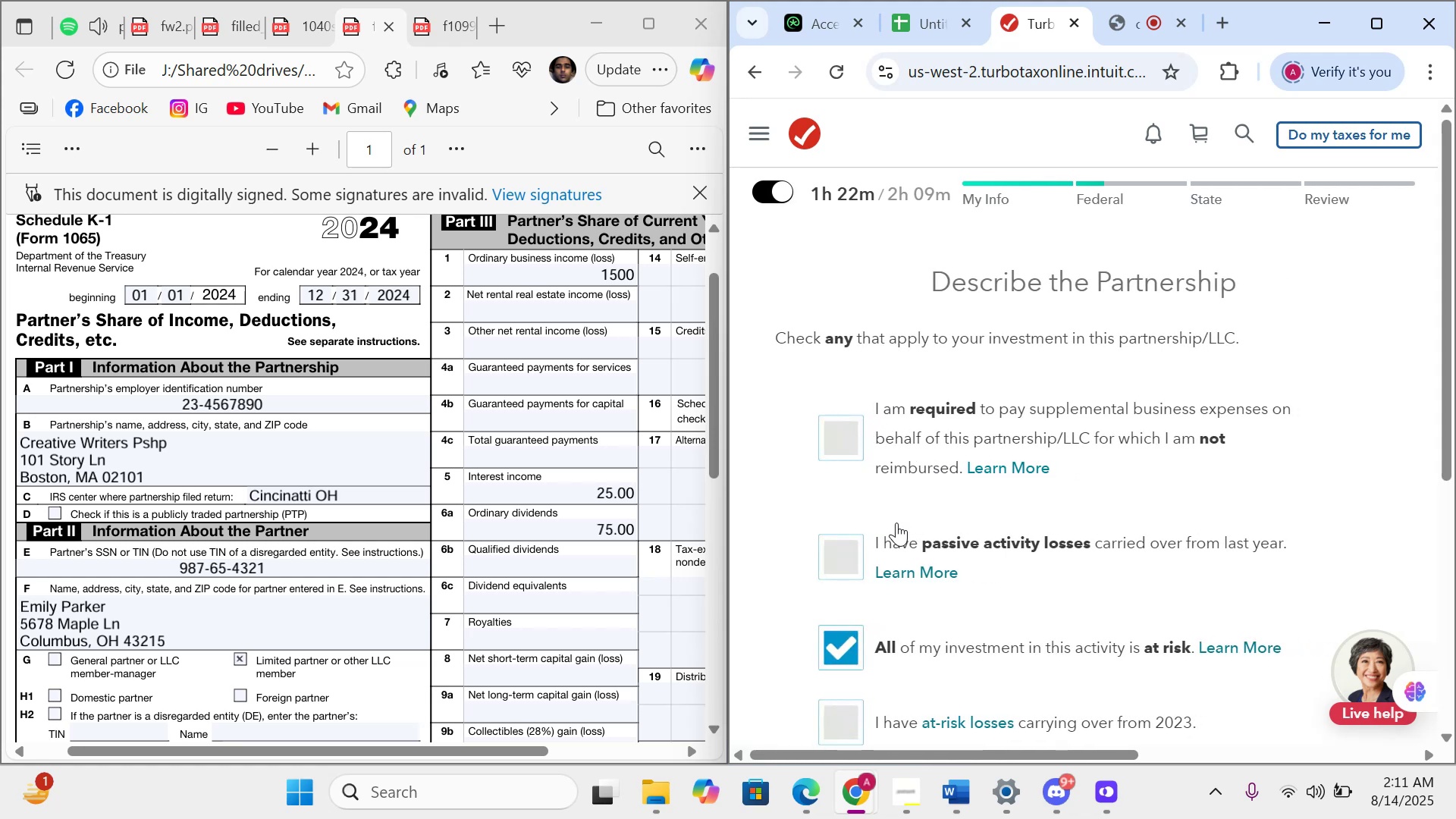 
wait(6.88)
 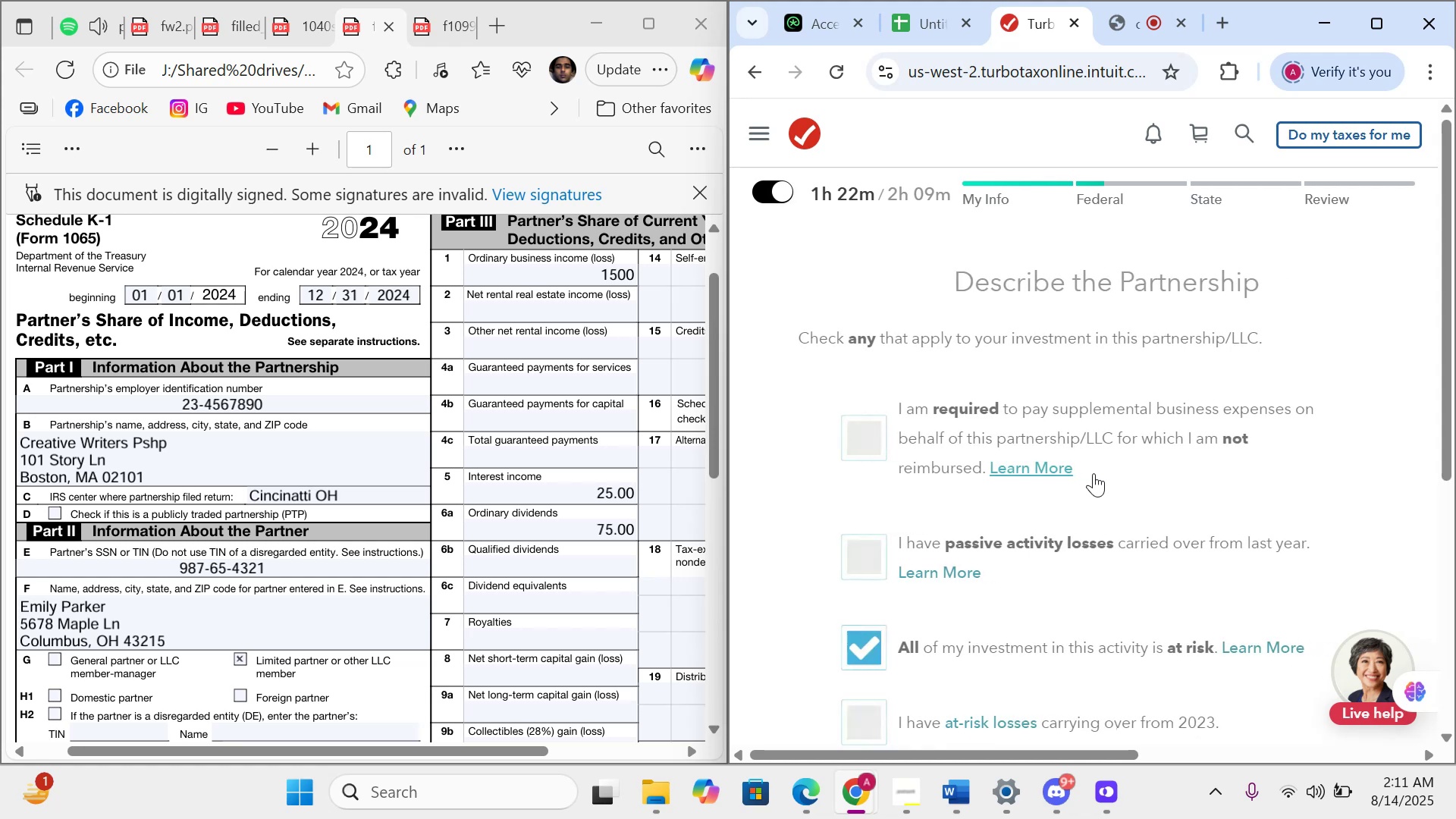 
scroll: coordinate [912, 578], scroll_direction: down, amount: 4.0
 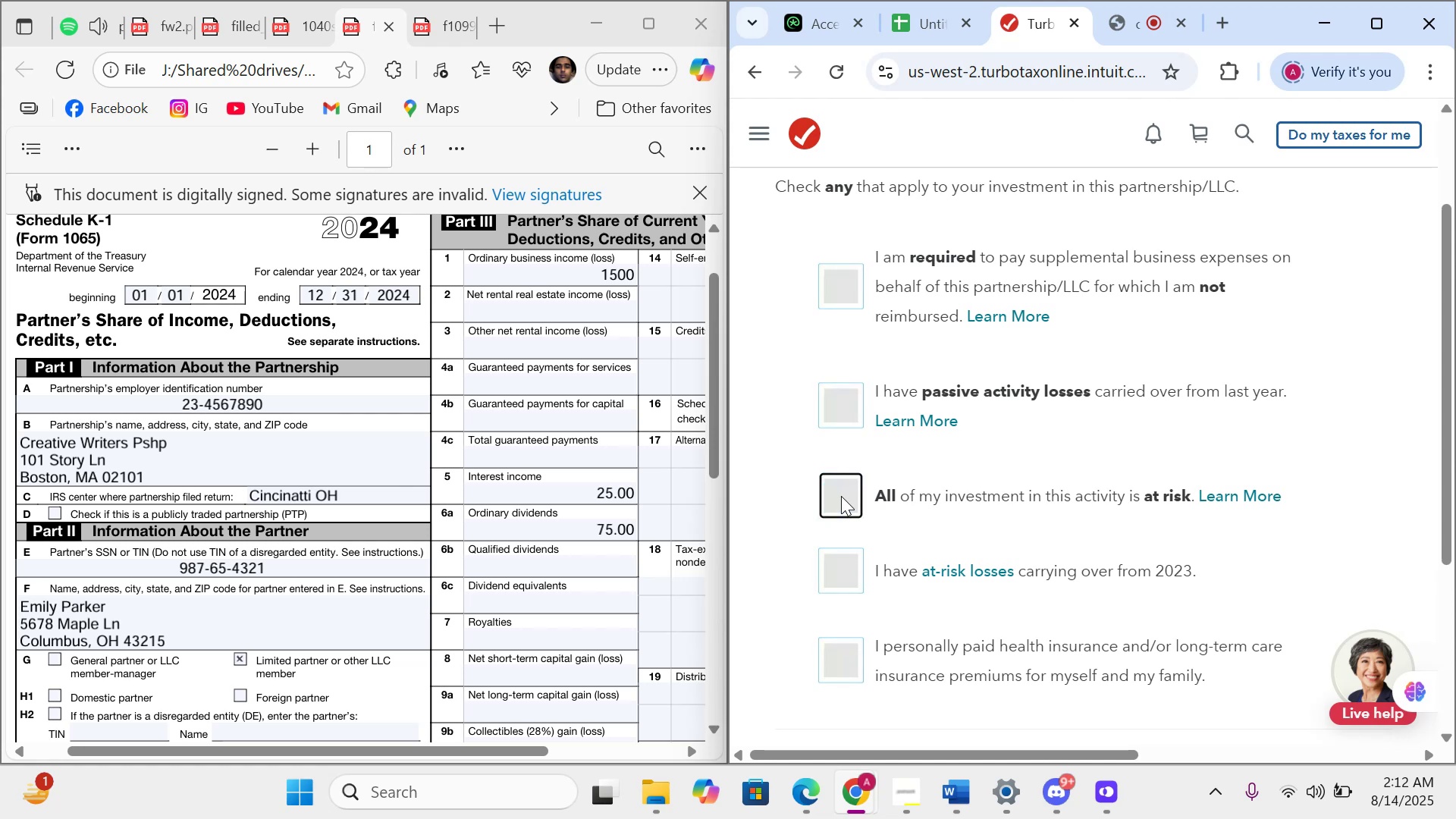 
wait(7.61)
 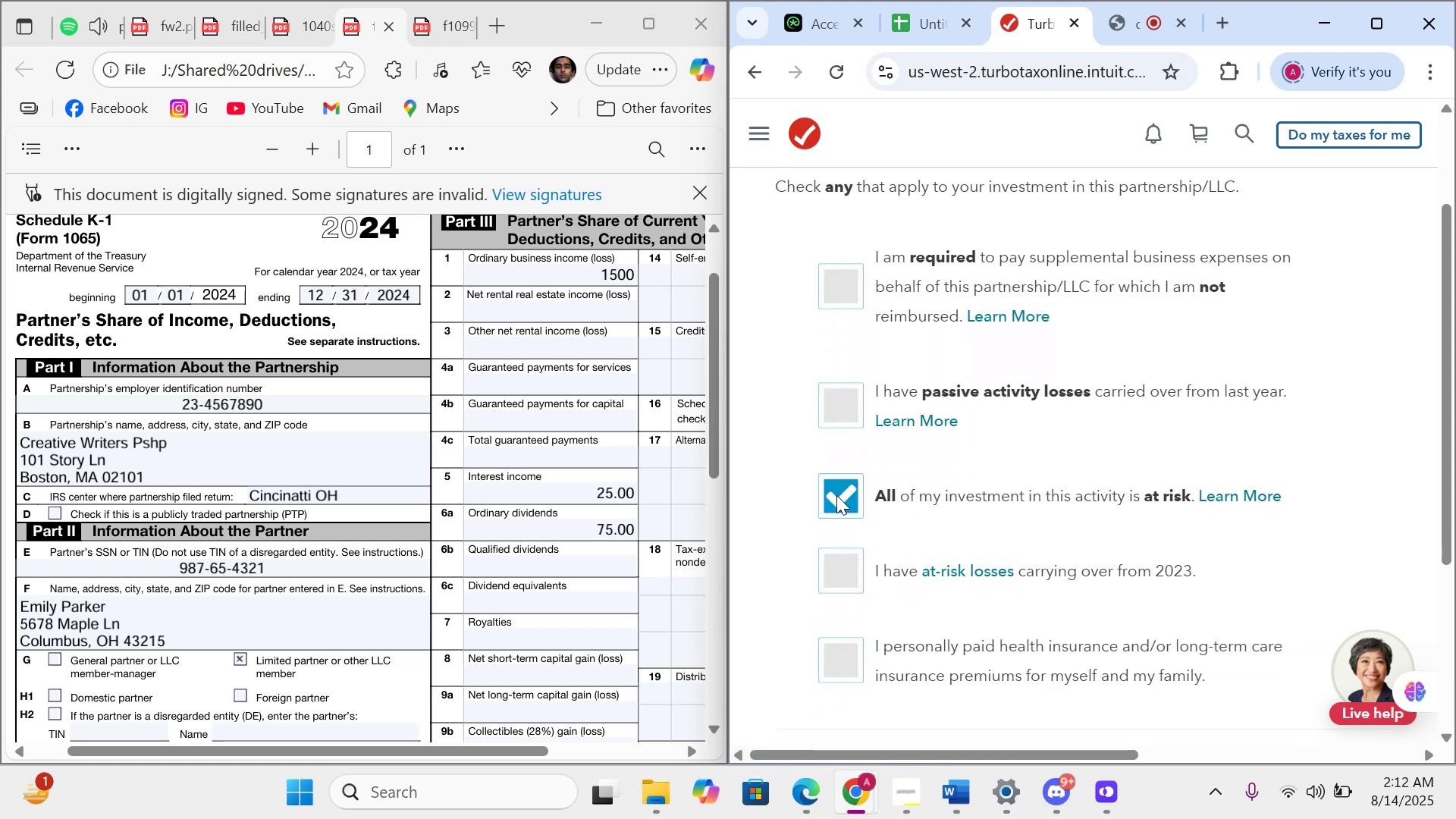 
scroll: coordinate [833, 522], scroll_direction: down, amount: 4.0
 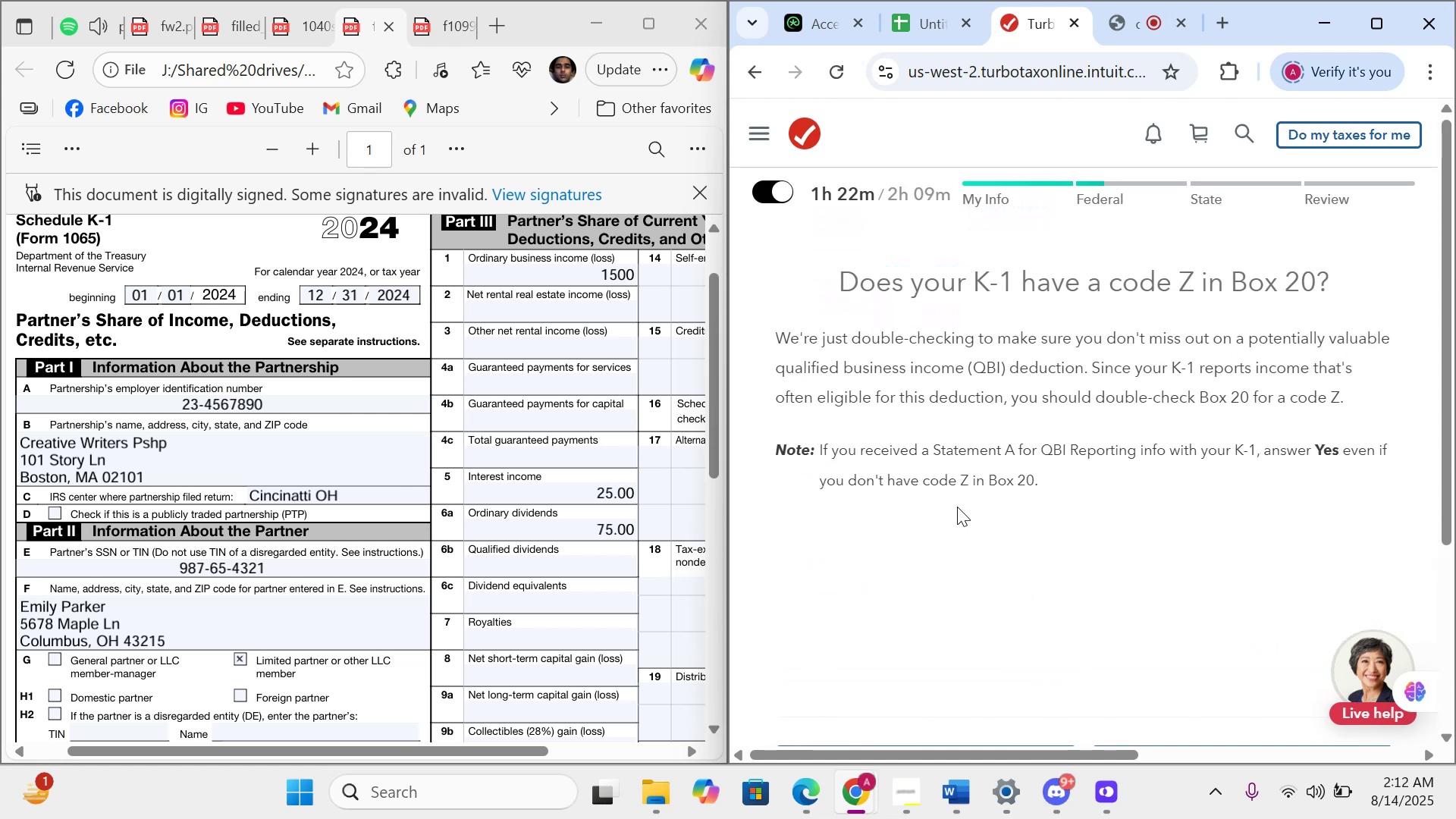 
wait(10.04)
 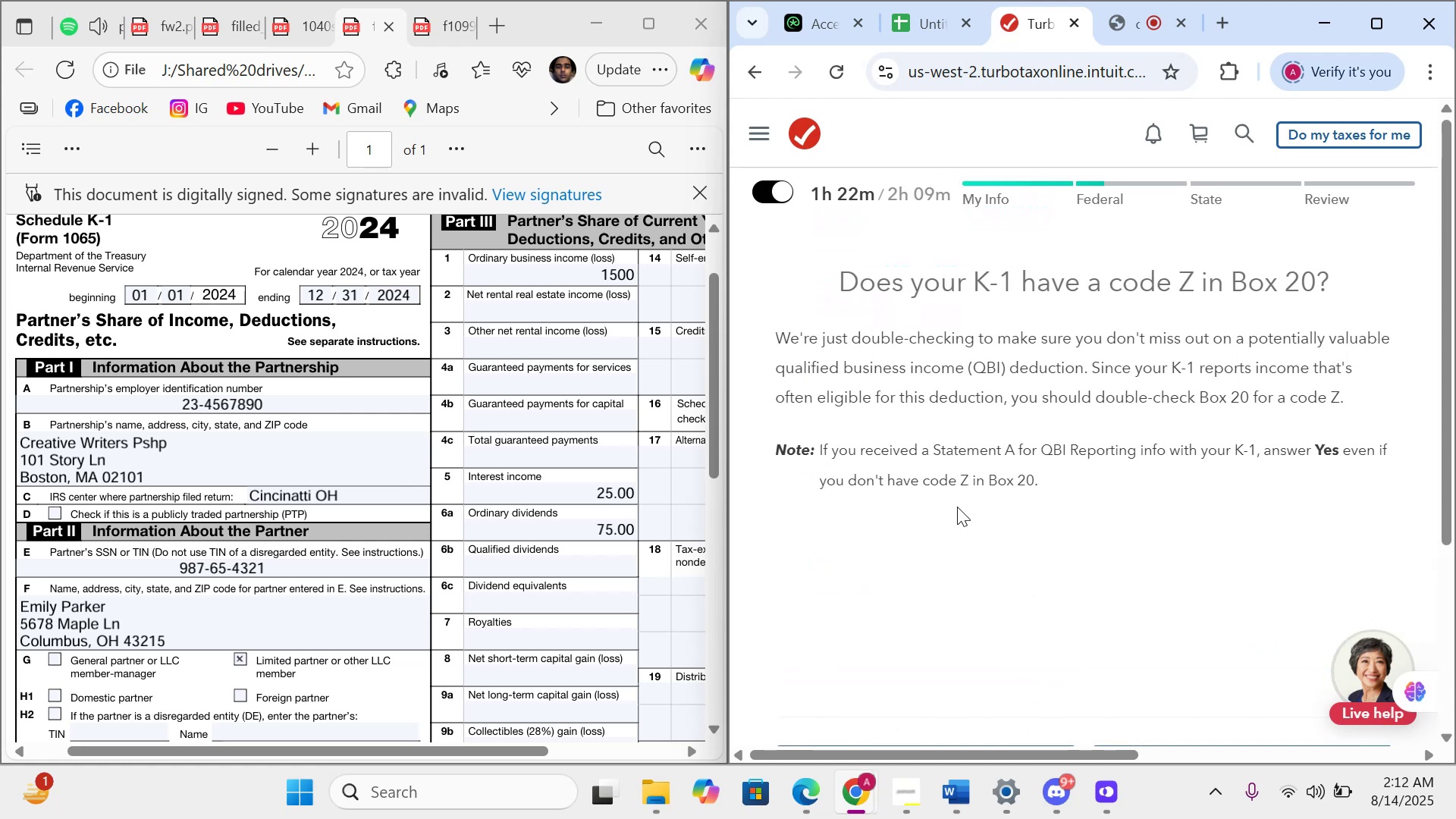 
scroll: coordinate [536, 466], scroll_direction: down, amount: 4.0
 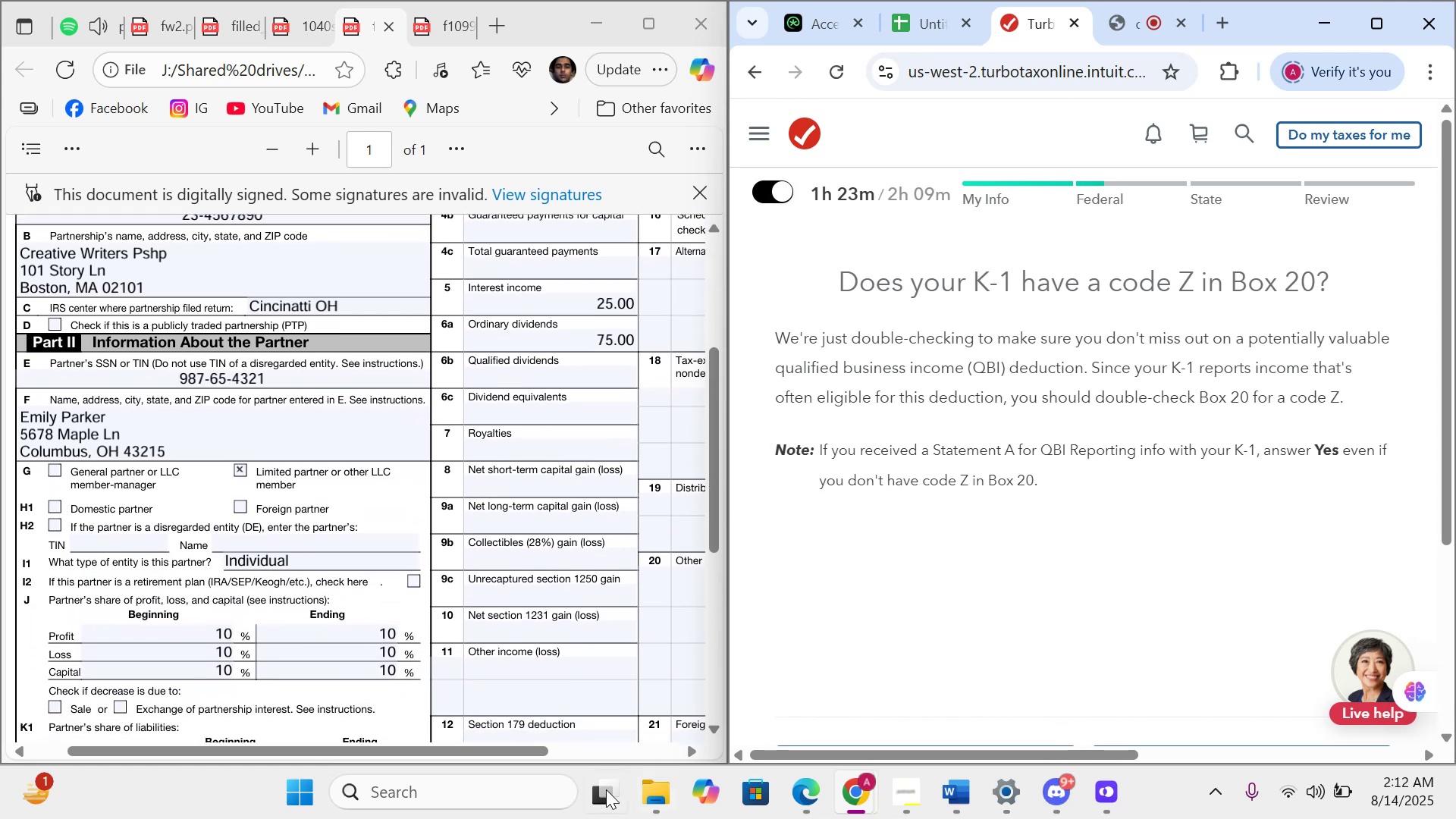 
left_click_drag(start_coordinate=[515, 755], to_coordinate=[619, 747])
 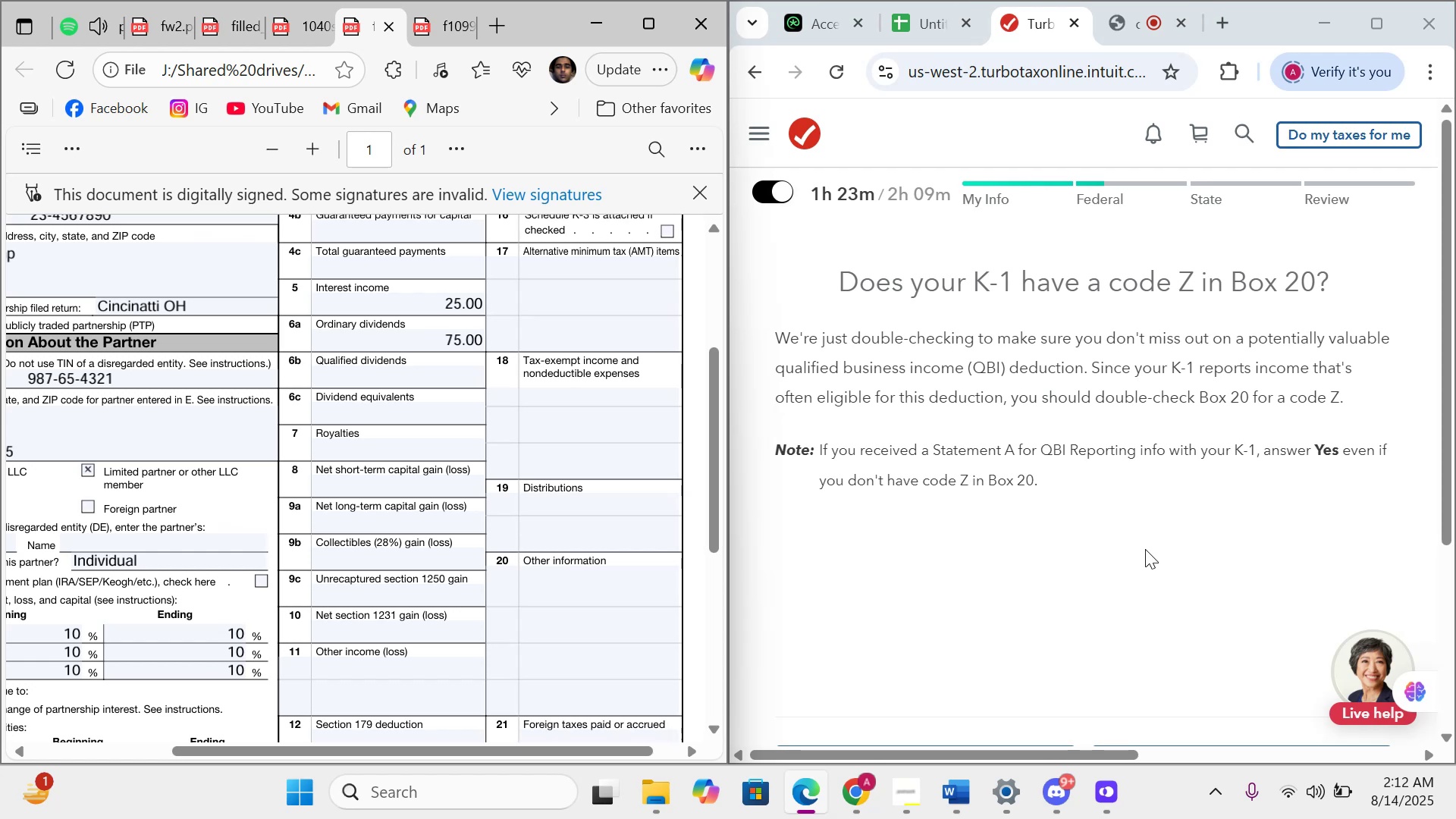 
scroll: coordinate [1148, 542], scroll_direction: down, amount: 4.0
 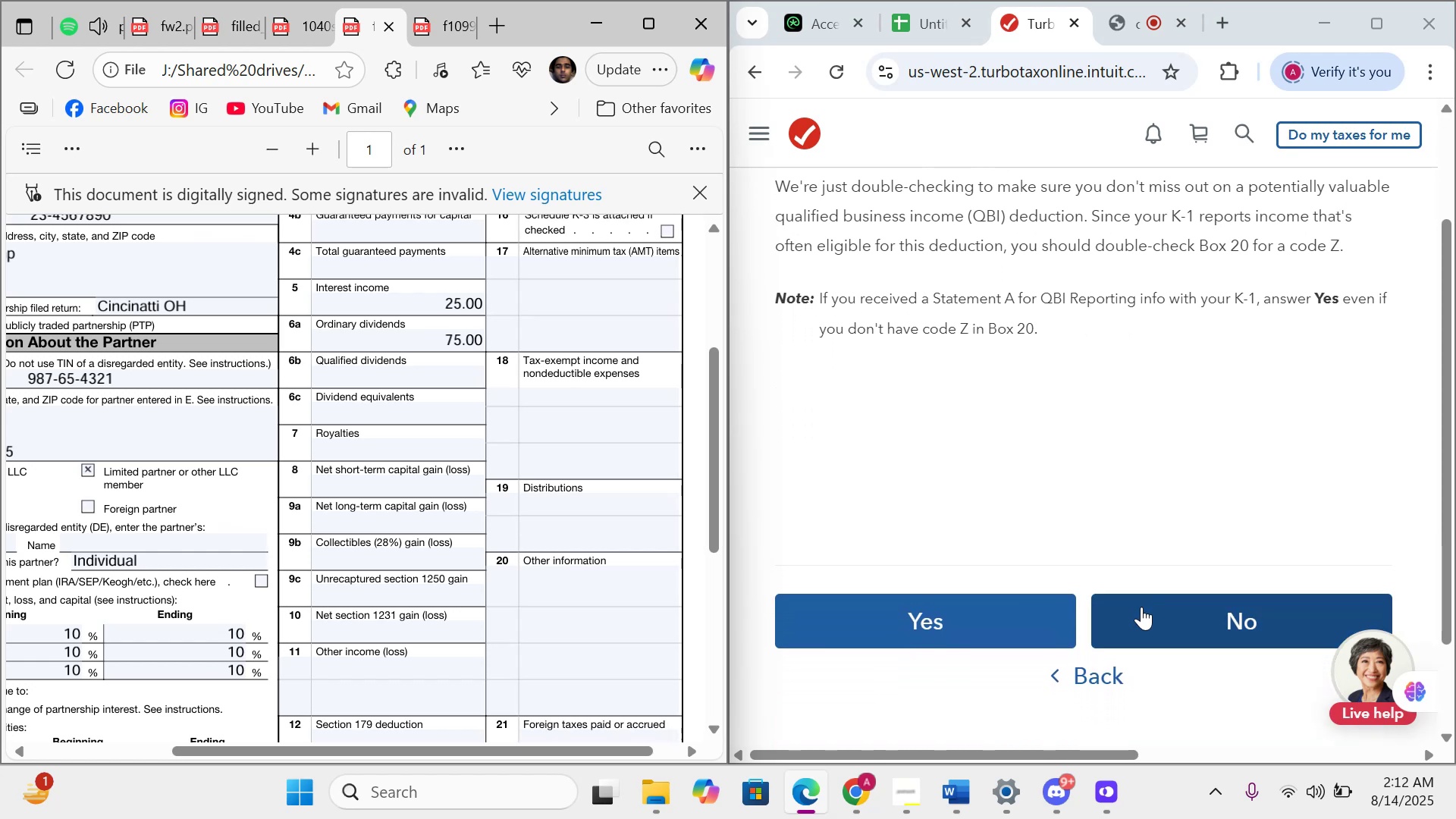 
left_click([1141, 607])
 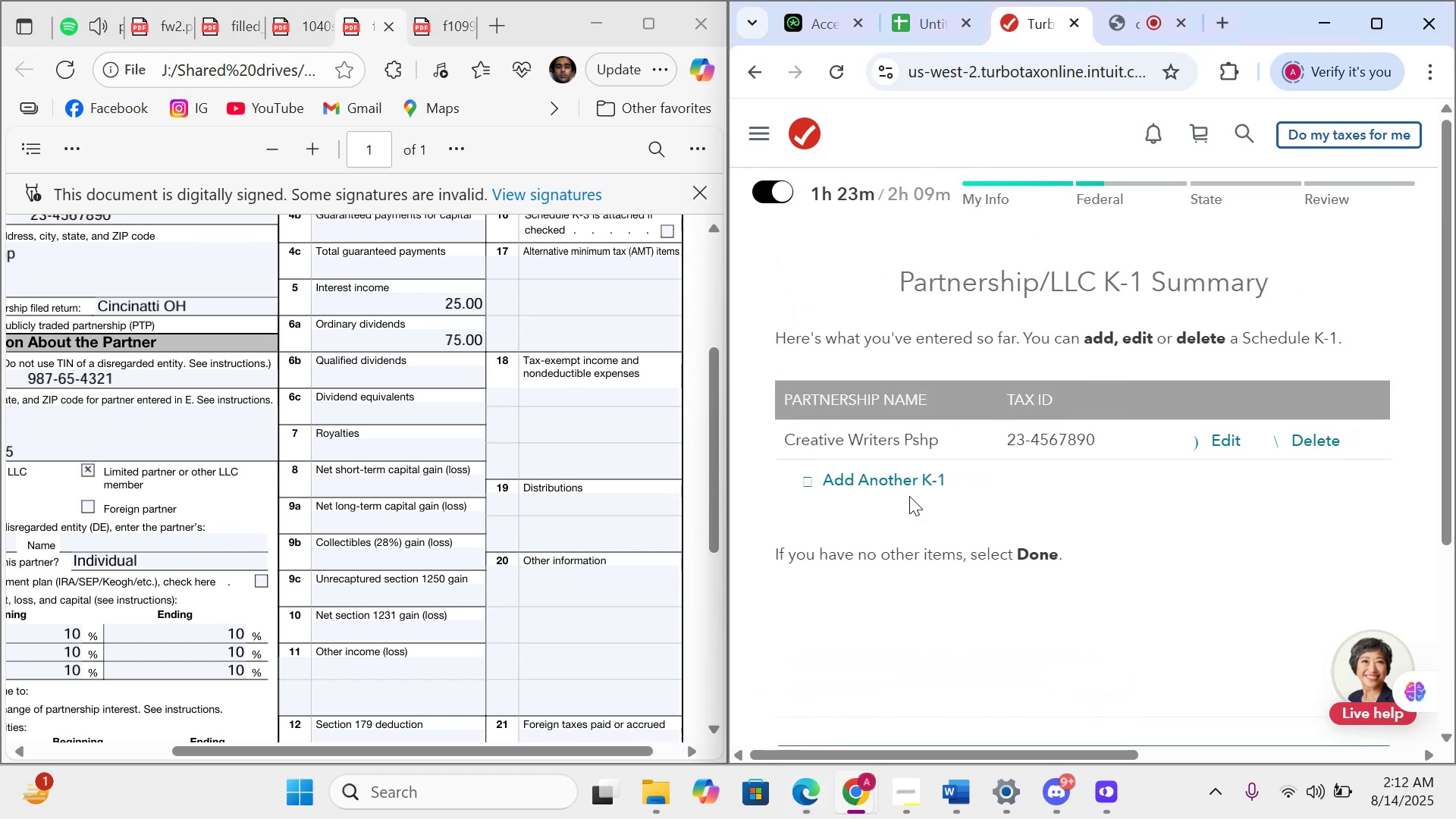 
scroll: coordinate [983, 460], scroll_direction: down, amount: 29.0
 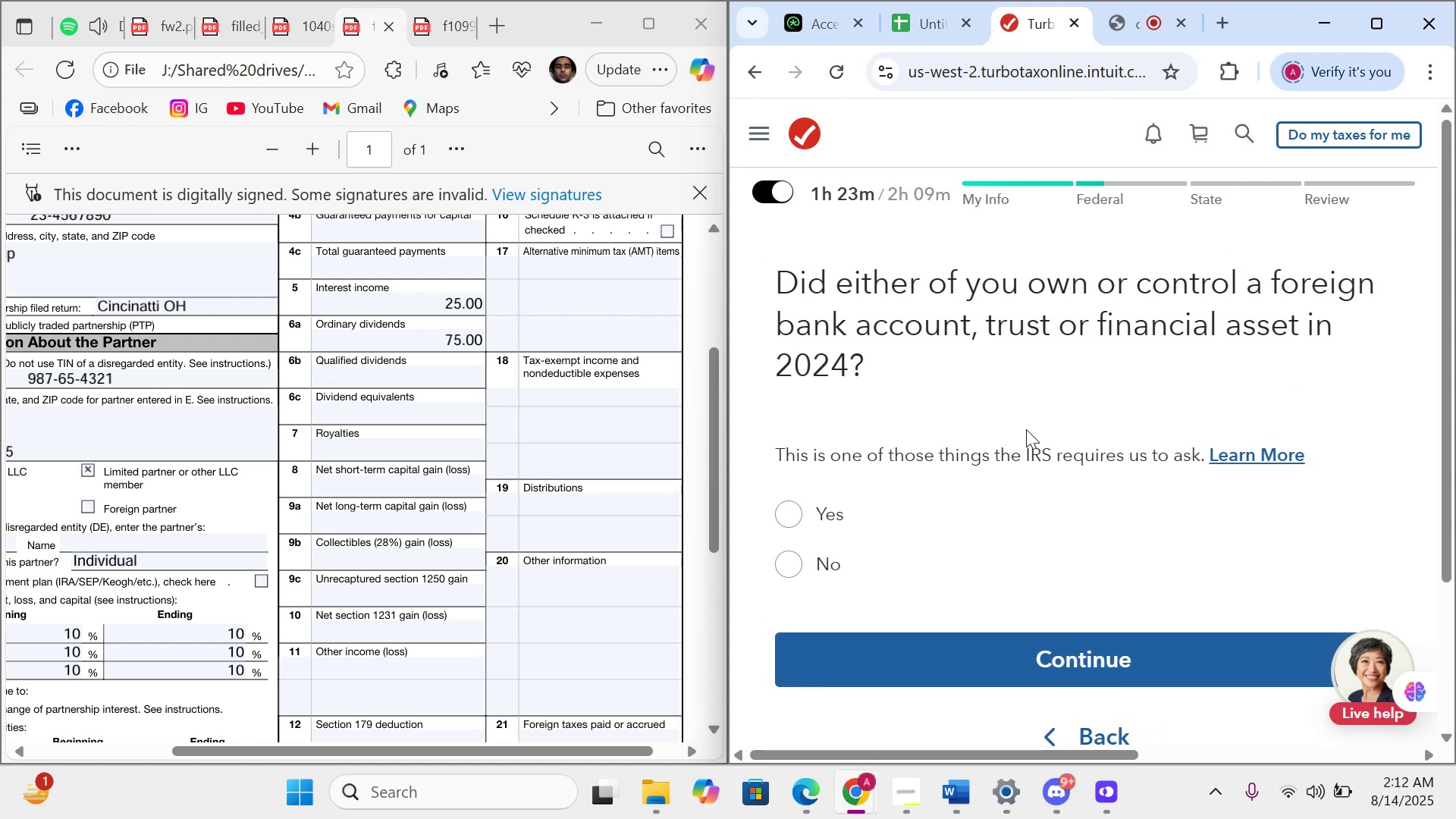 
wait(21.27)
 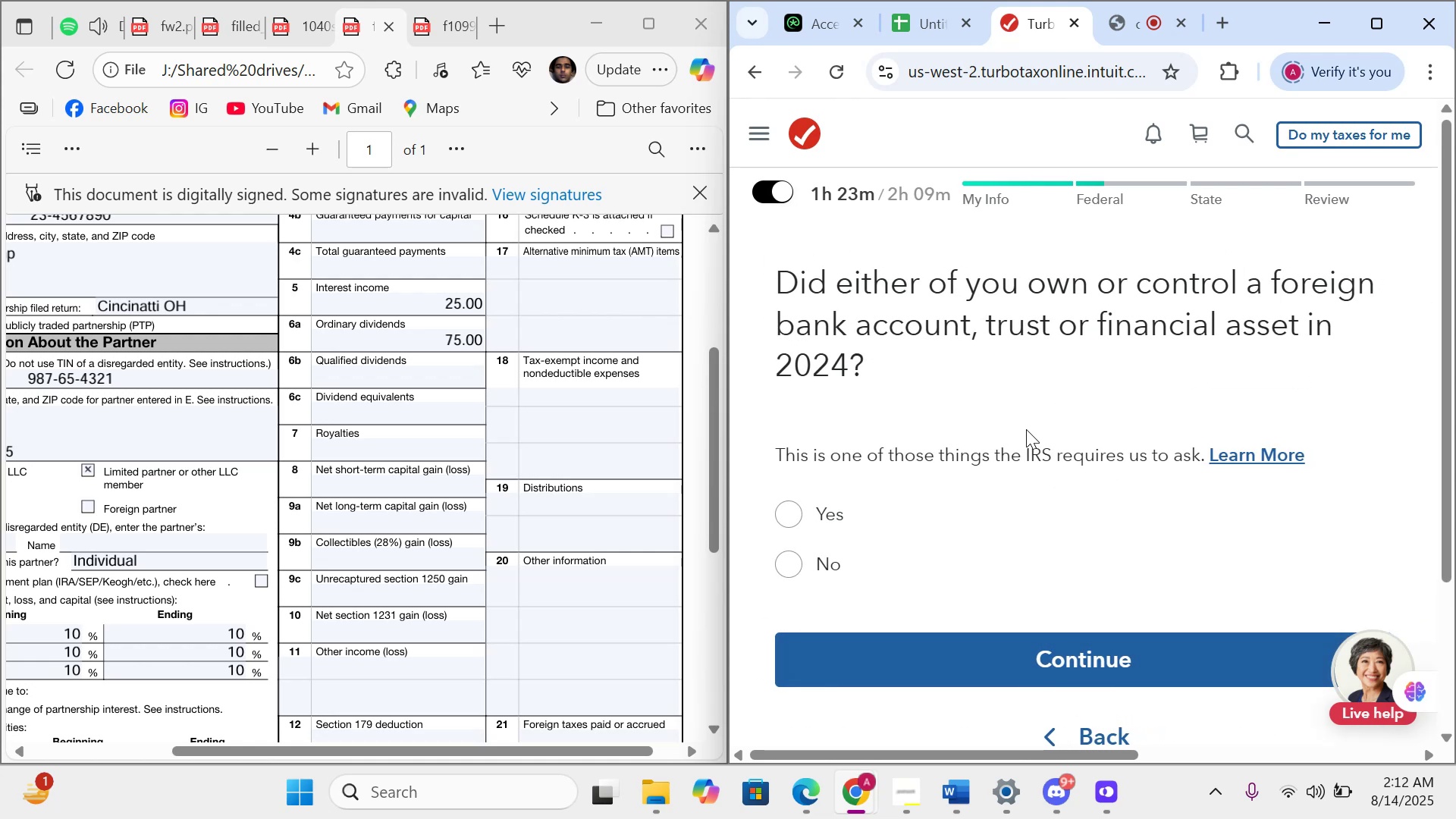 
double_click([1254, 17])
 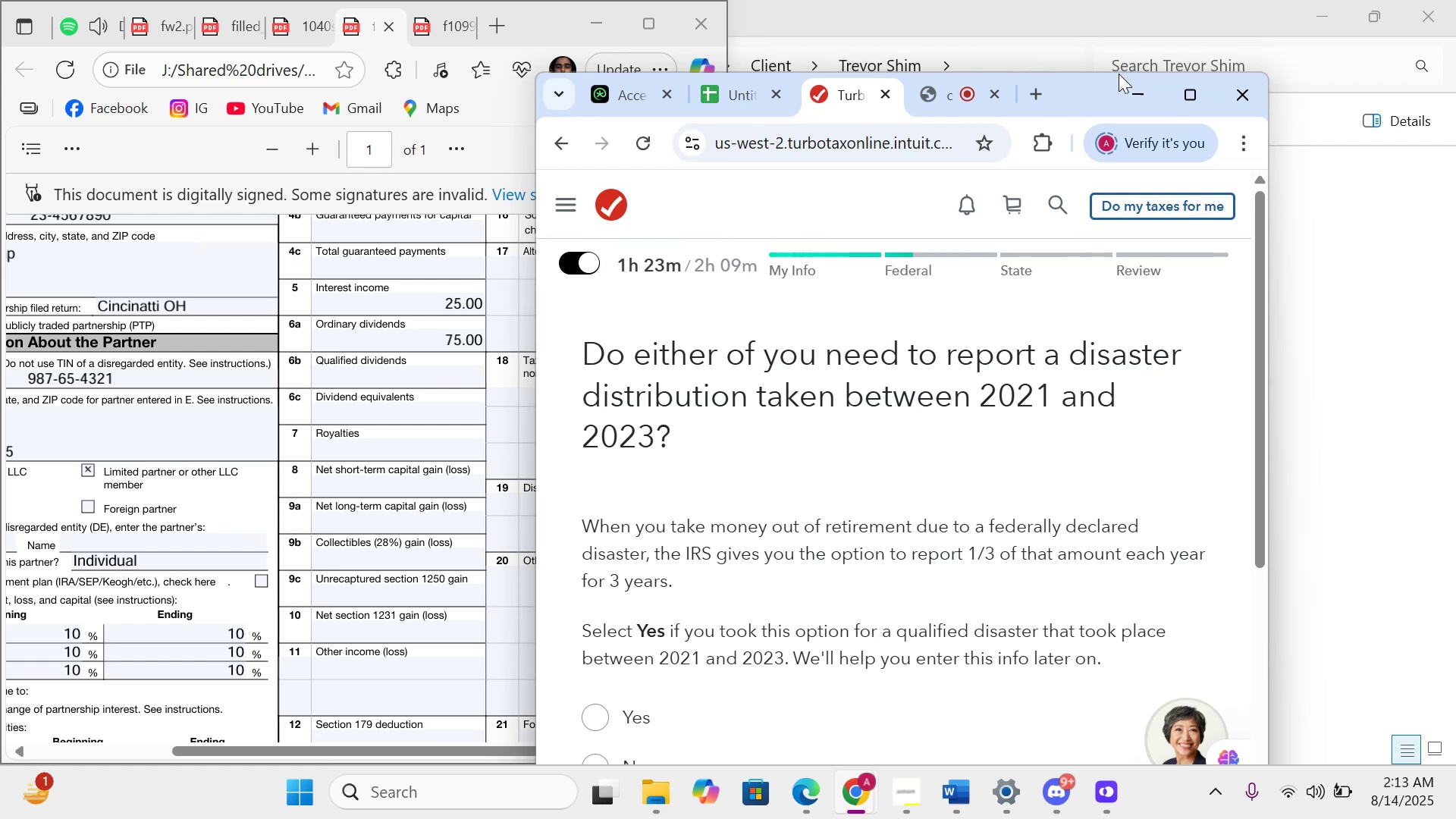 
double_click([1080, 87])
 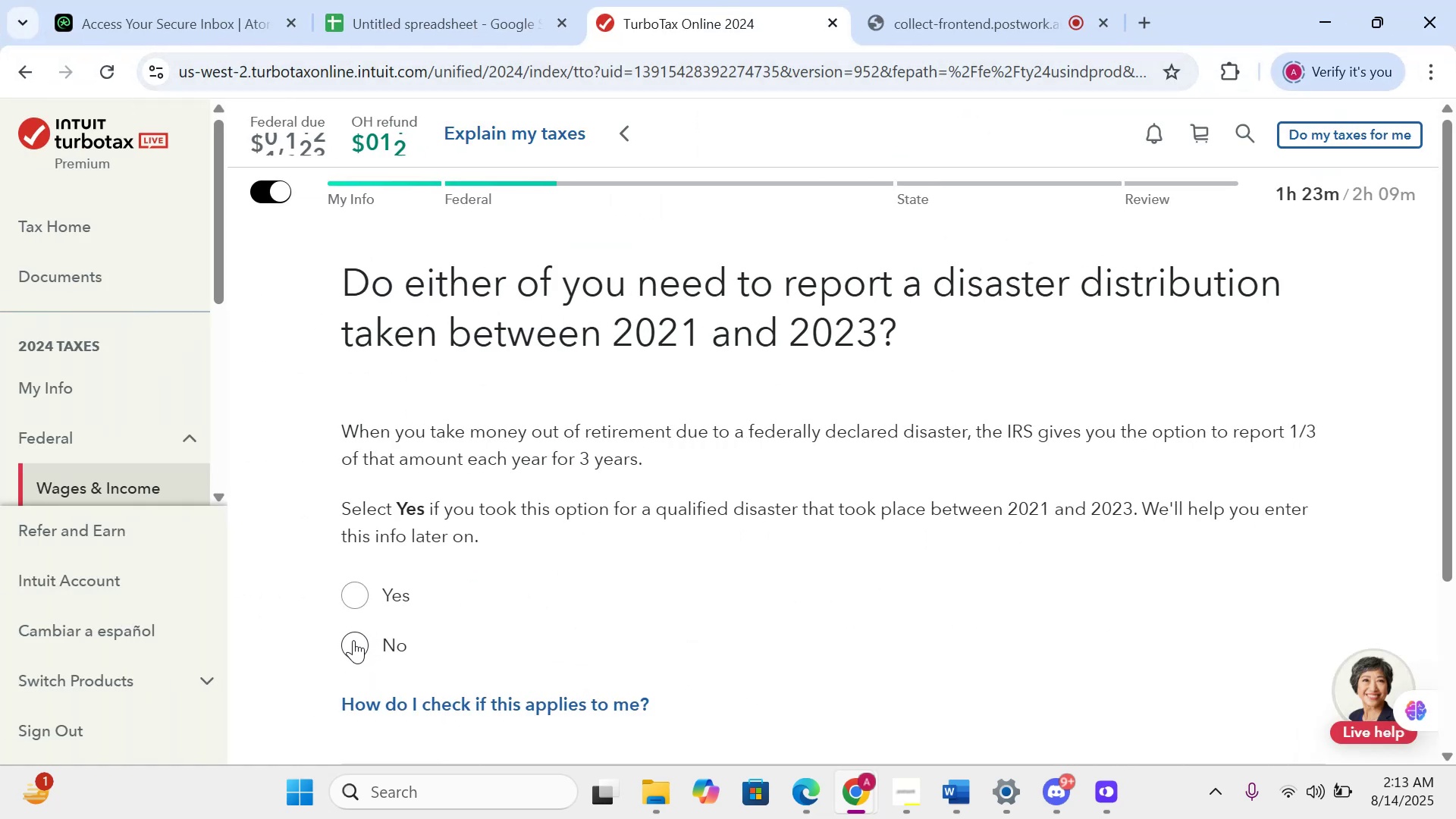 
wait(5.15)
 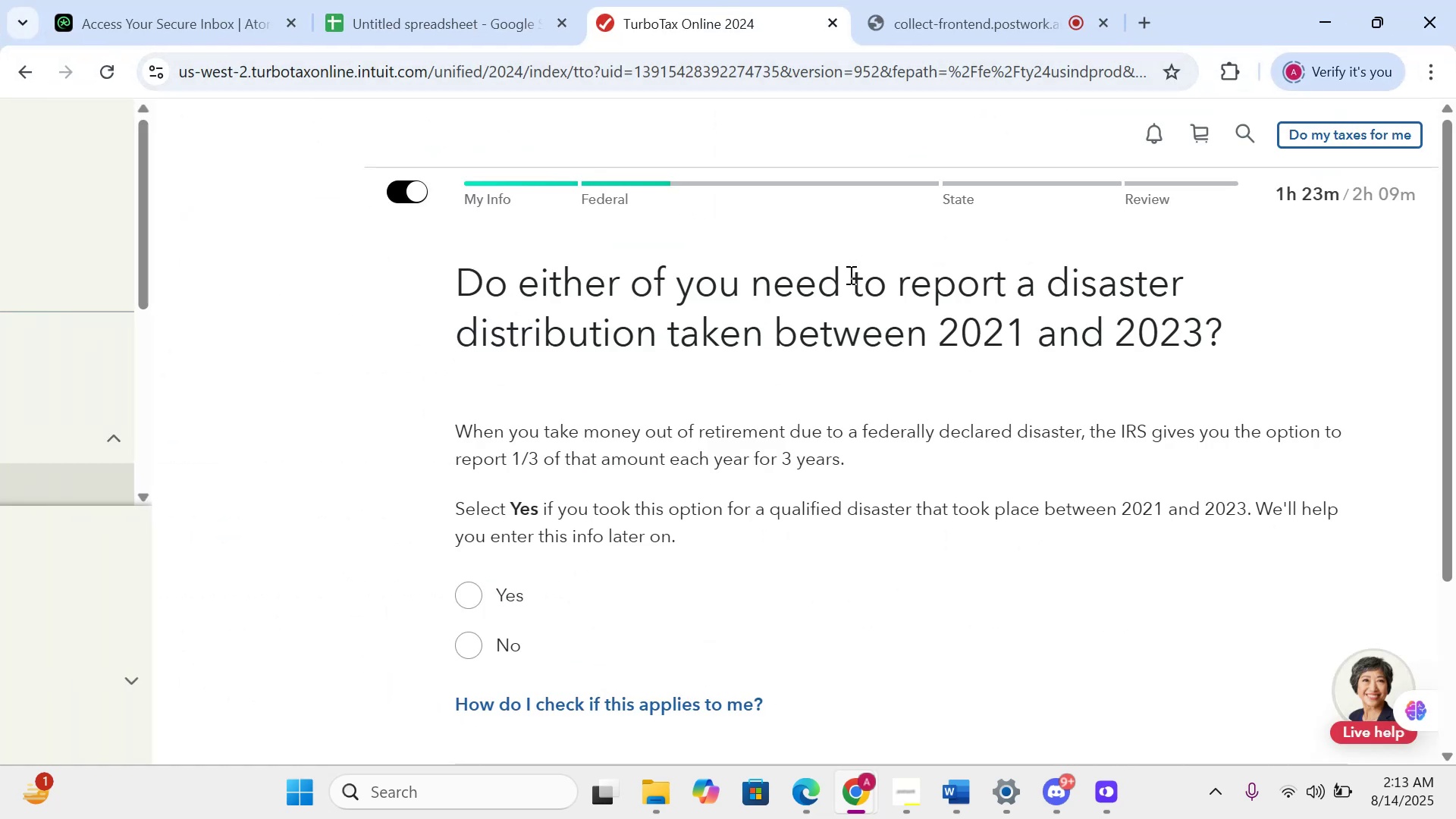 
left_click([353, 640])
 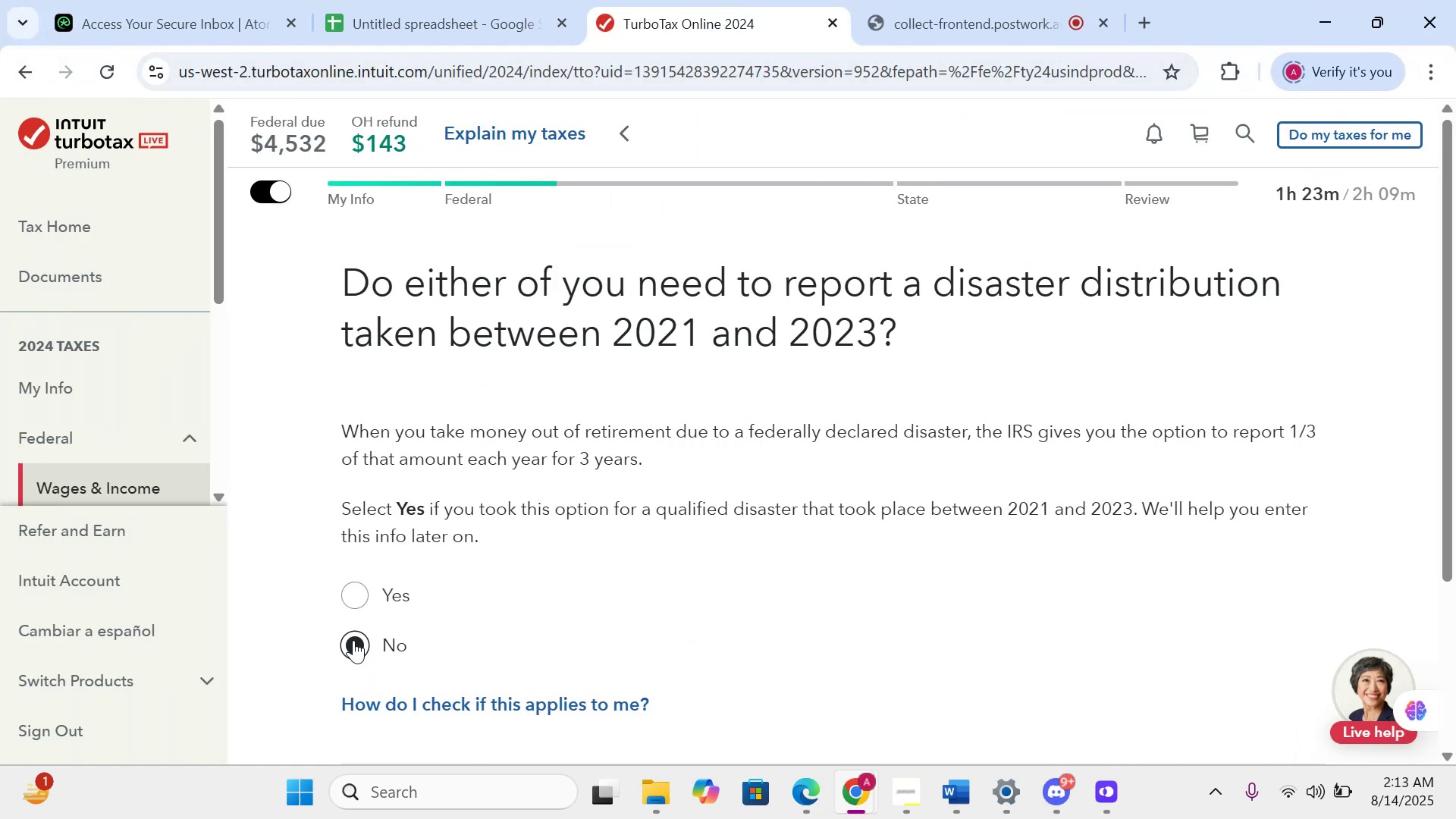 
scroll: coordinate [607, 554], scroll_direction: down, amount: 7.0
 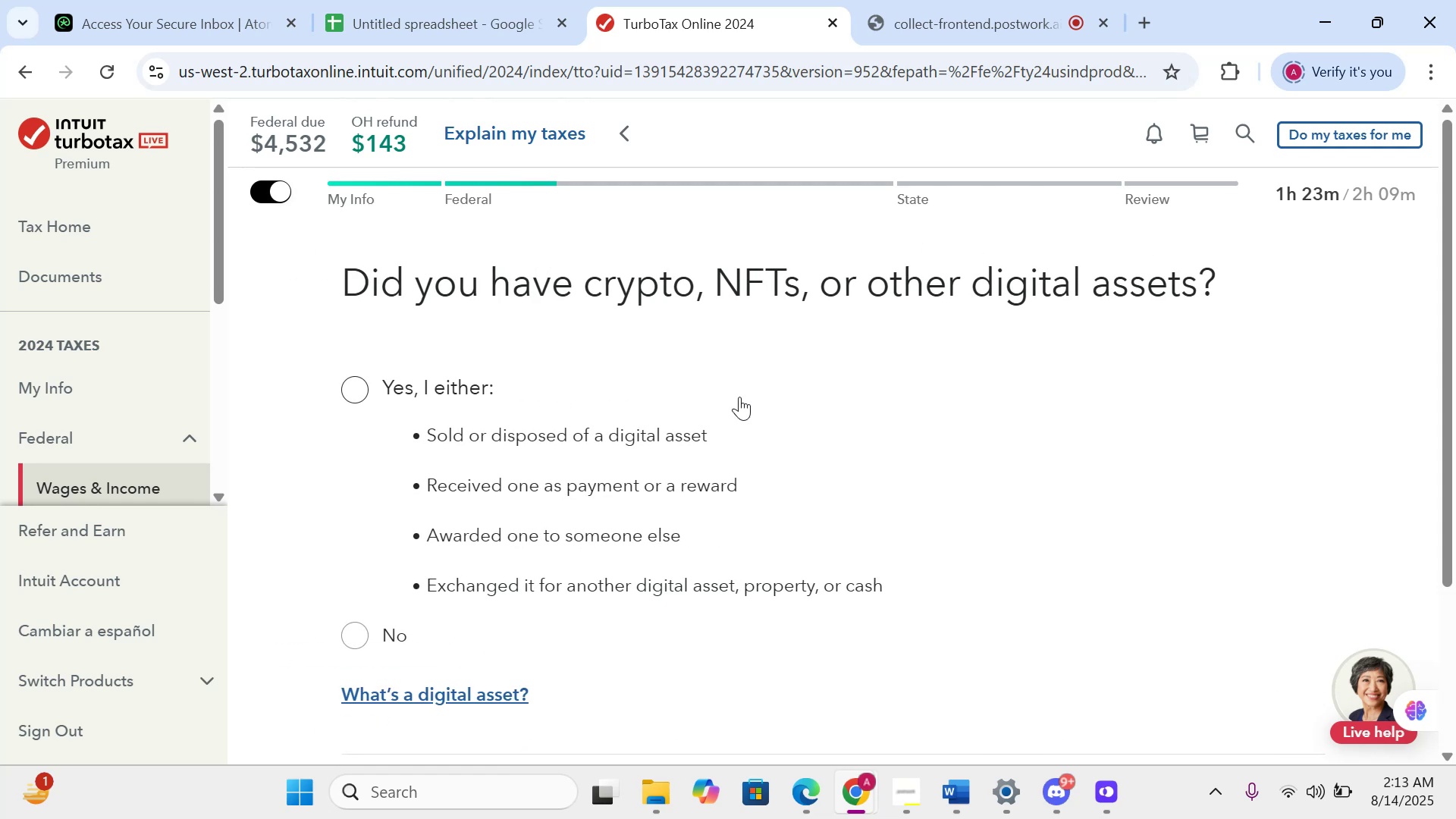 
wait(6.53)
 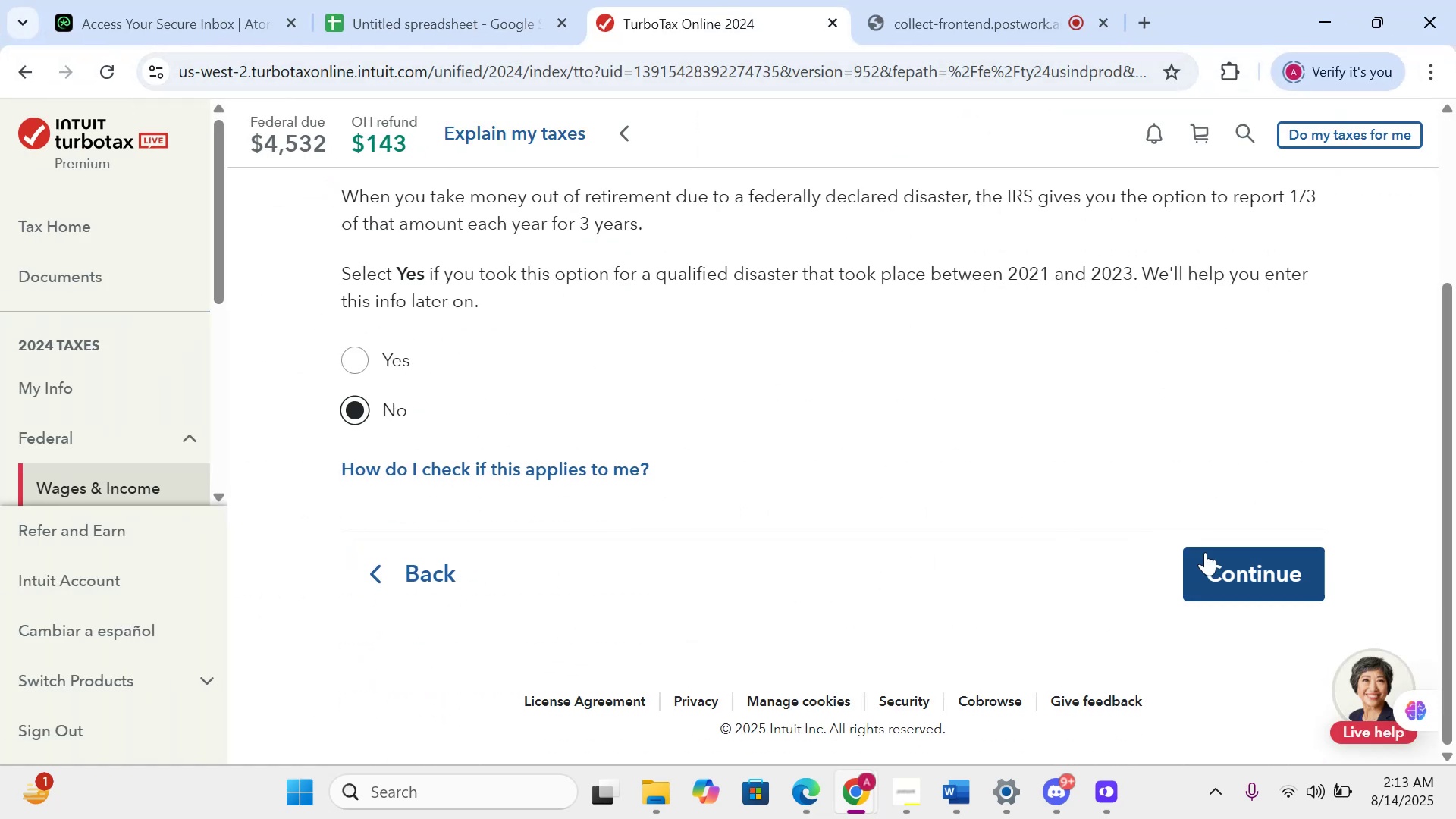 
left_click([346, 644])
 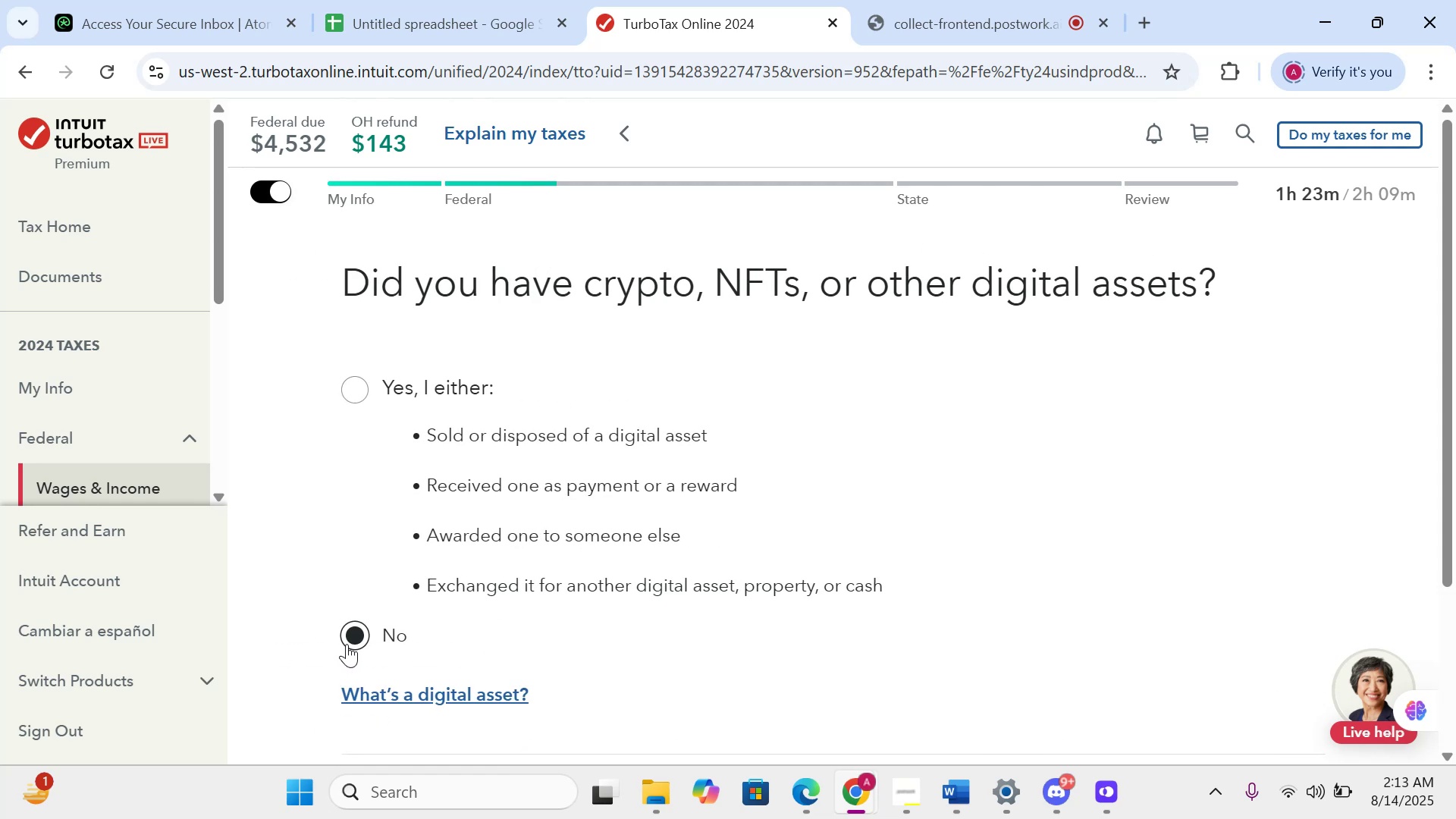 
scroll: coordinate [679, 613], scroll_direction: down, amount: 6.0
 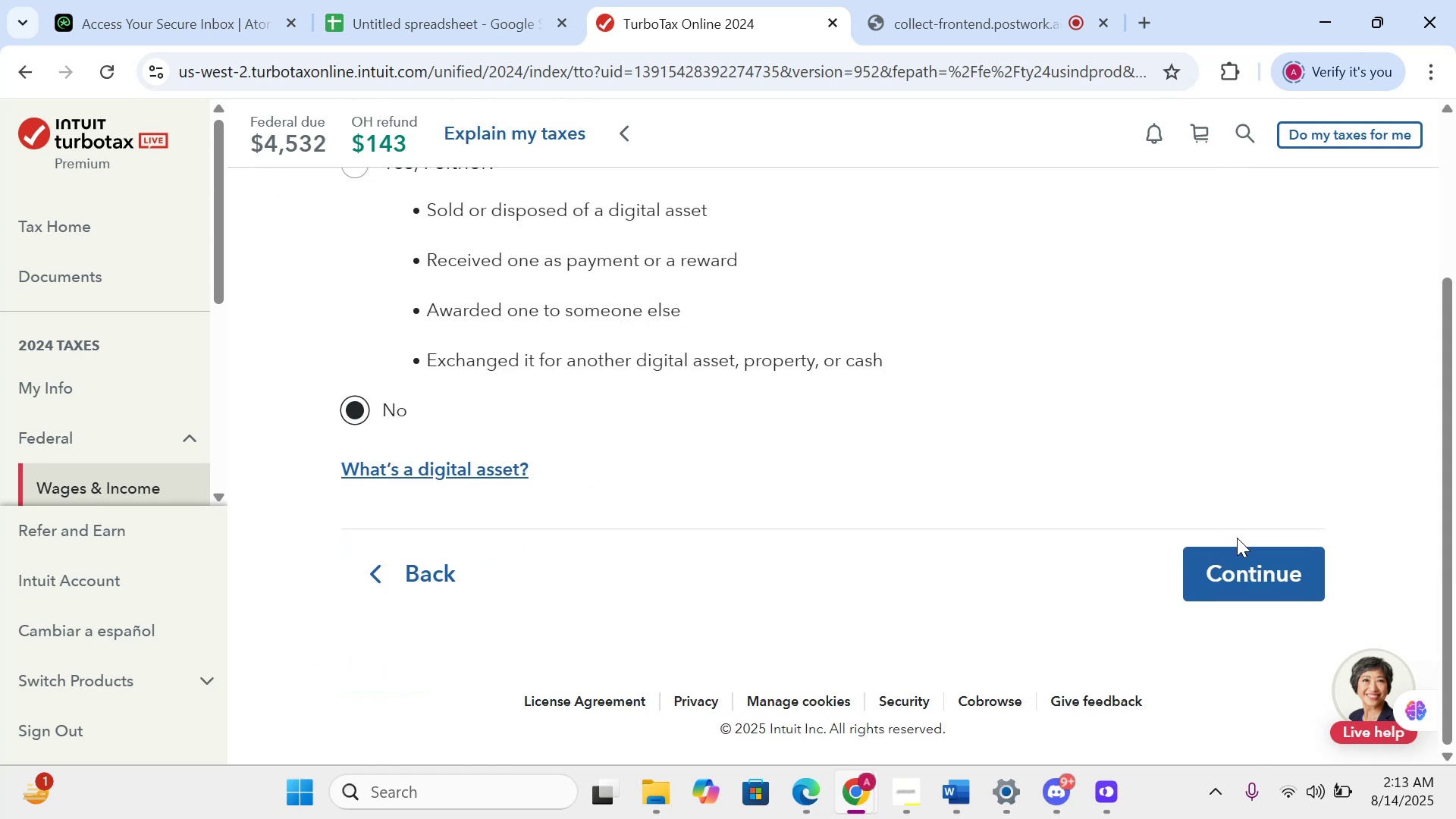 
left_click([1232, 564])
 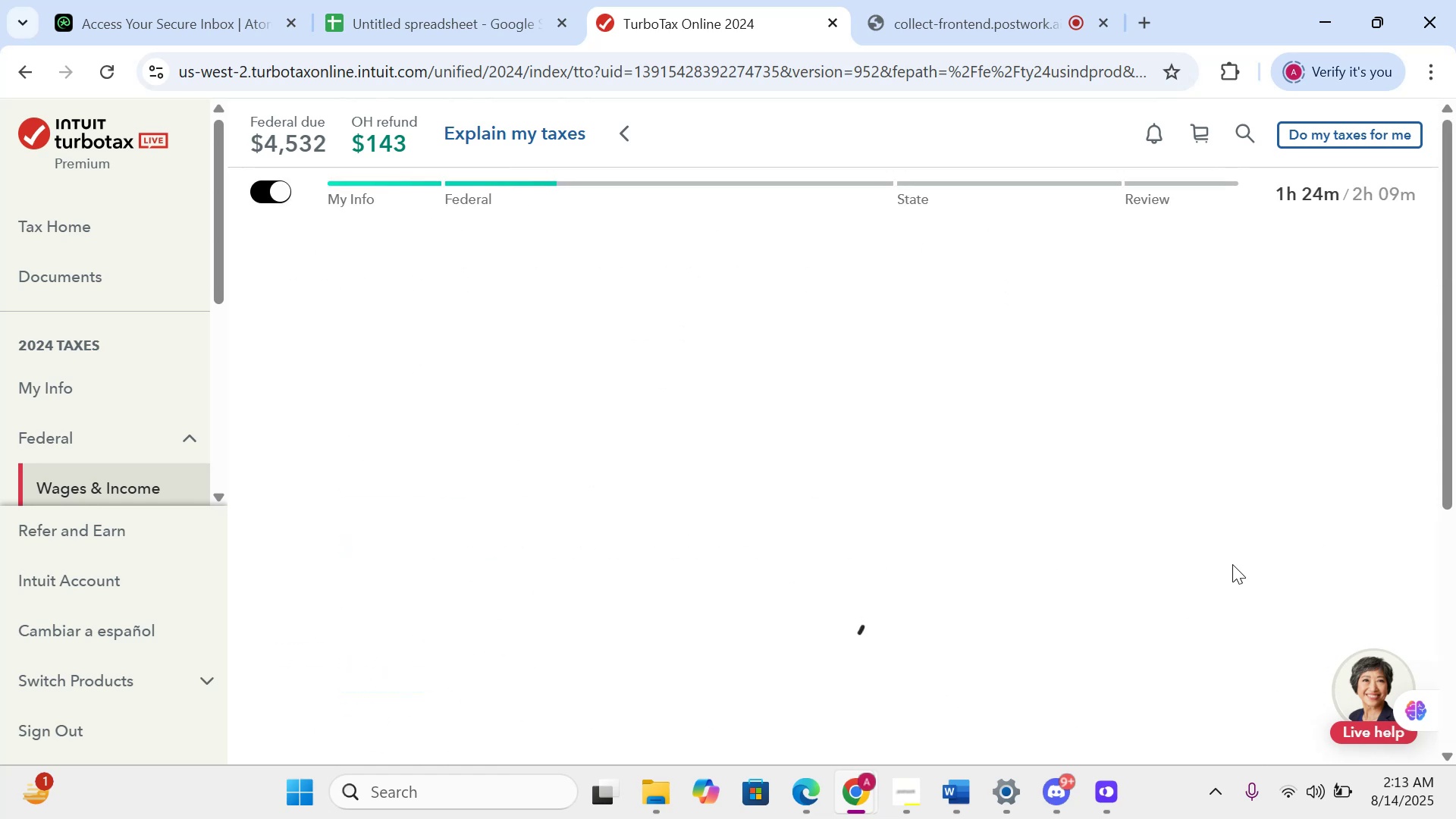 
scroll: coordinate [1201, 538], scroll_direction: up, amount: 4.0
 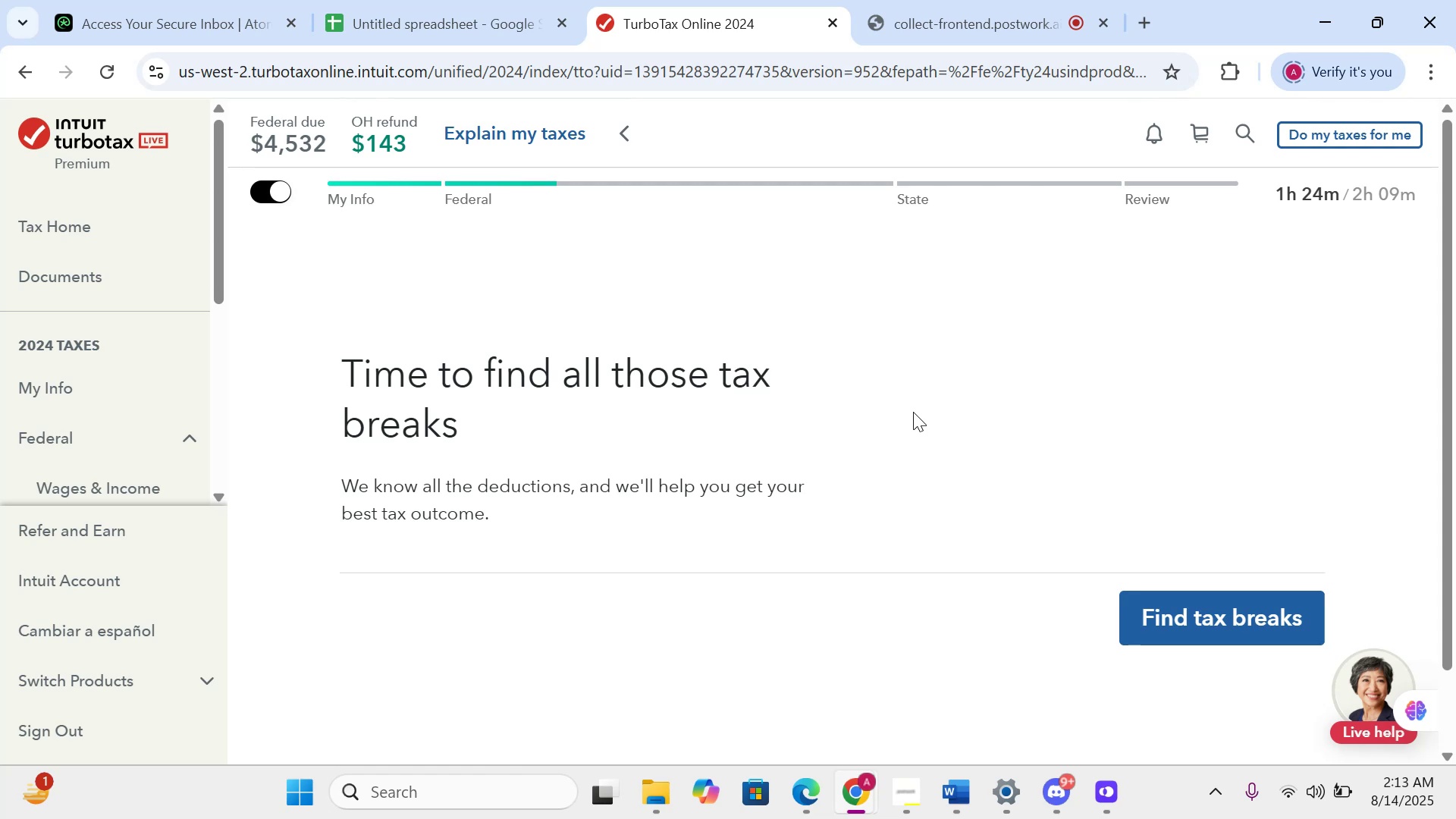 
wait(5.23)
 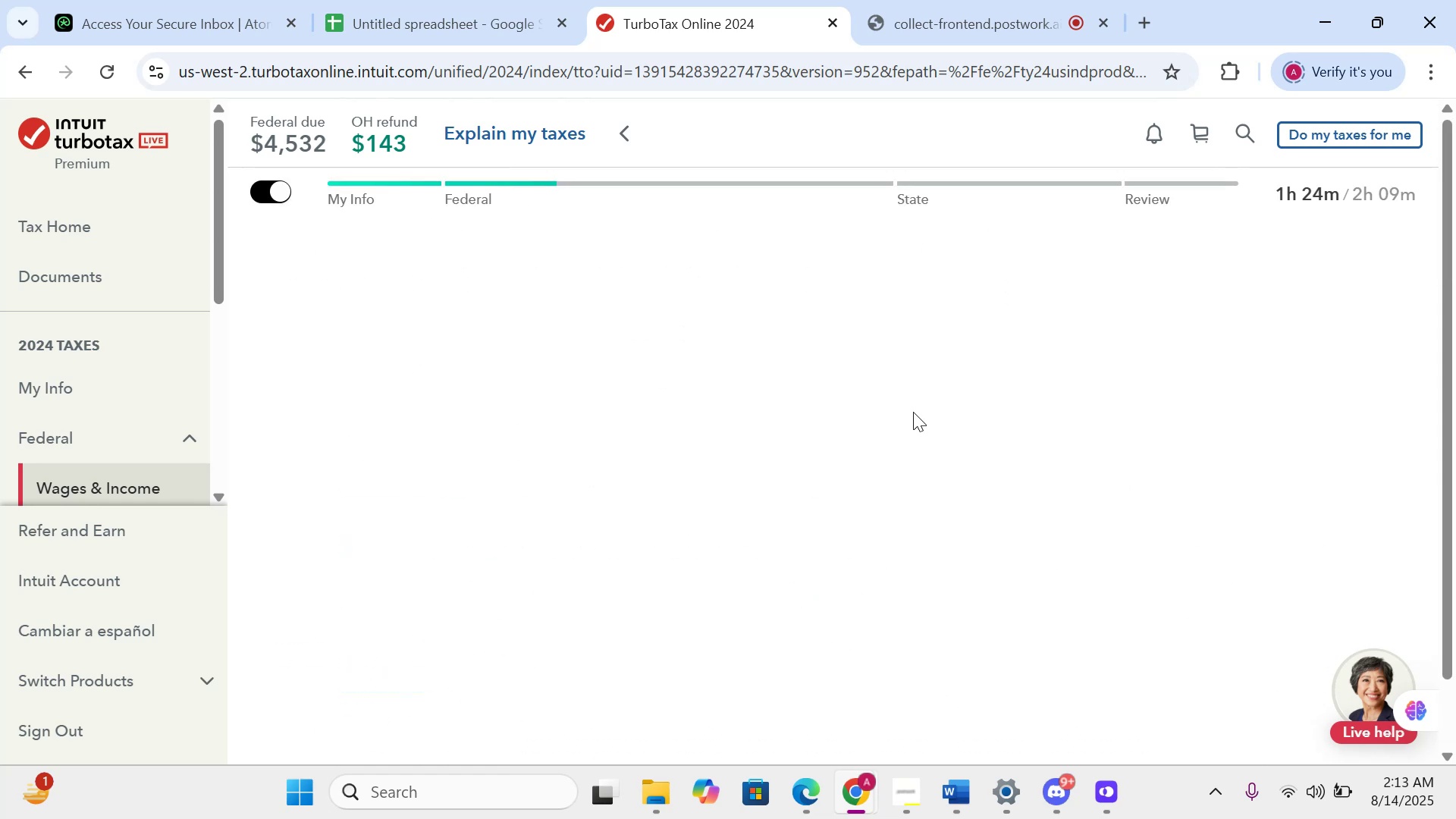 
scroll: coordinate [913, 412], scroll_direction: down, amount: 10.0
 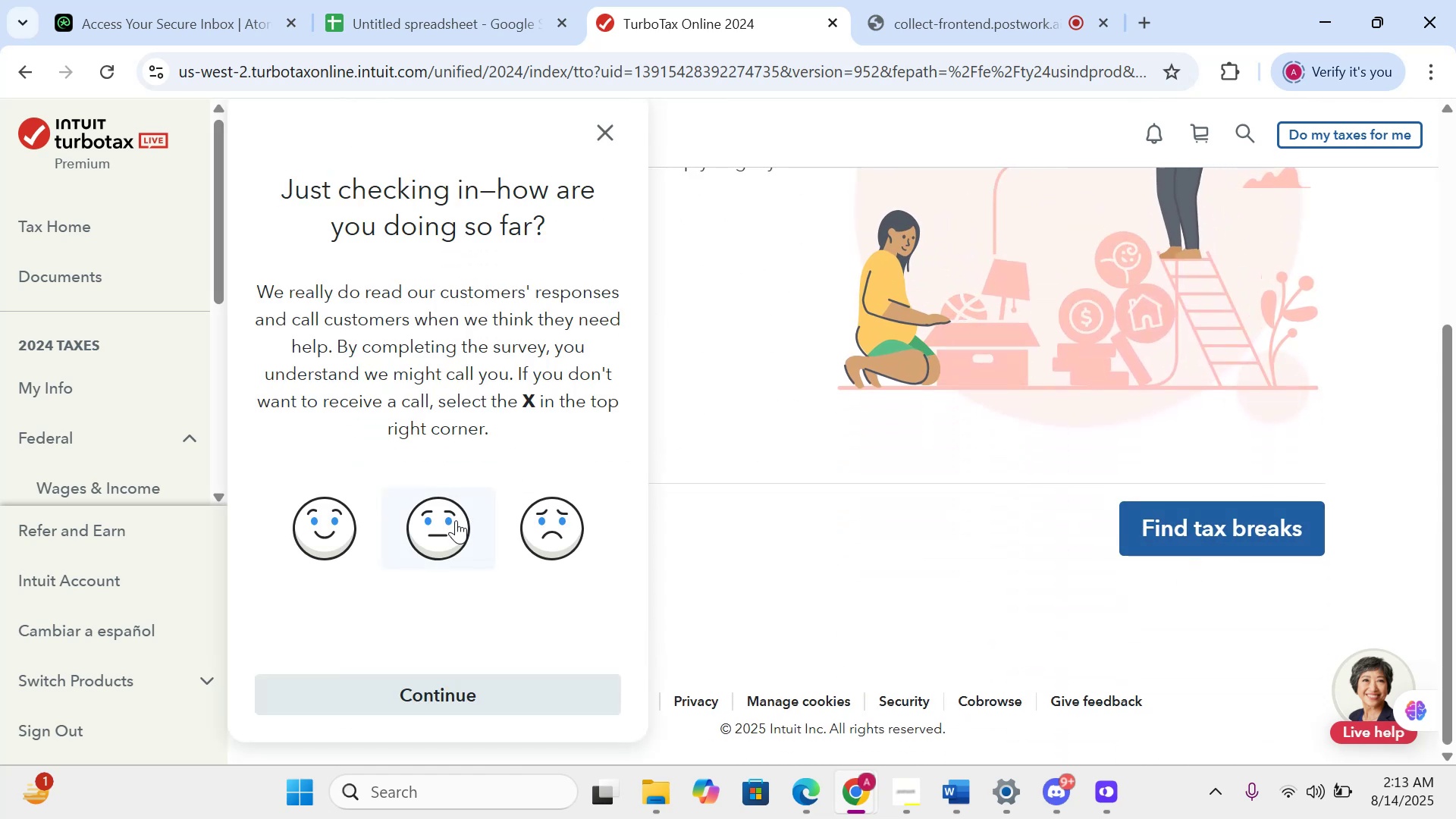 
wait(5.51)
 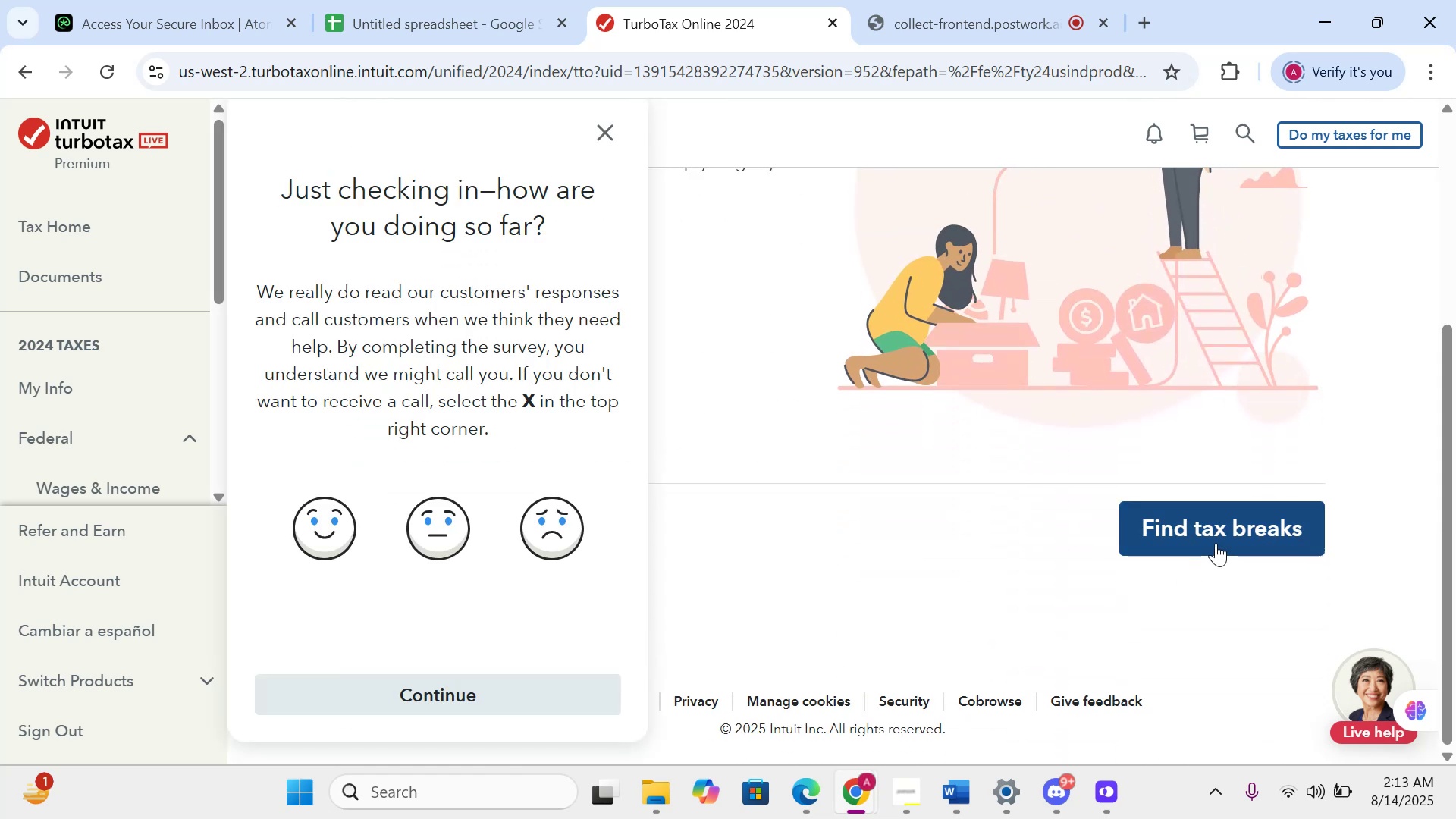 
left_click([491, 692])
 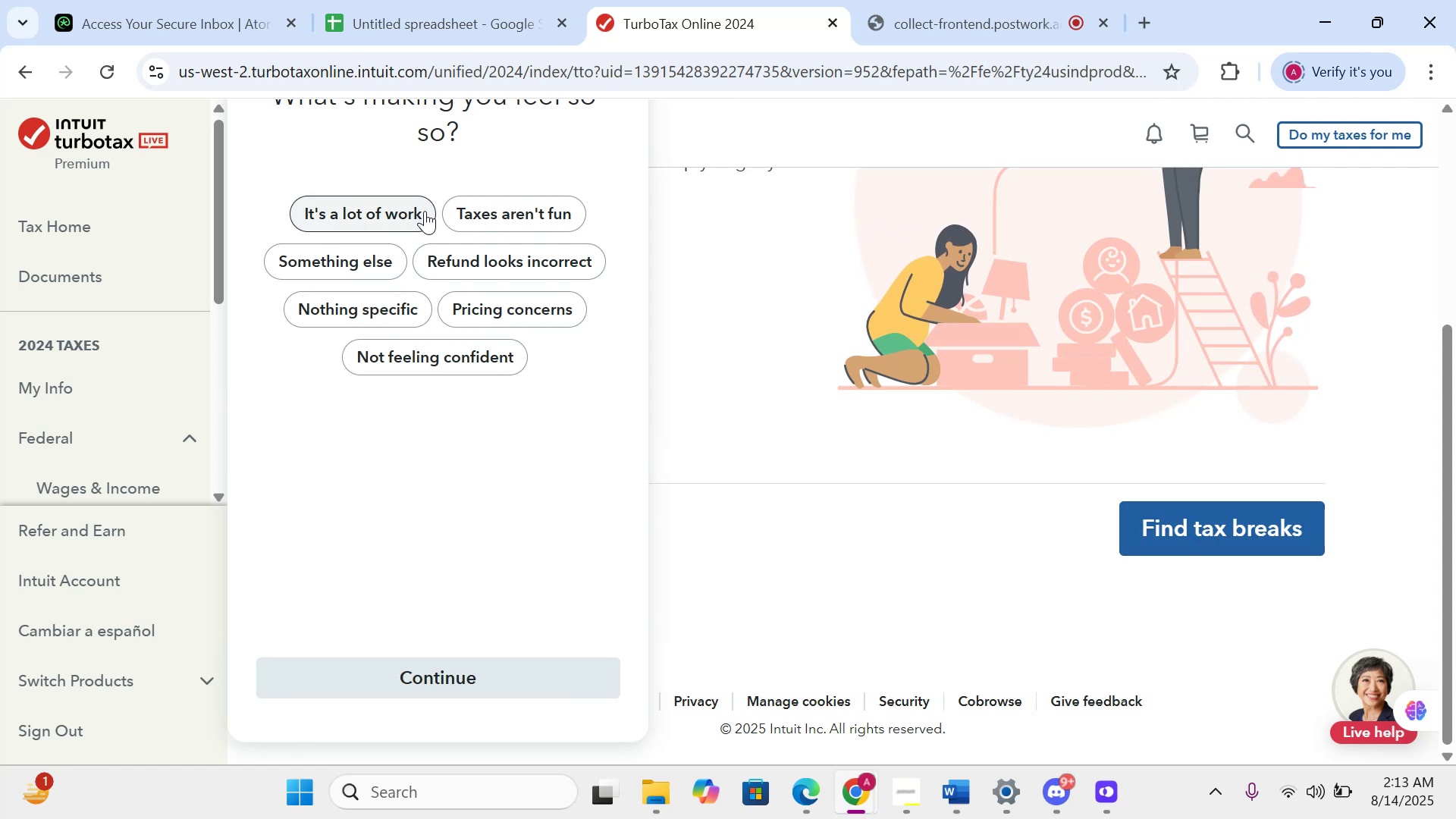 
wait(9.29)
 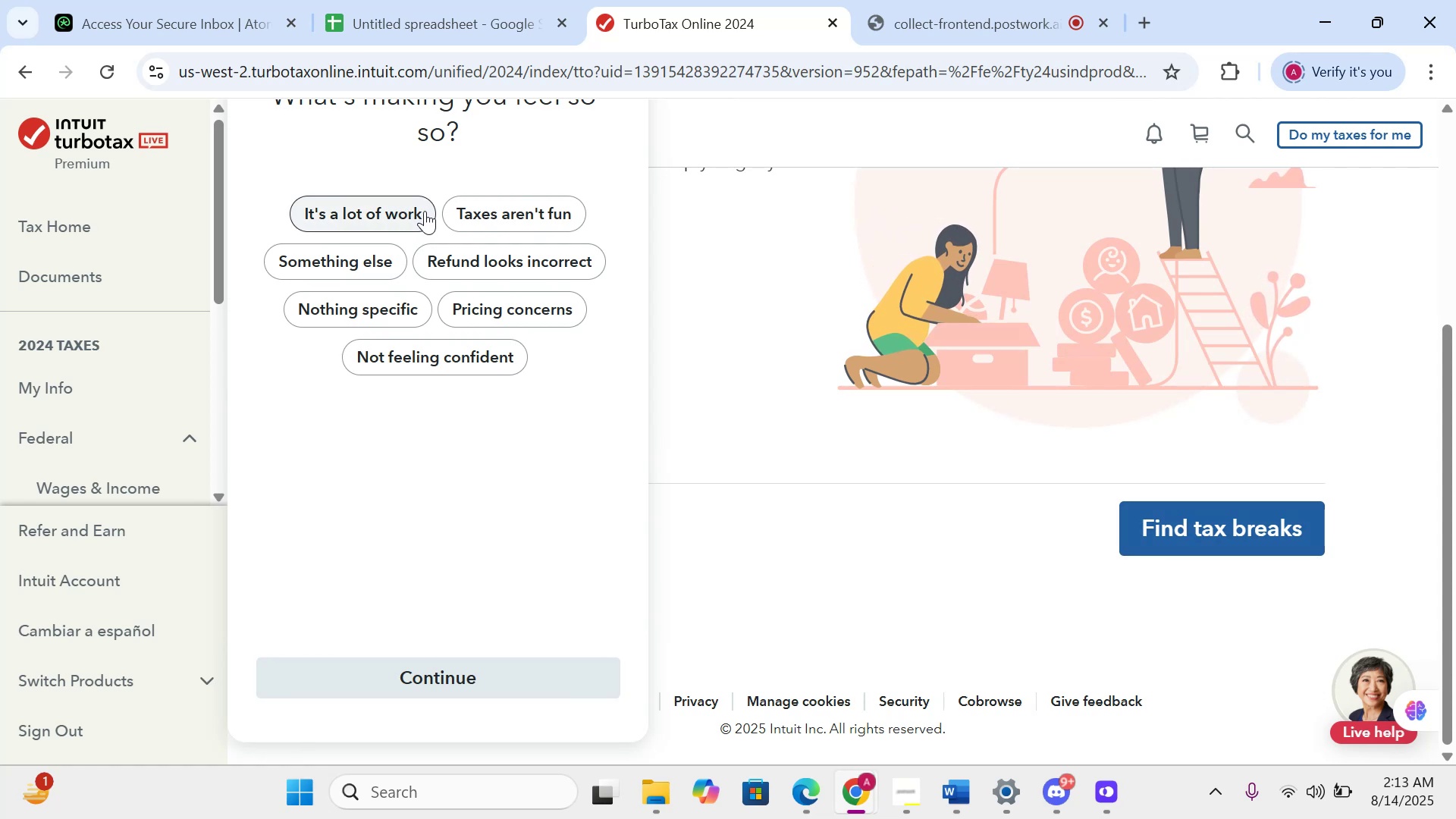 
left_click([606, 208])
 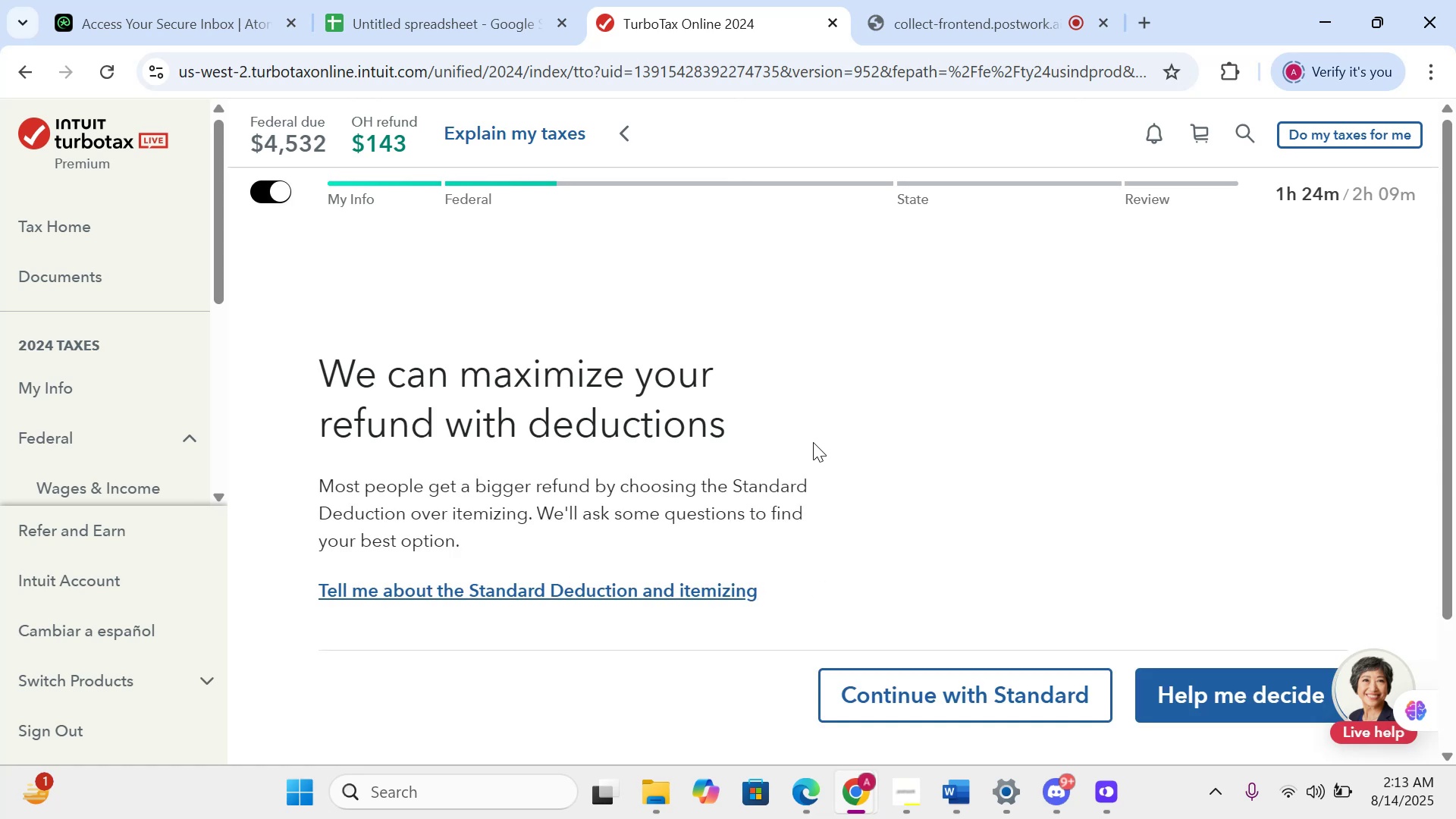 
wait(9.04)
 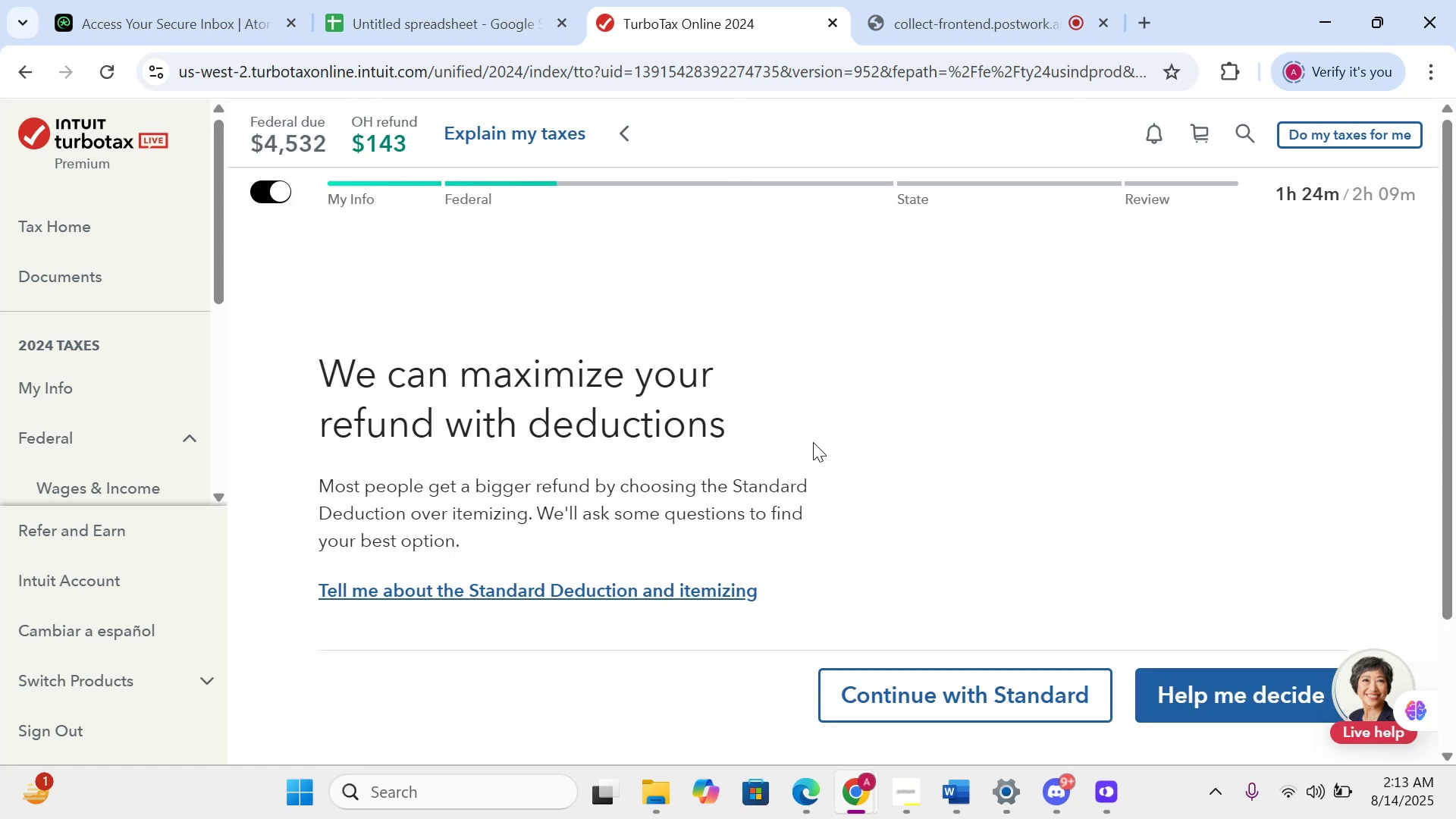 
left_click([948, 685])
 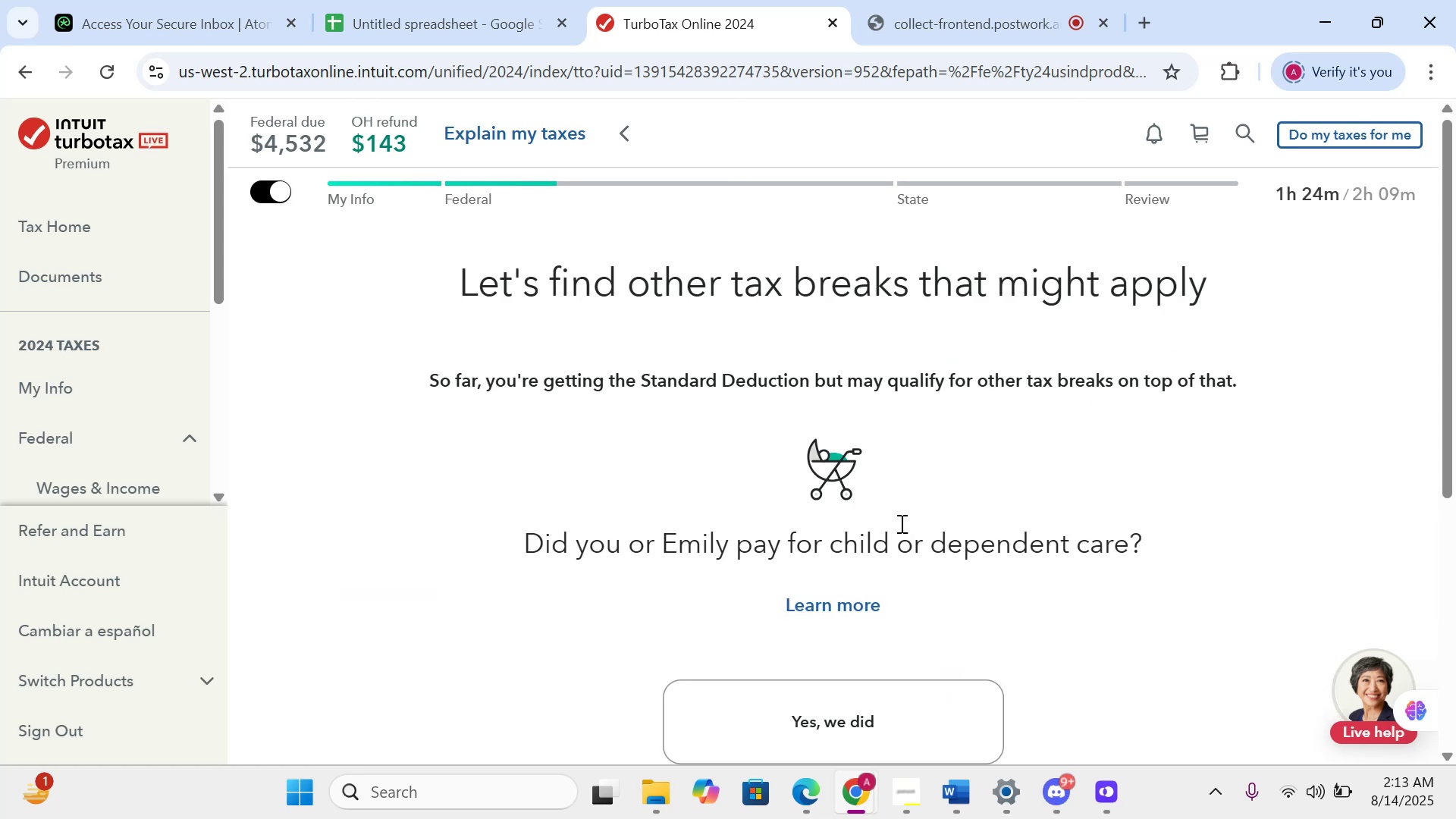 
scroll: coordinate [890, 509], scroll_direction: down, amount: 6.0
 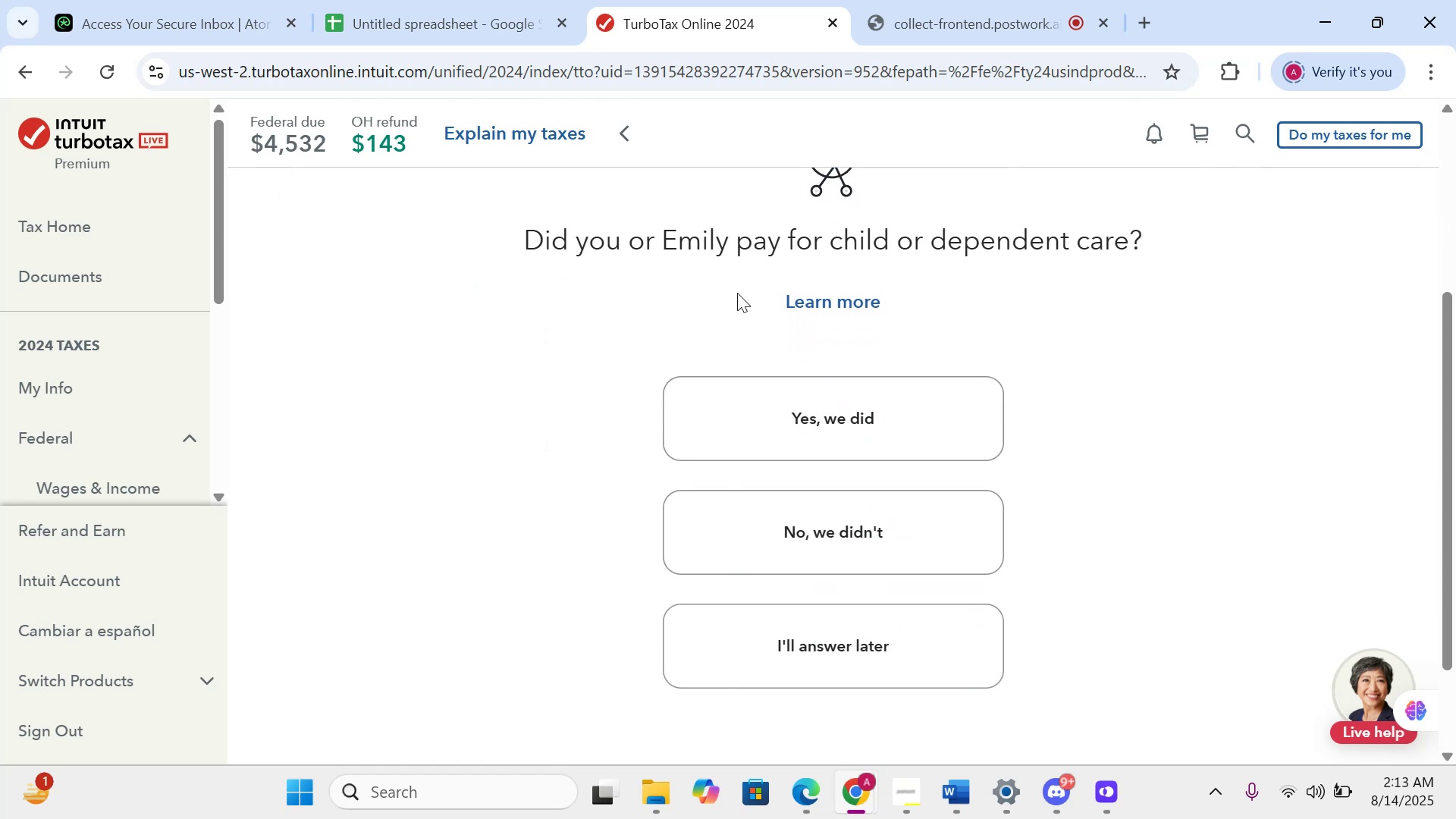 
scroll: coordinate [864, 372], scroll_direction: up, amount: 7.0
 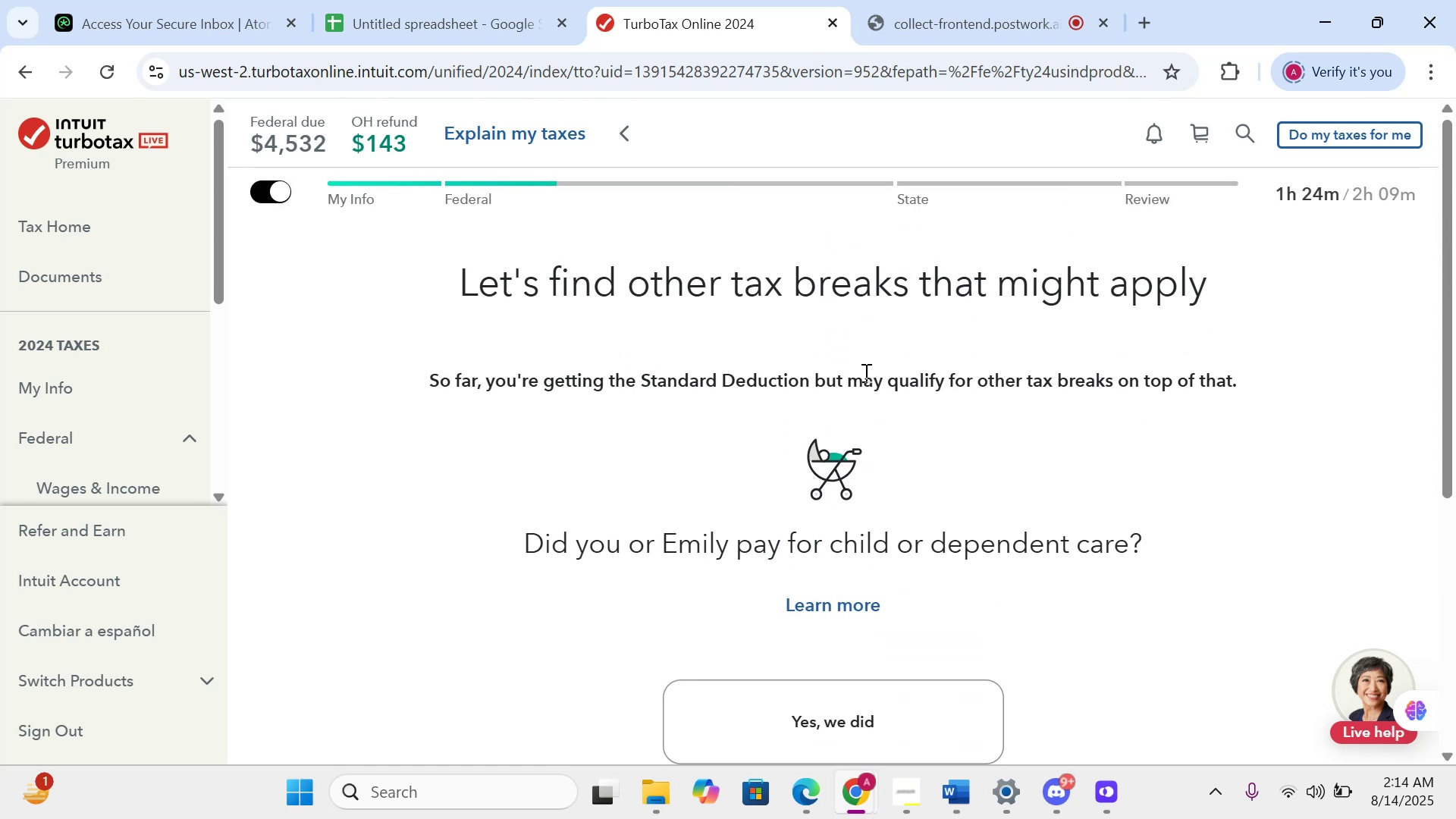 
scroll: coordinate [893, 538], scroll_direction: down, amount: 6.0
 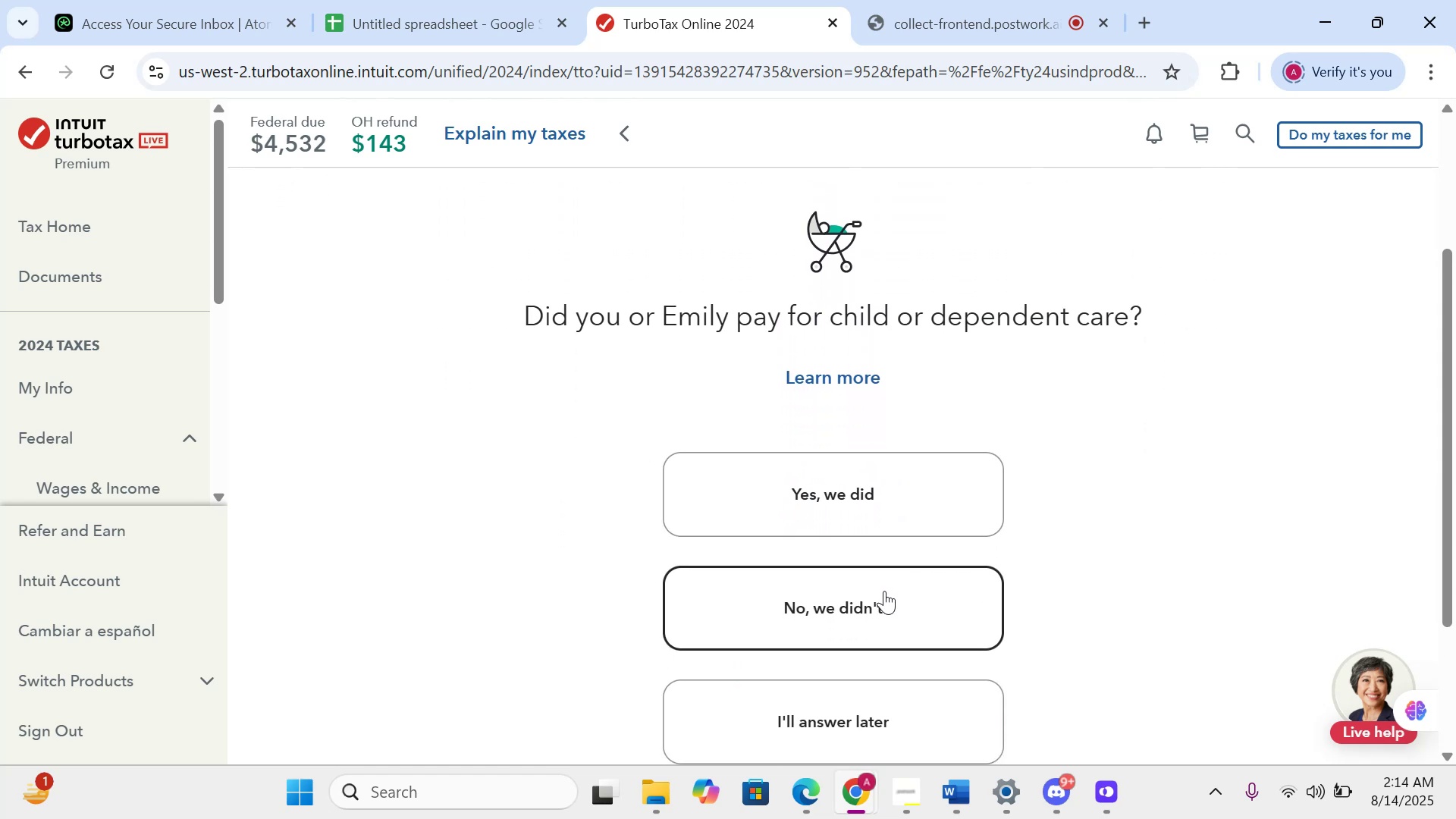 
left_click([884, 592])
 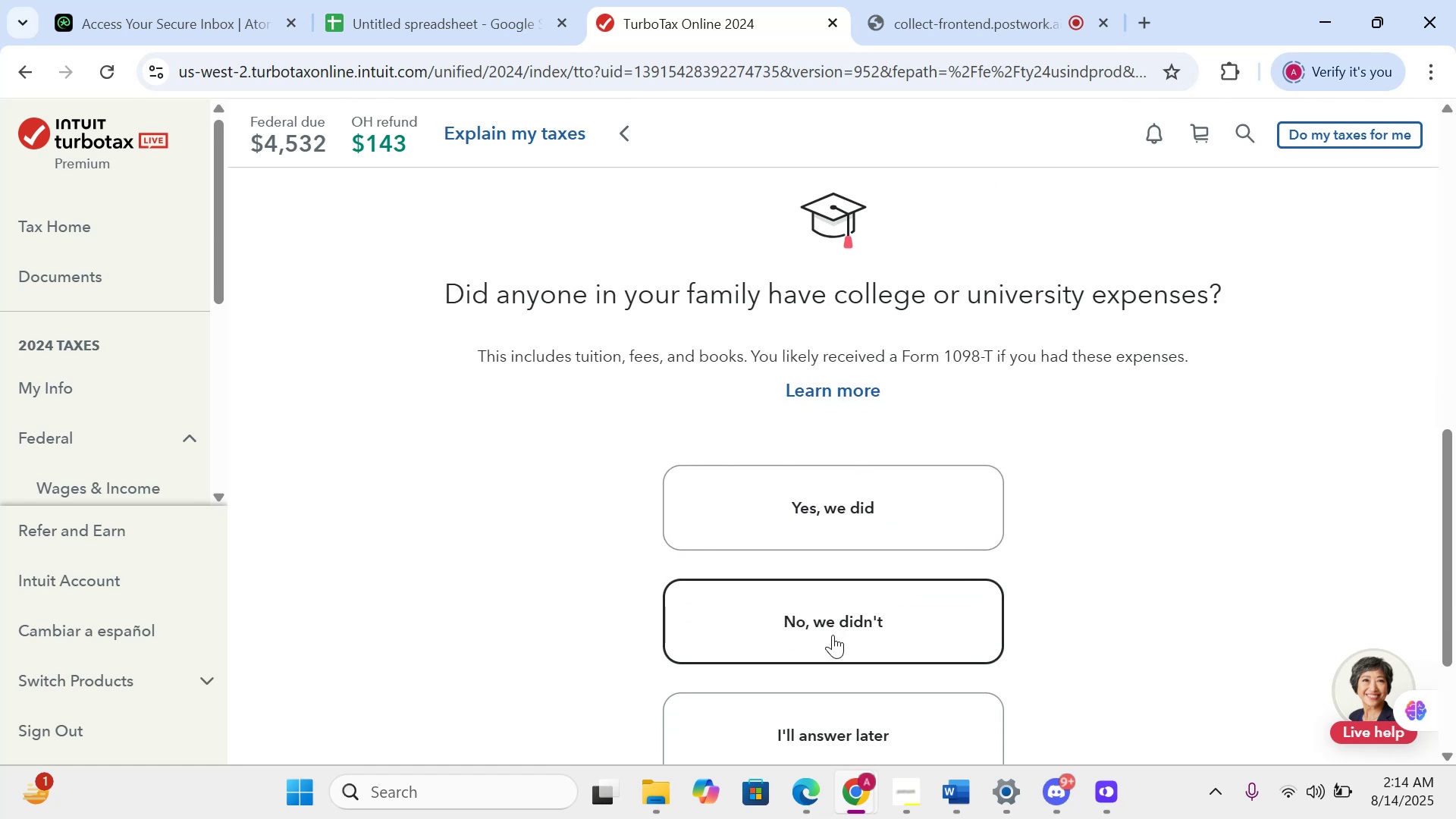 
left_click([833, 636])
 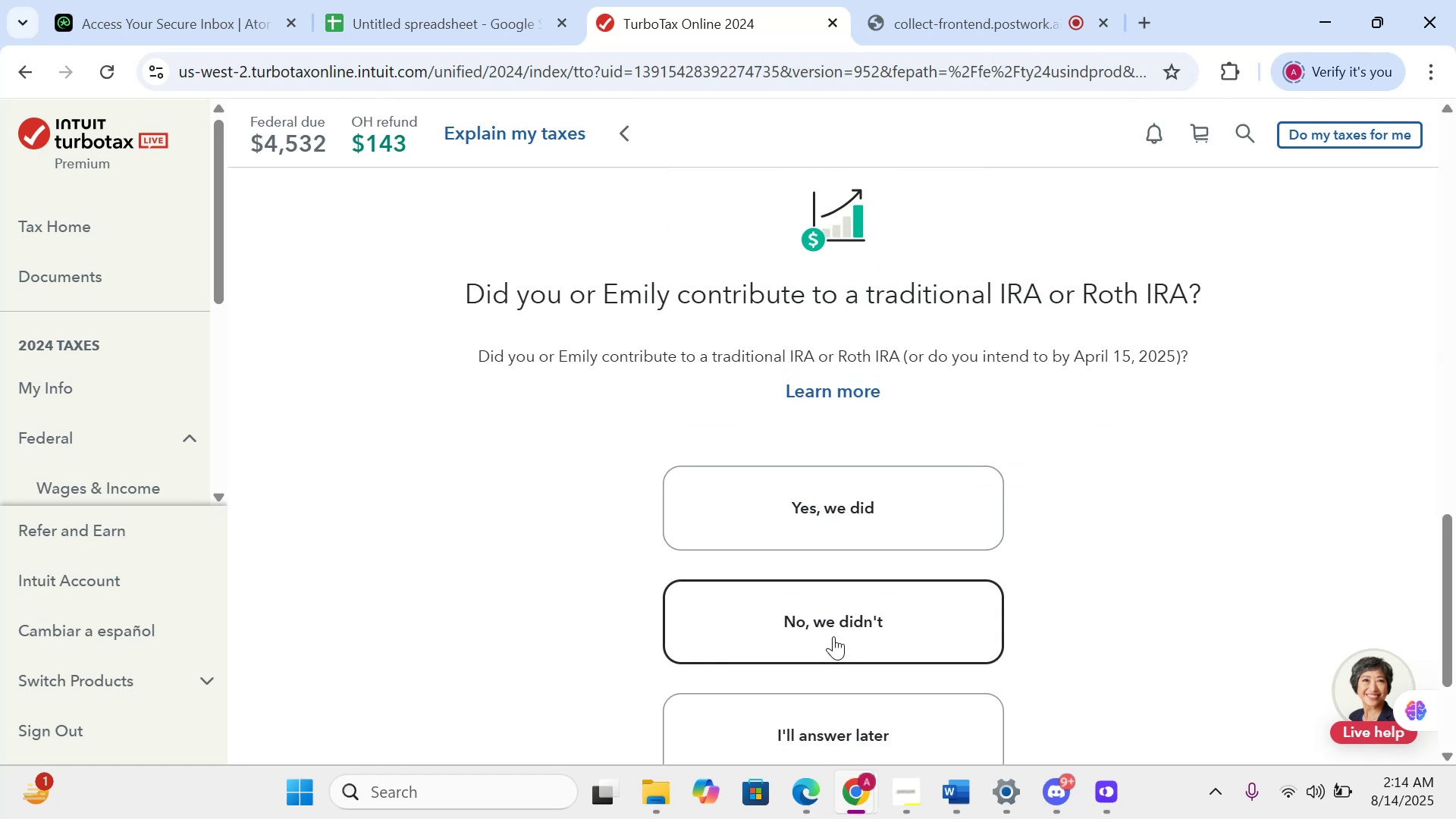 
left_click([833, 632])
 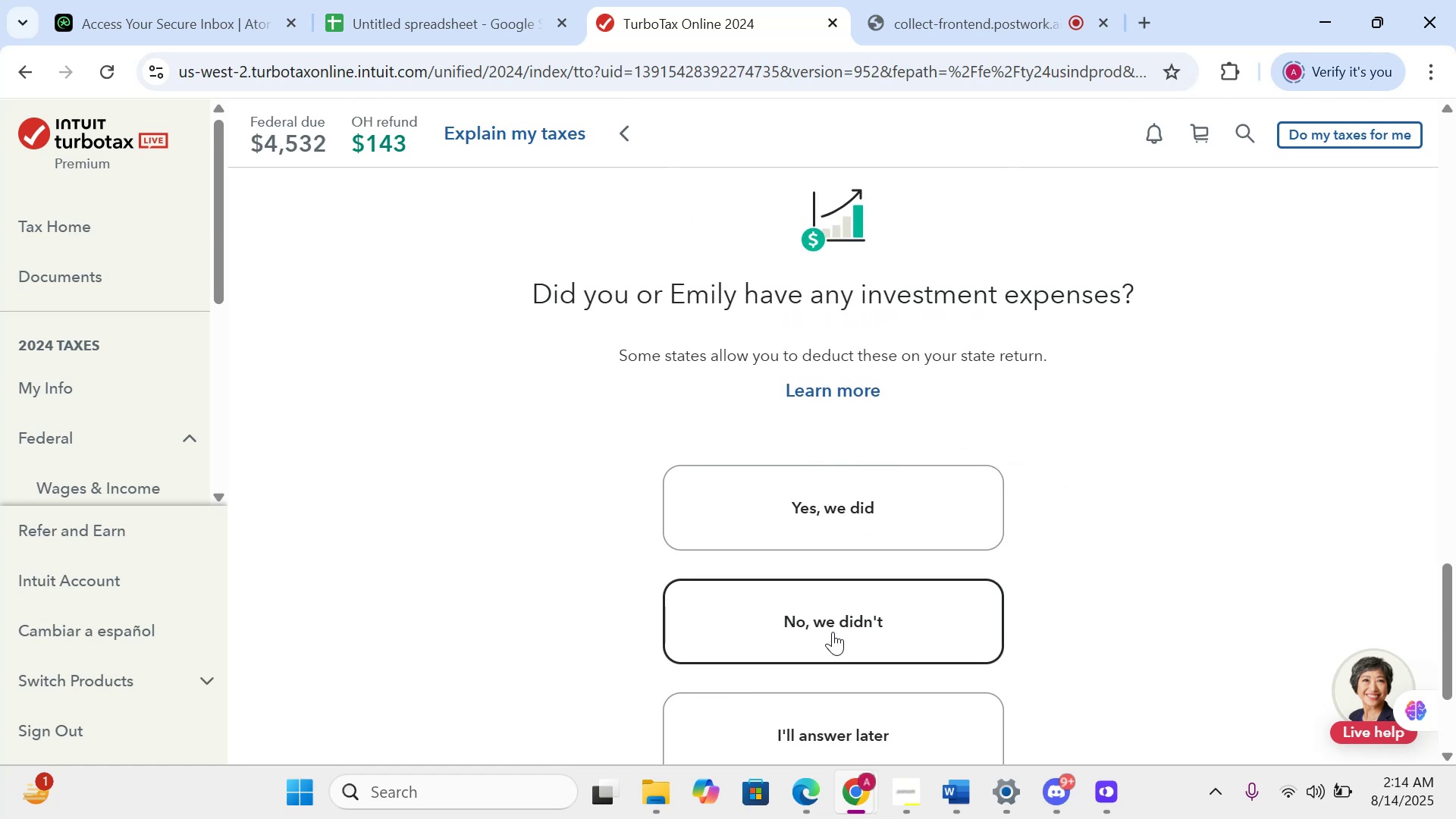 
left_click([833, 632])
 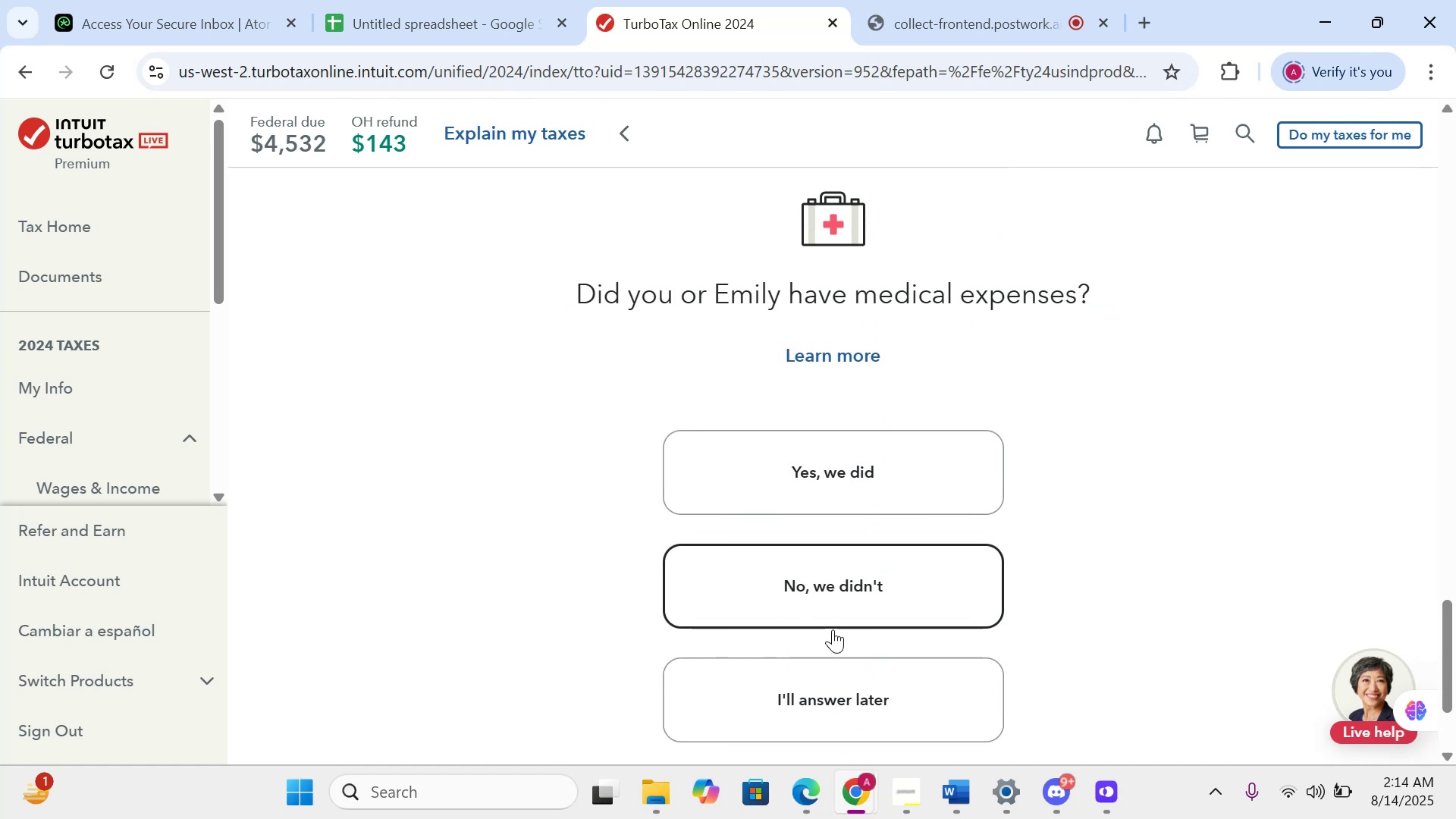 
left_click([827, 597])
 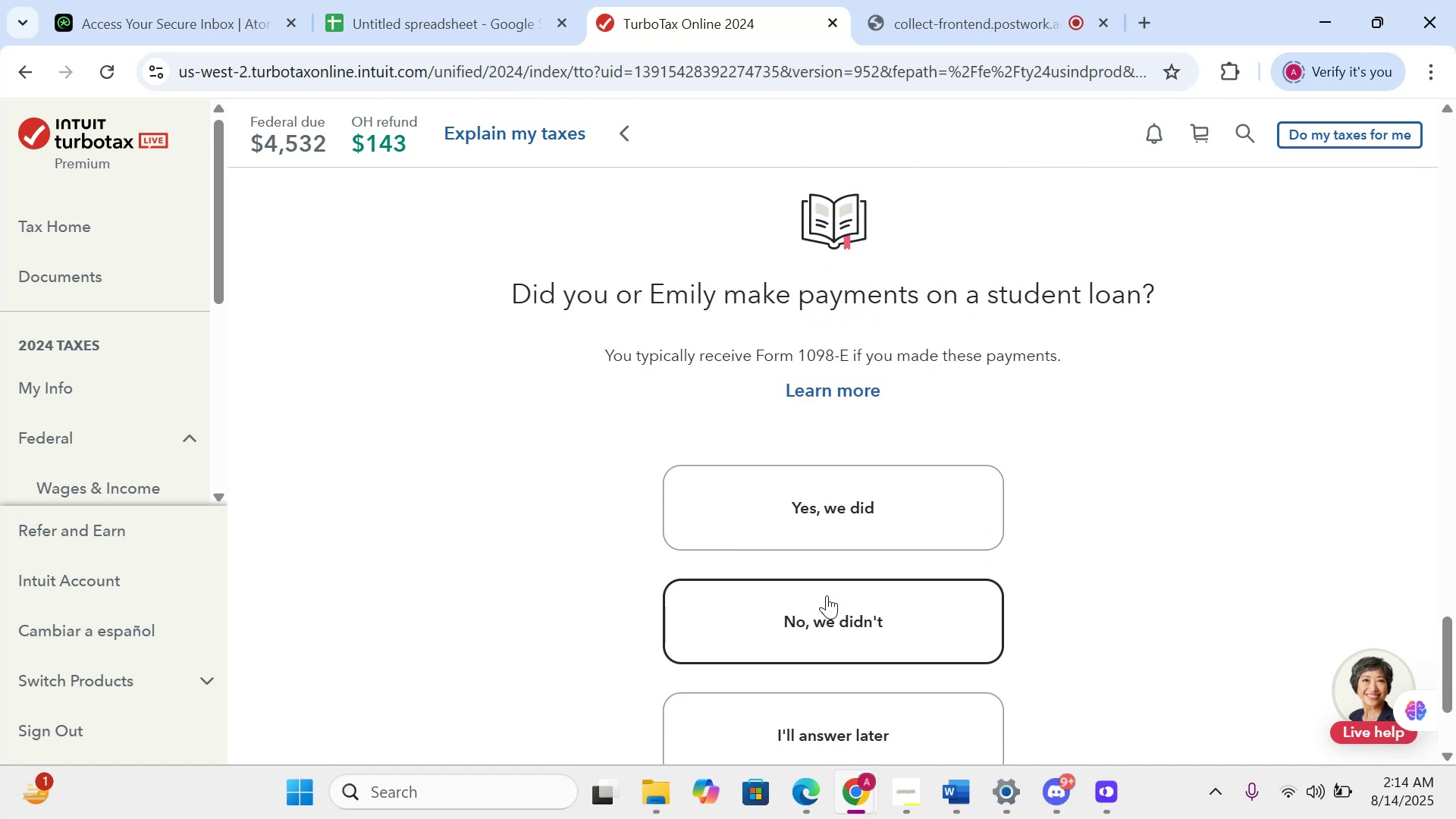 
left_click([827, 595])
 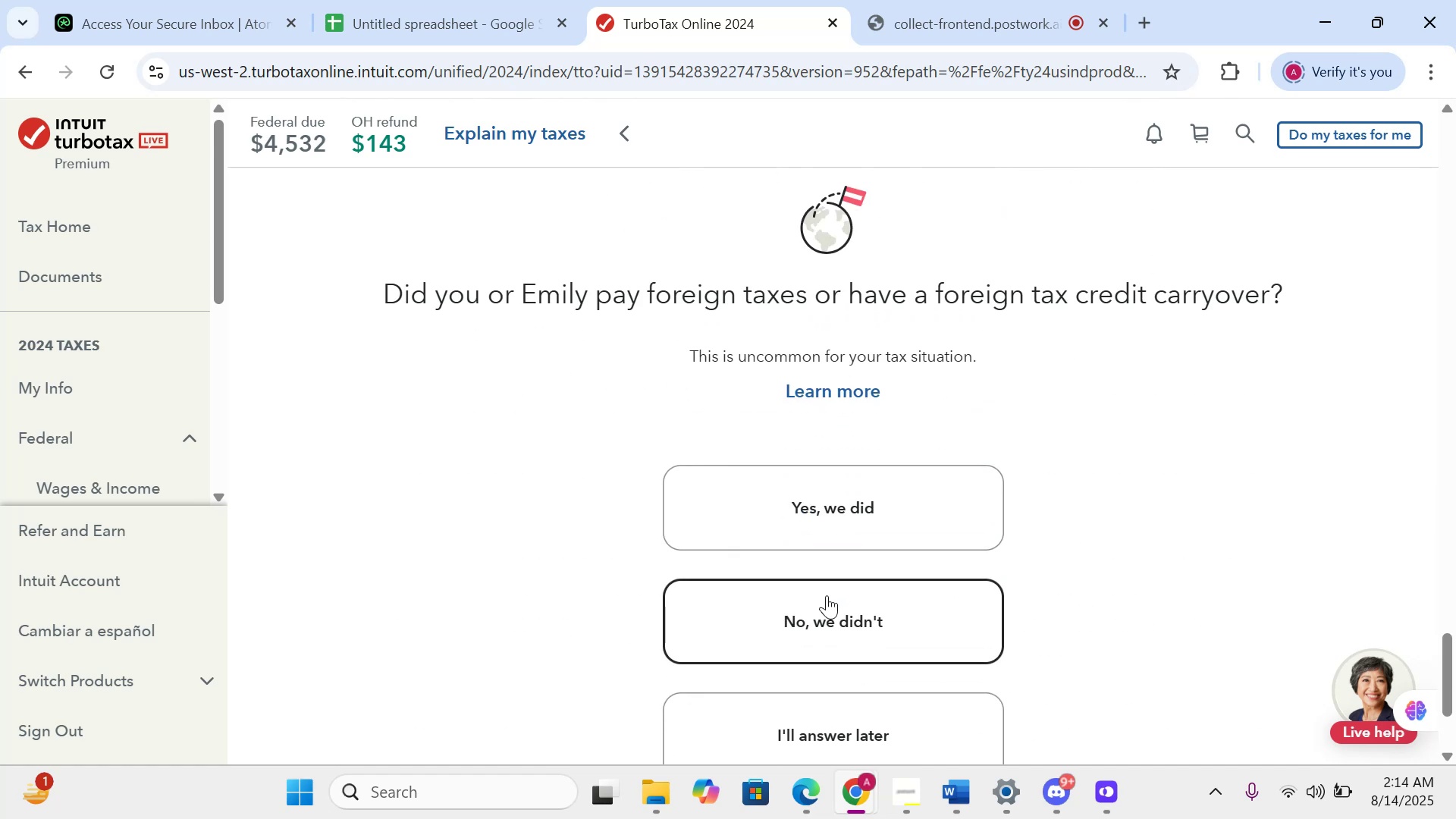 
left_click([827, 595])
 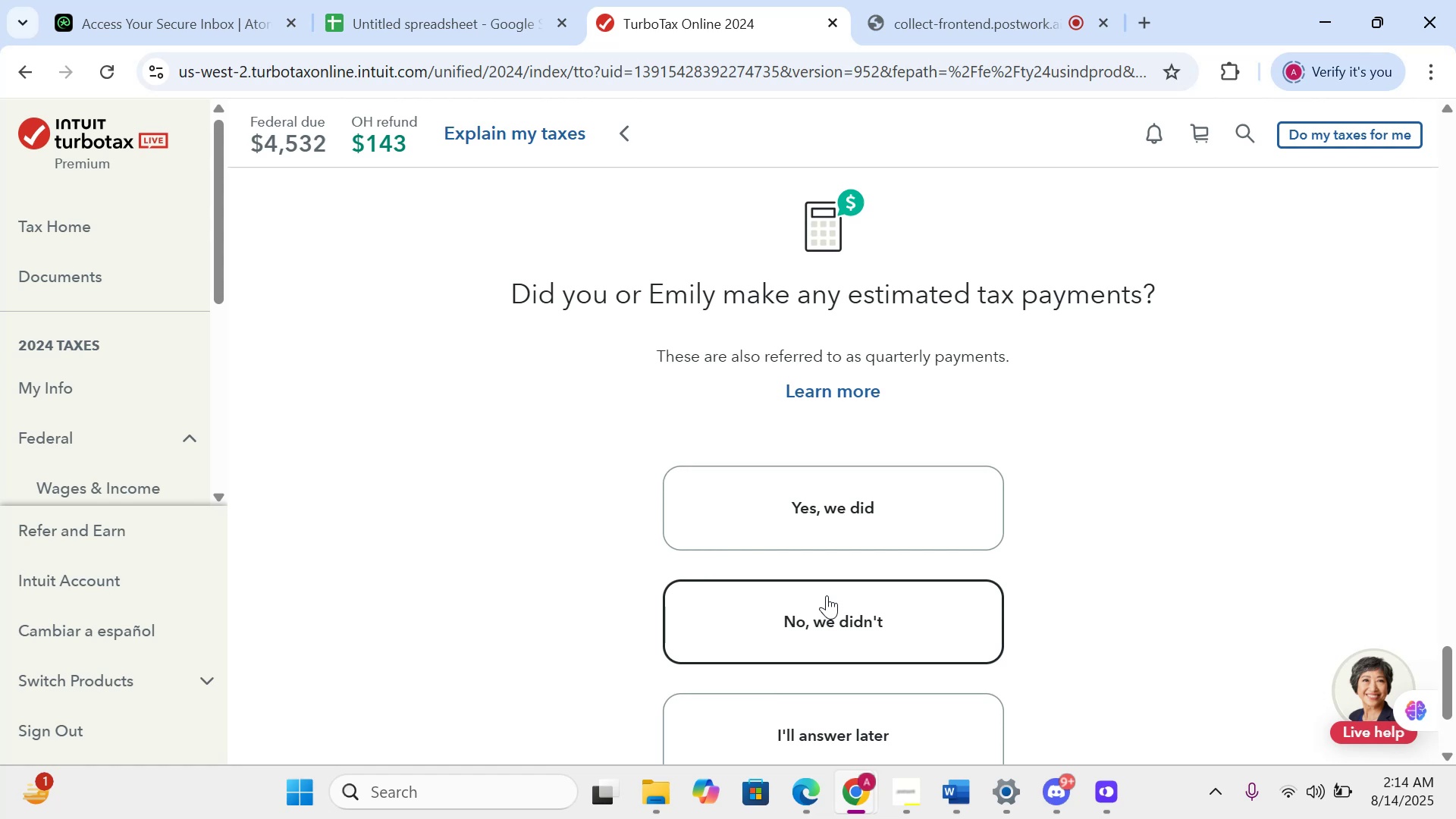 
left_click([827, 595])
 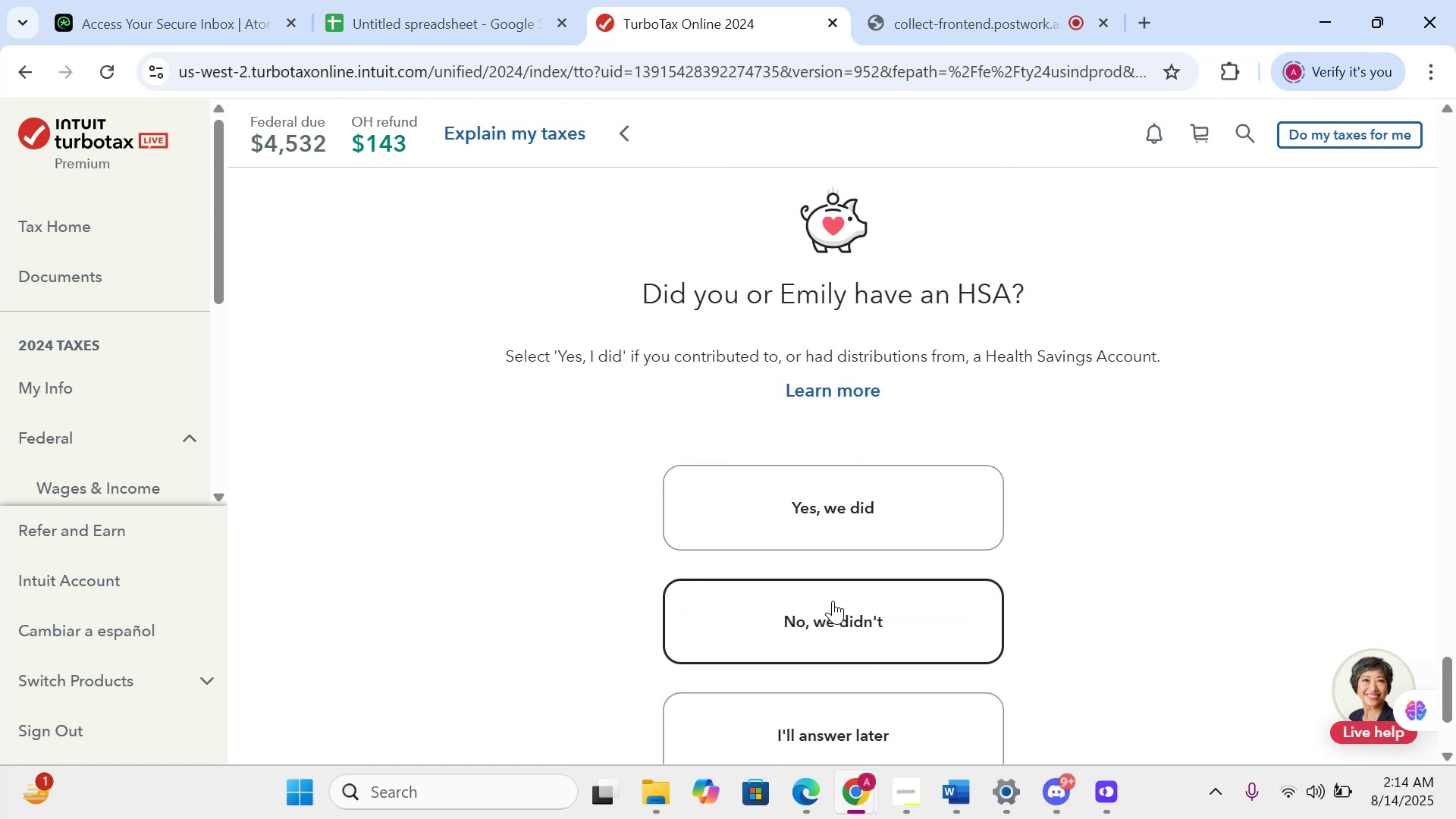 
left_click([833, 603])
 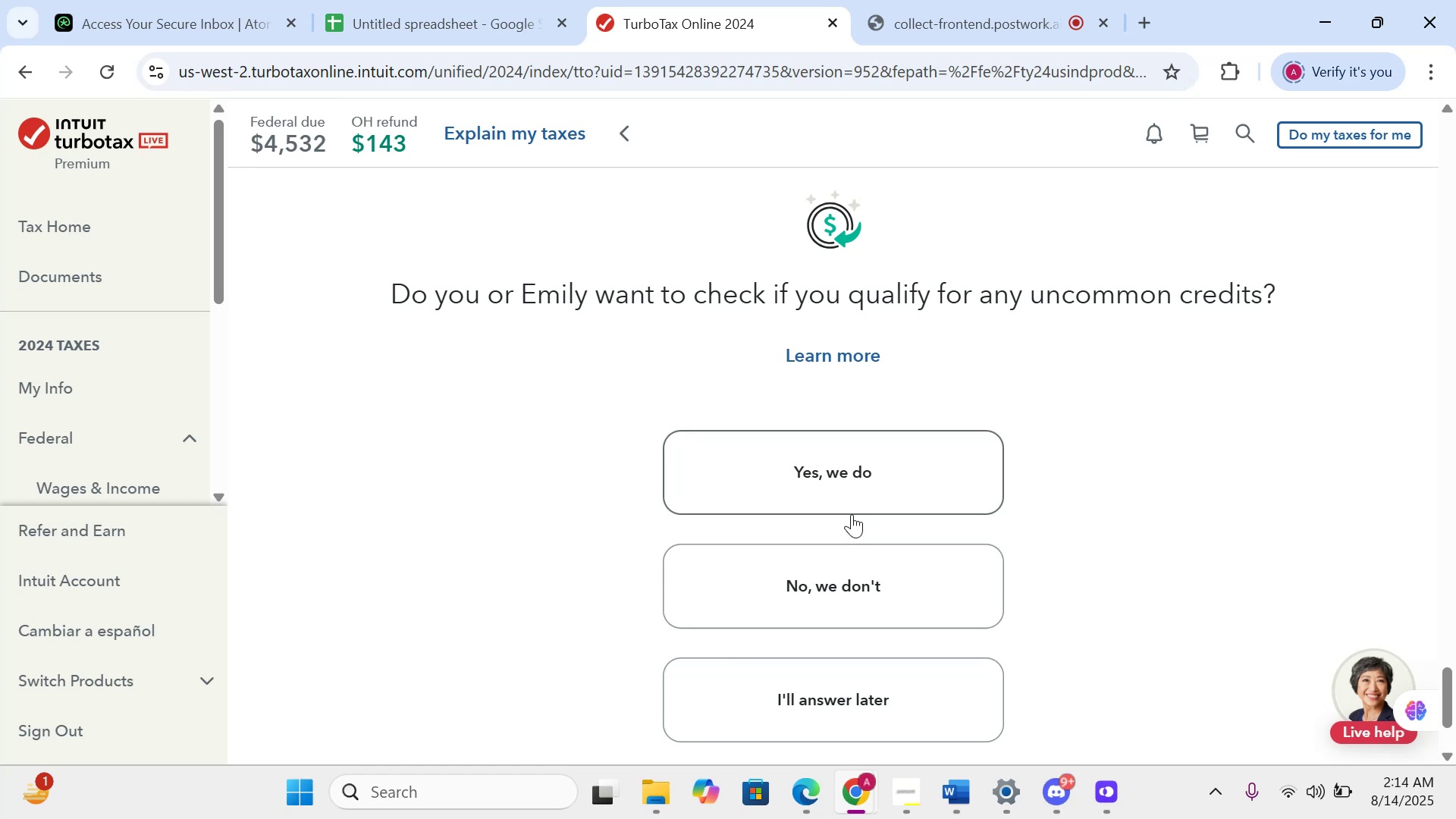 
wait(5.67)
 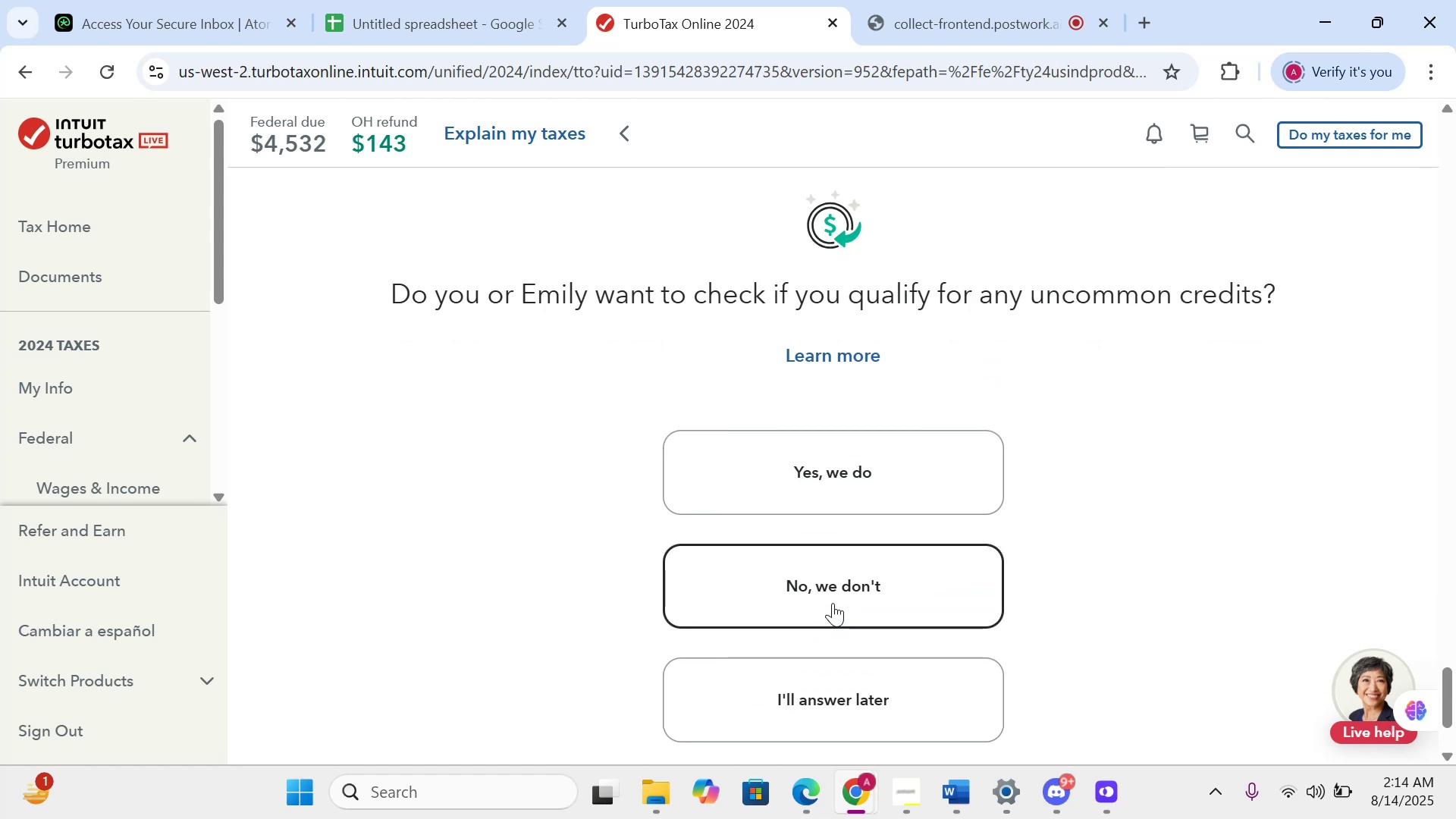 
left_click([852, 510])
 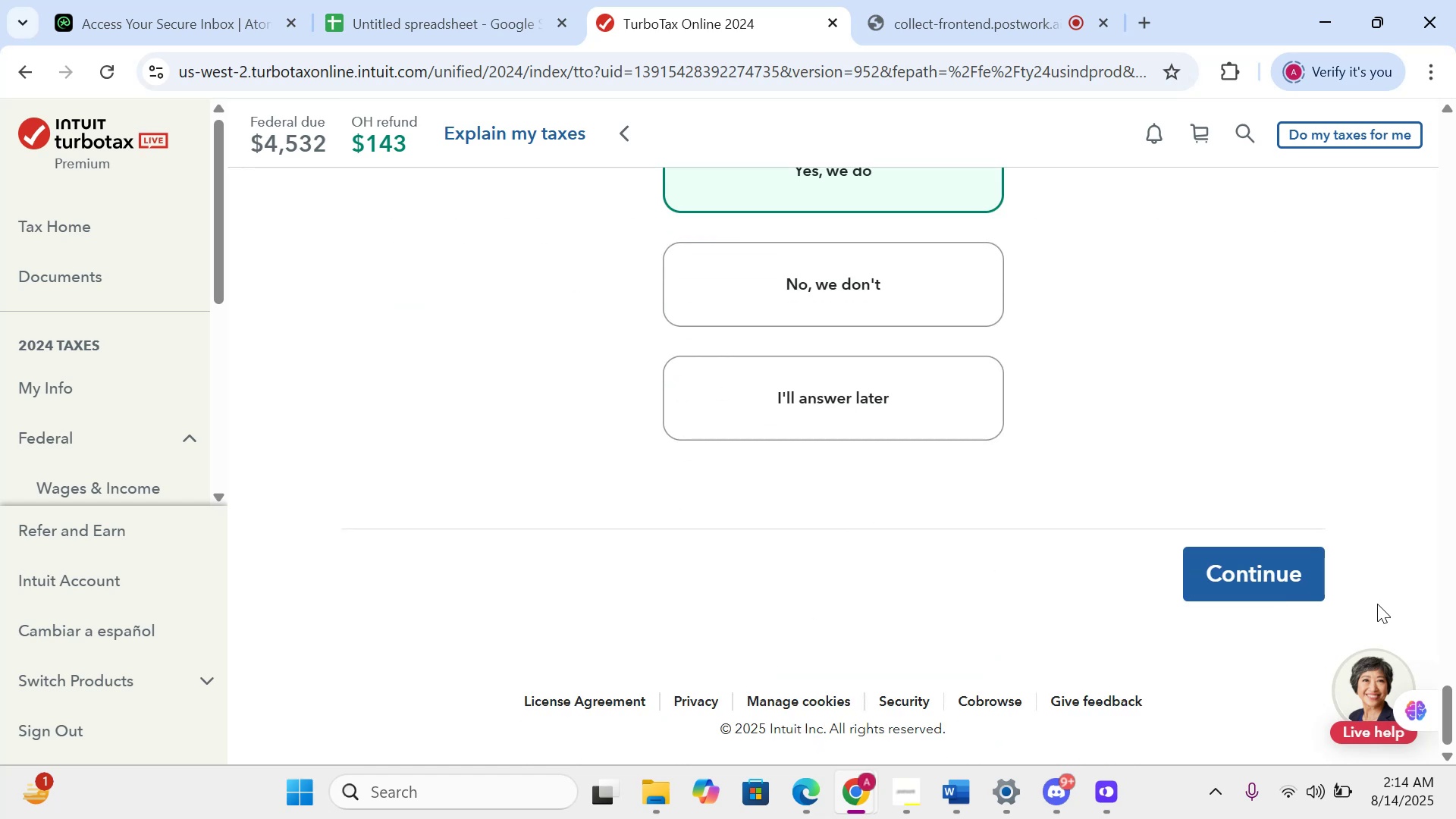 
left_click_drag(start_coordinate=[1260, 563], to_coordinate=[1257, 562])
 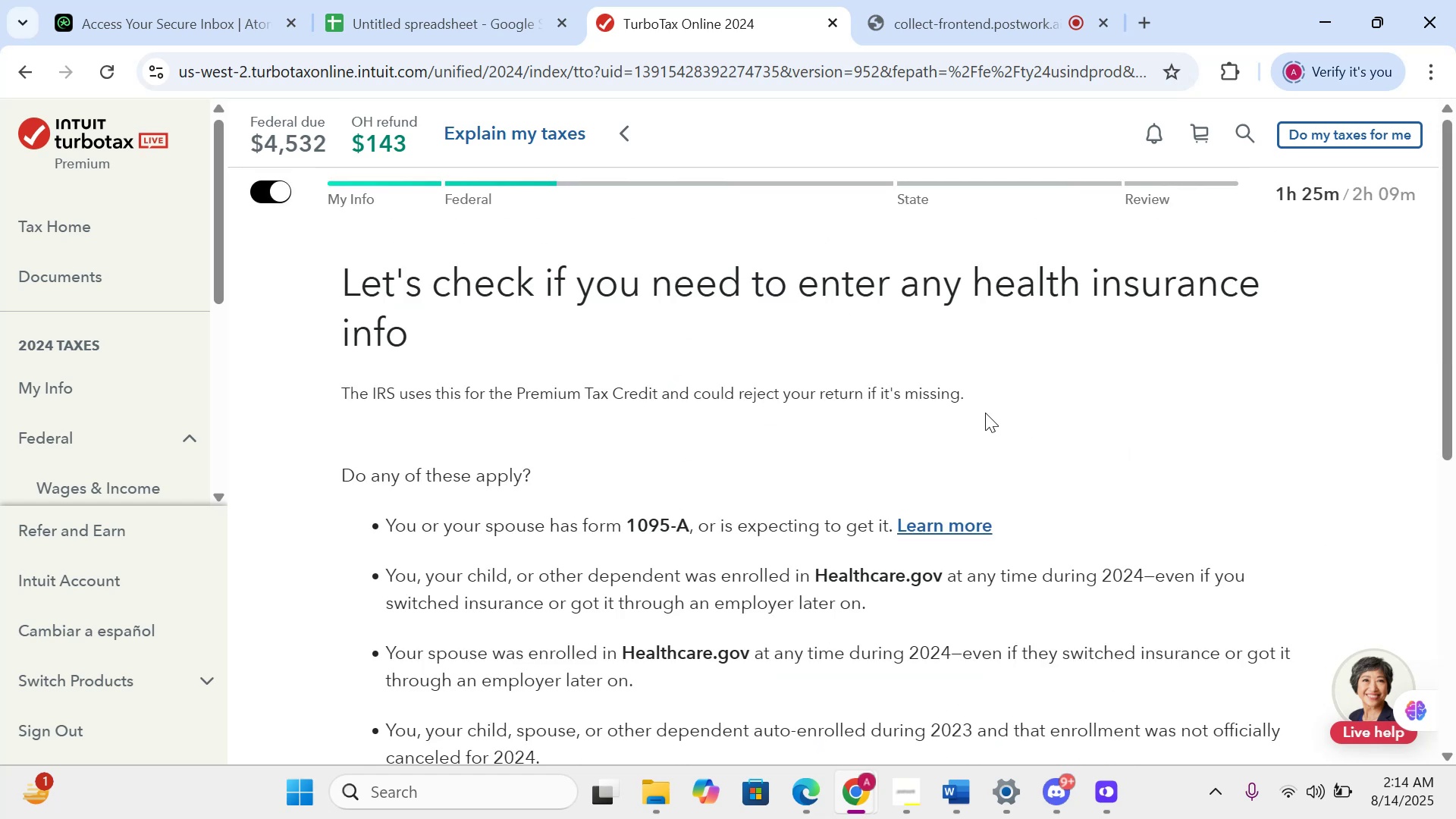 
scroll: coordinate [928, 413], scroll_direction: down, amount: 8.0
 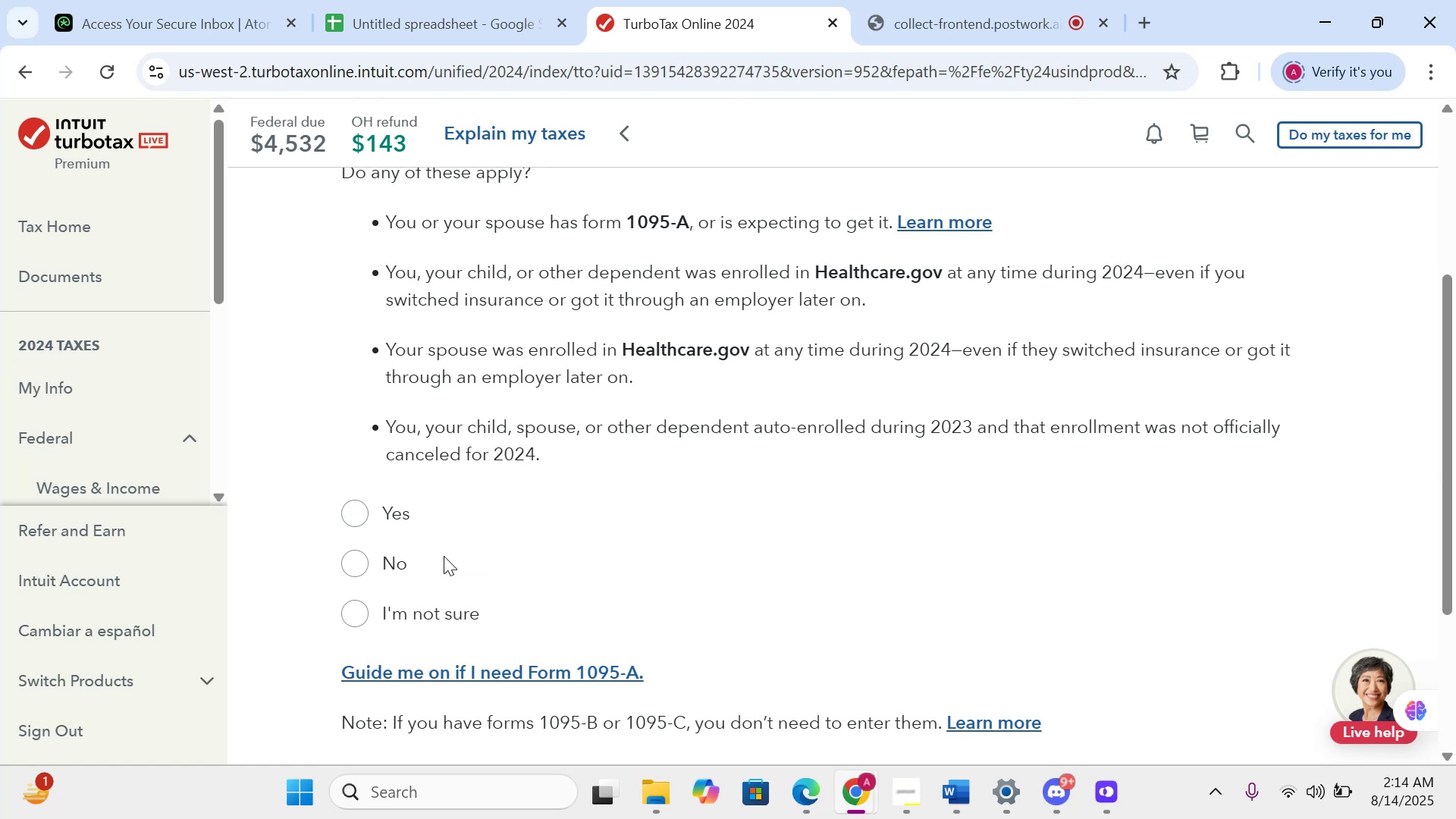 
wait(5.17)
 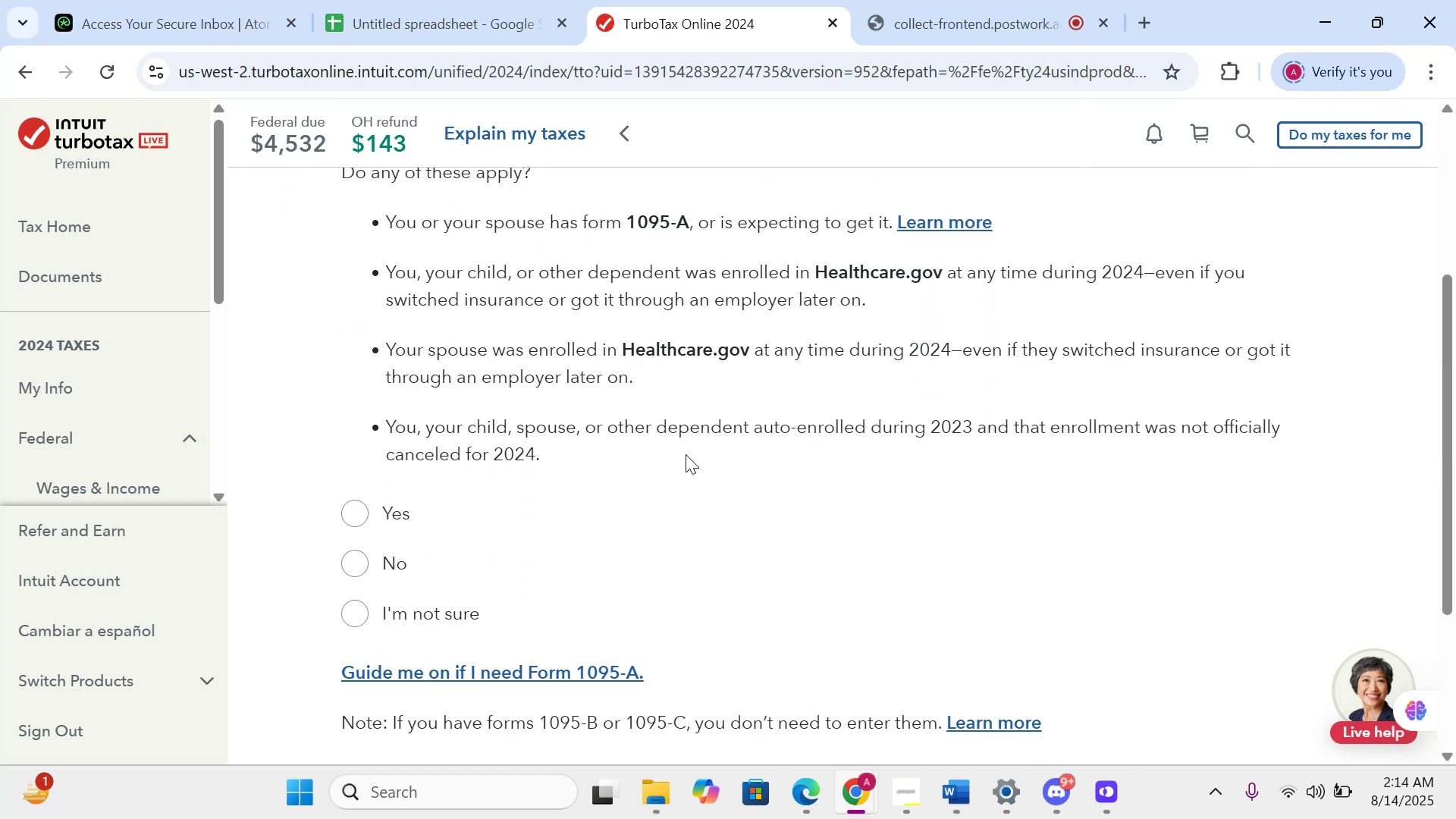 
left_click([369, 569])
 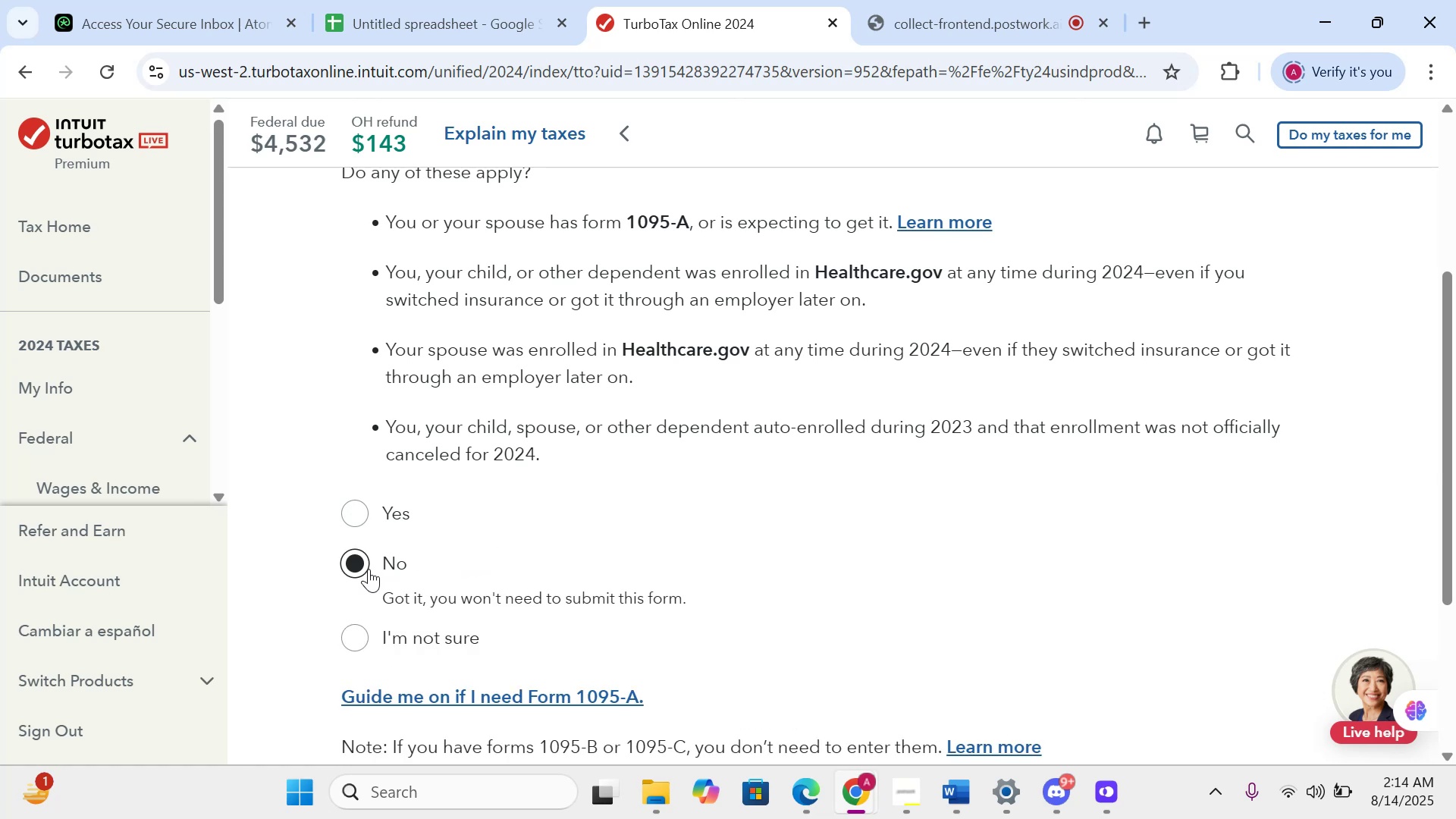 
scroll: coordinate [455, 593], scroll_direction: down, amount: 6.0
 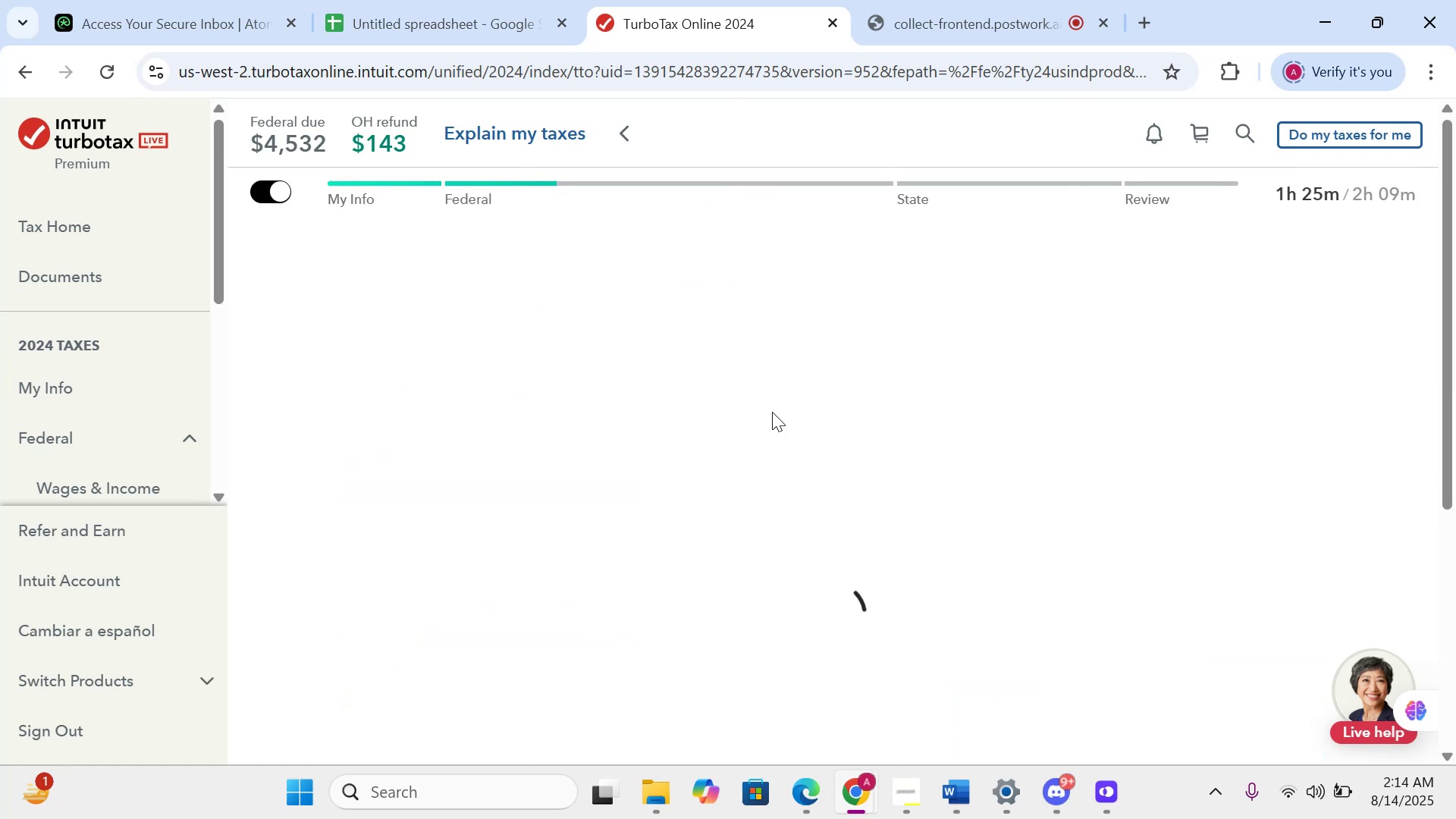 
wait(5.2)
 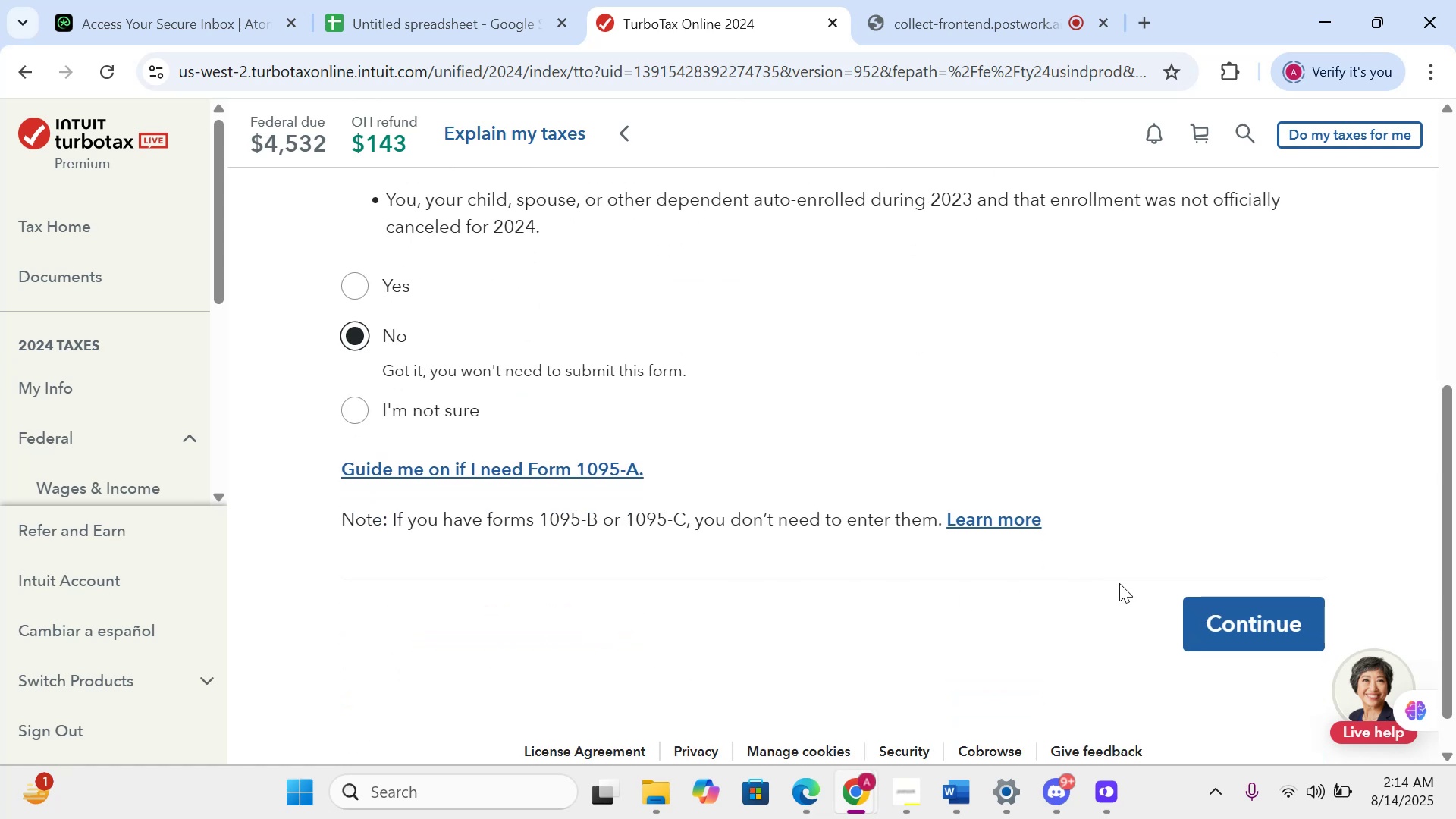 
scroll: coordinate [772, 407], scroll_direction: down, amount: 6.0
 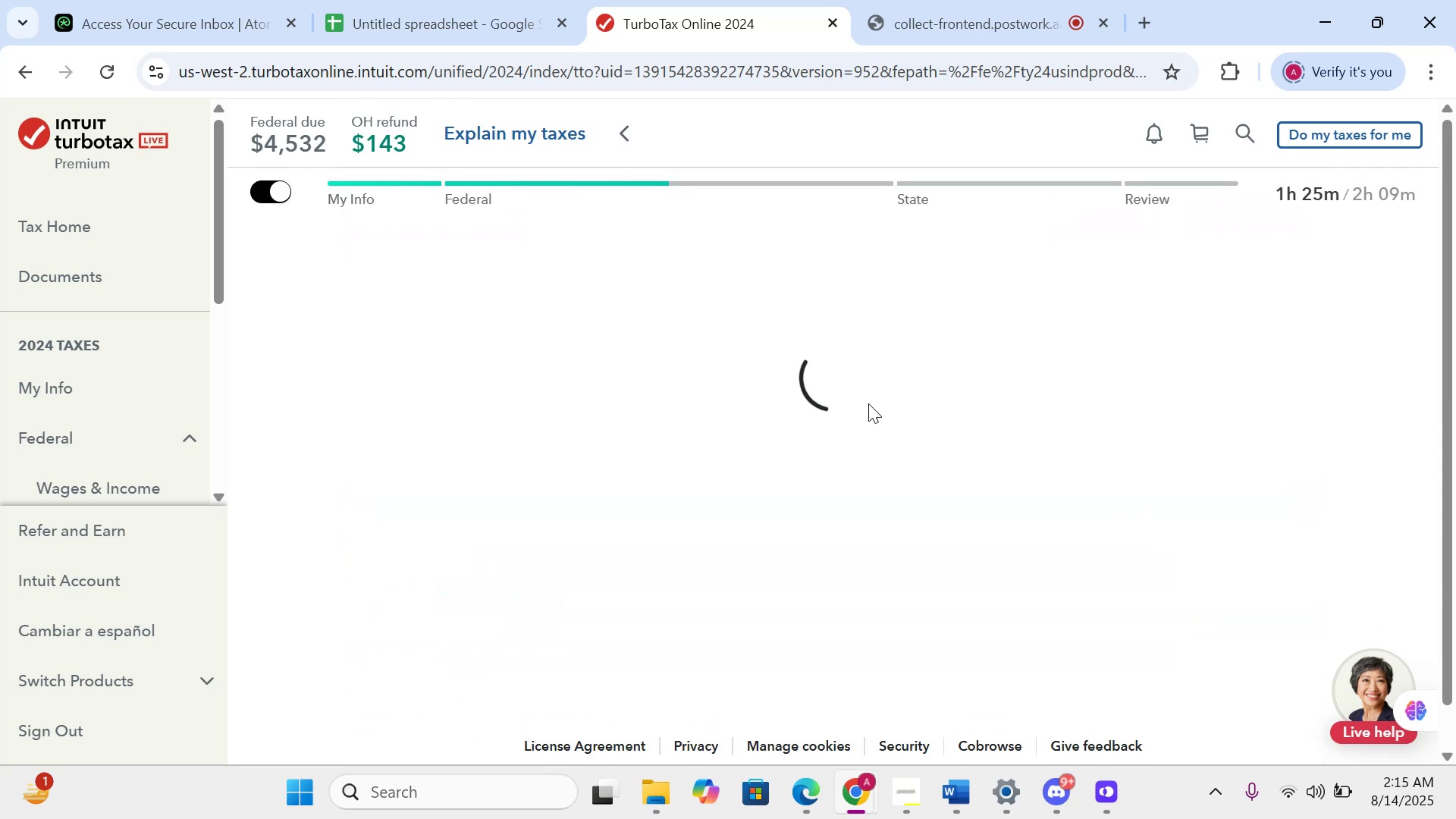 
wait(8.22)
 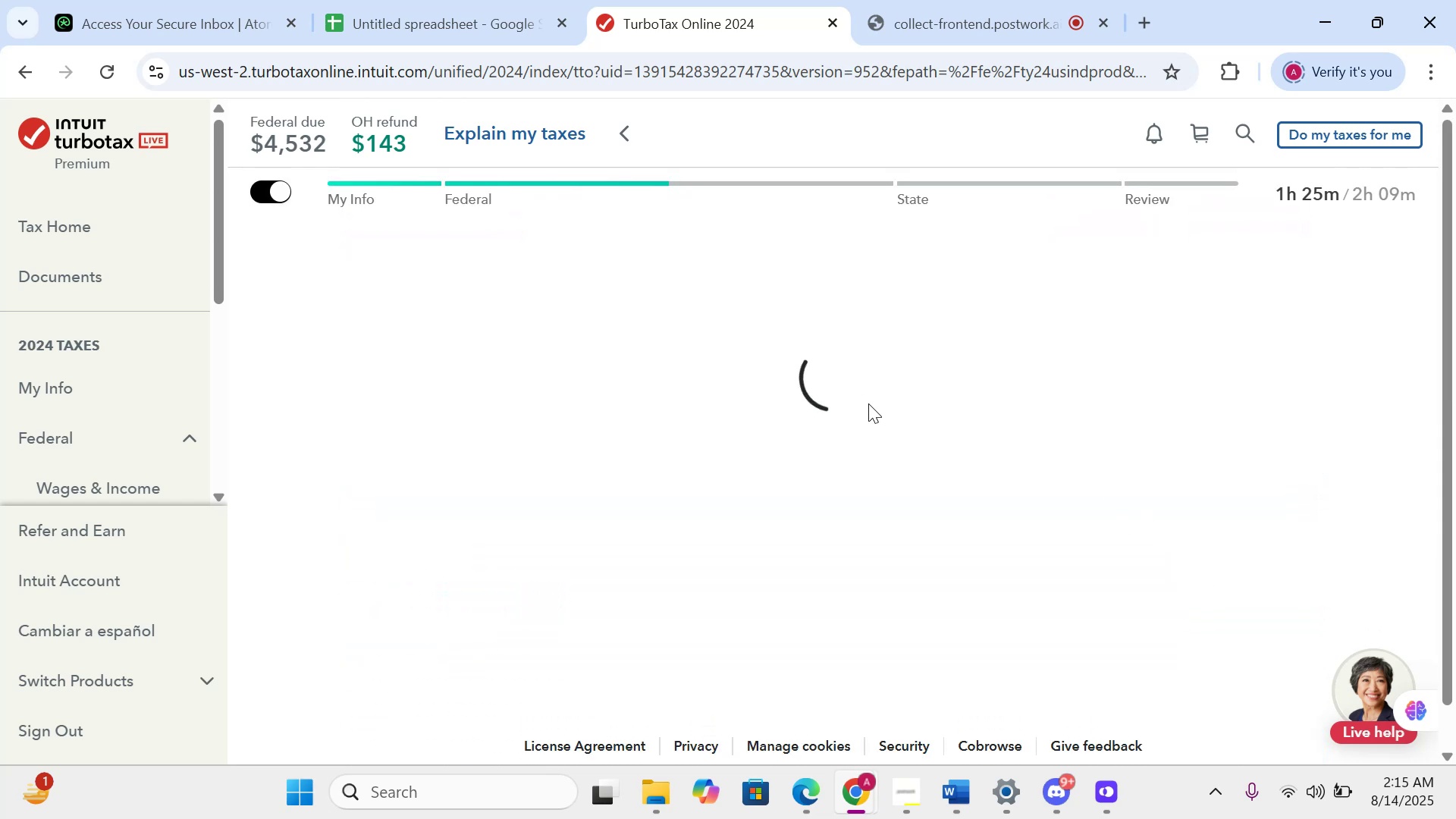 
scroll: coordinate [664, 446], scroll_direction: down, amount: 3.0
 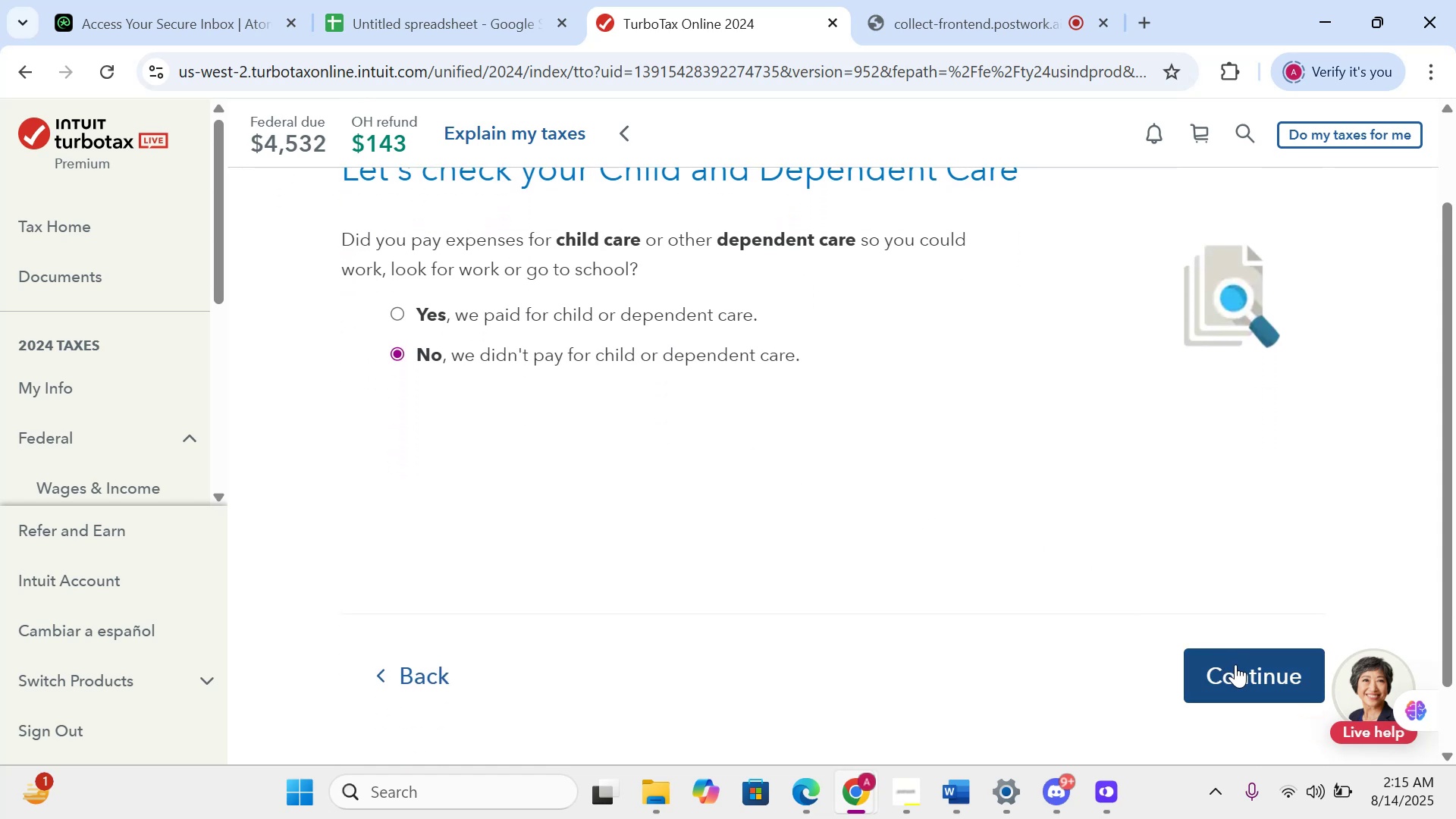 
wait(6.77)
 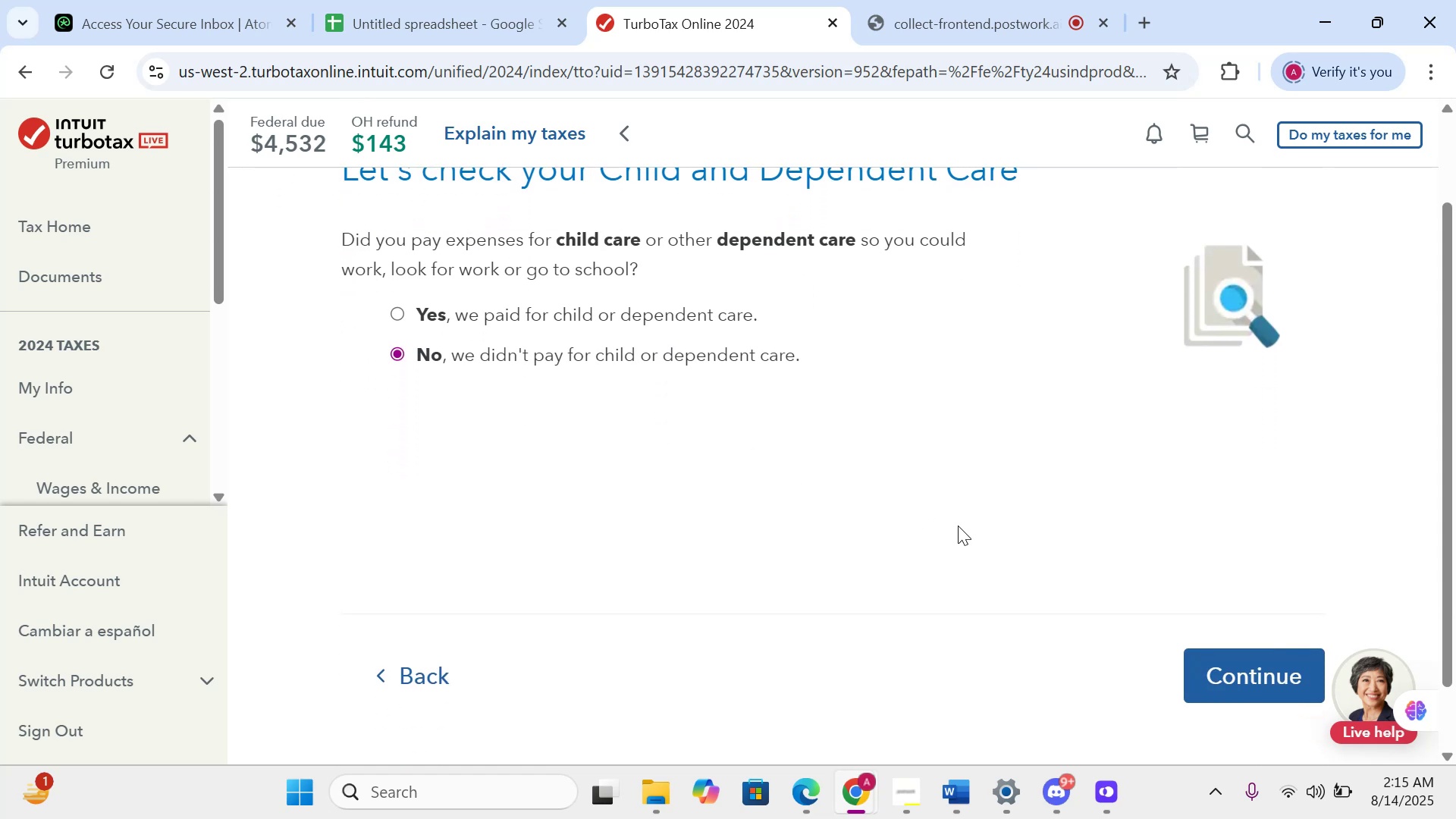 
left_click([1235, 664])
 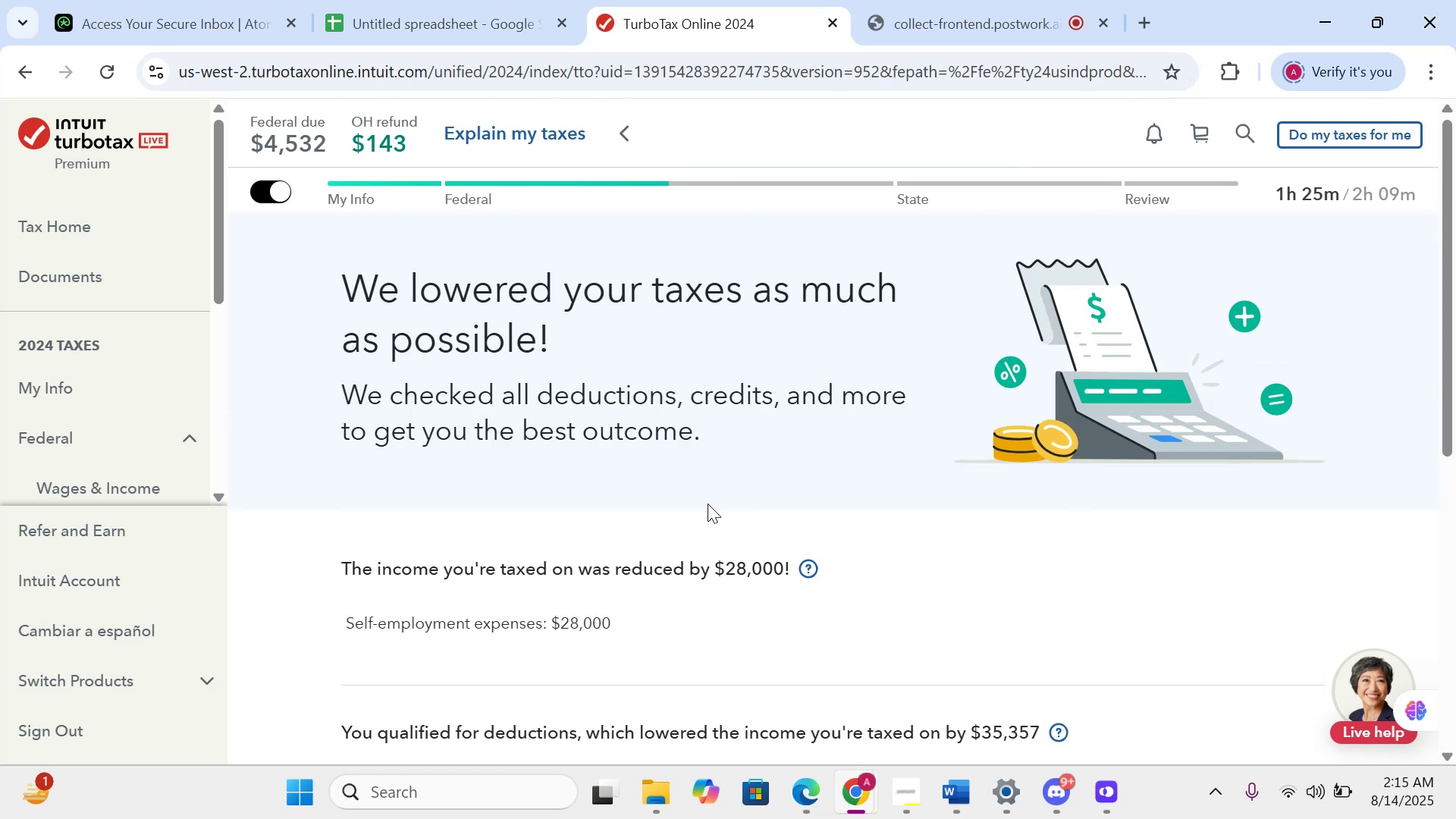 
scroll: coordinate [706, 476], scroll_direction: down, amount: 14.0
 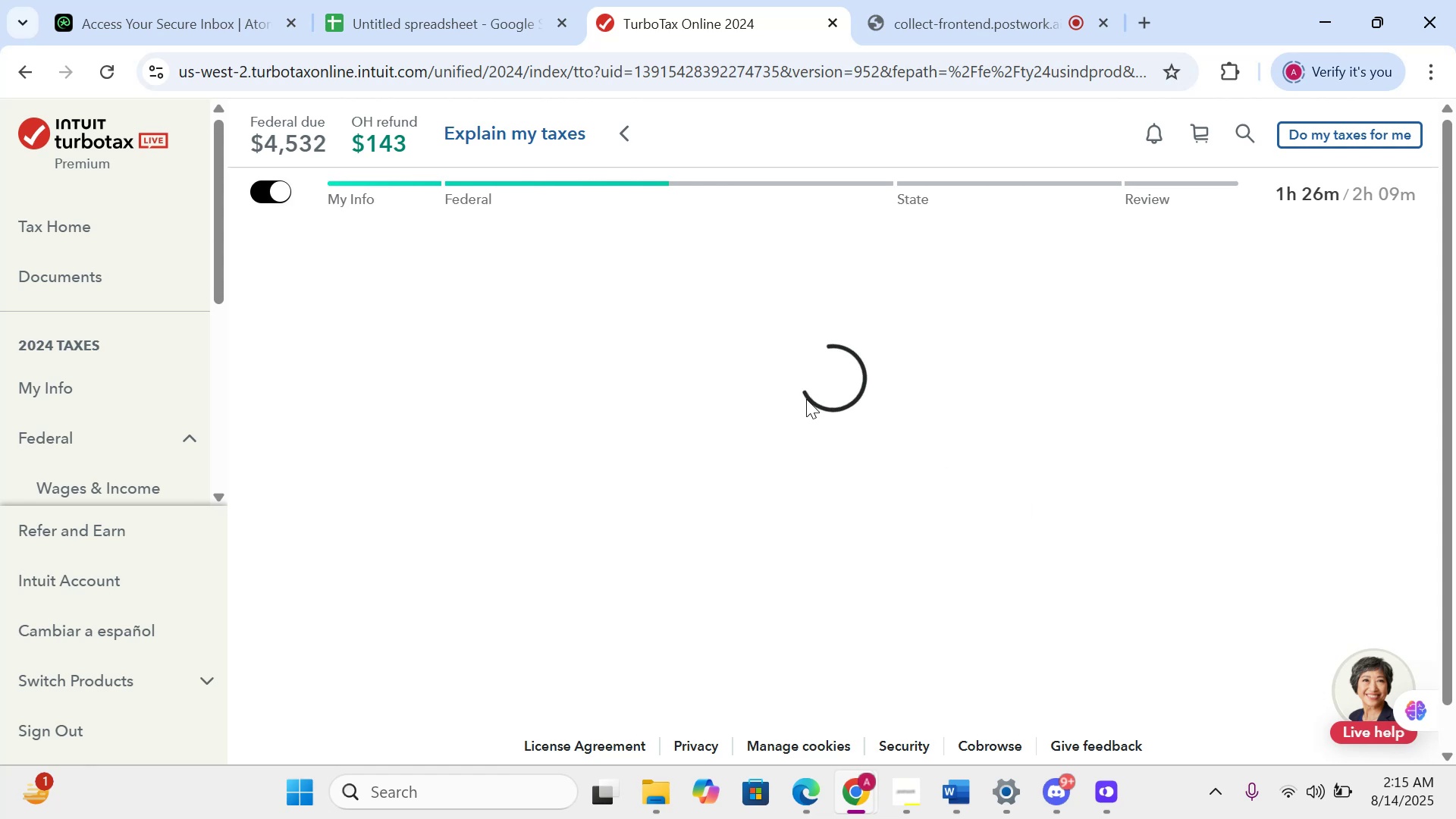 
wait(6.94)
 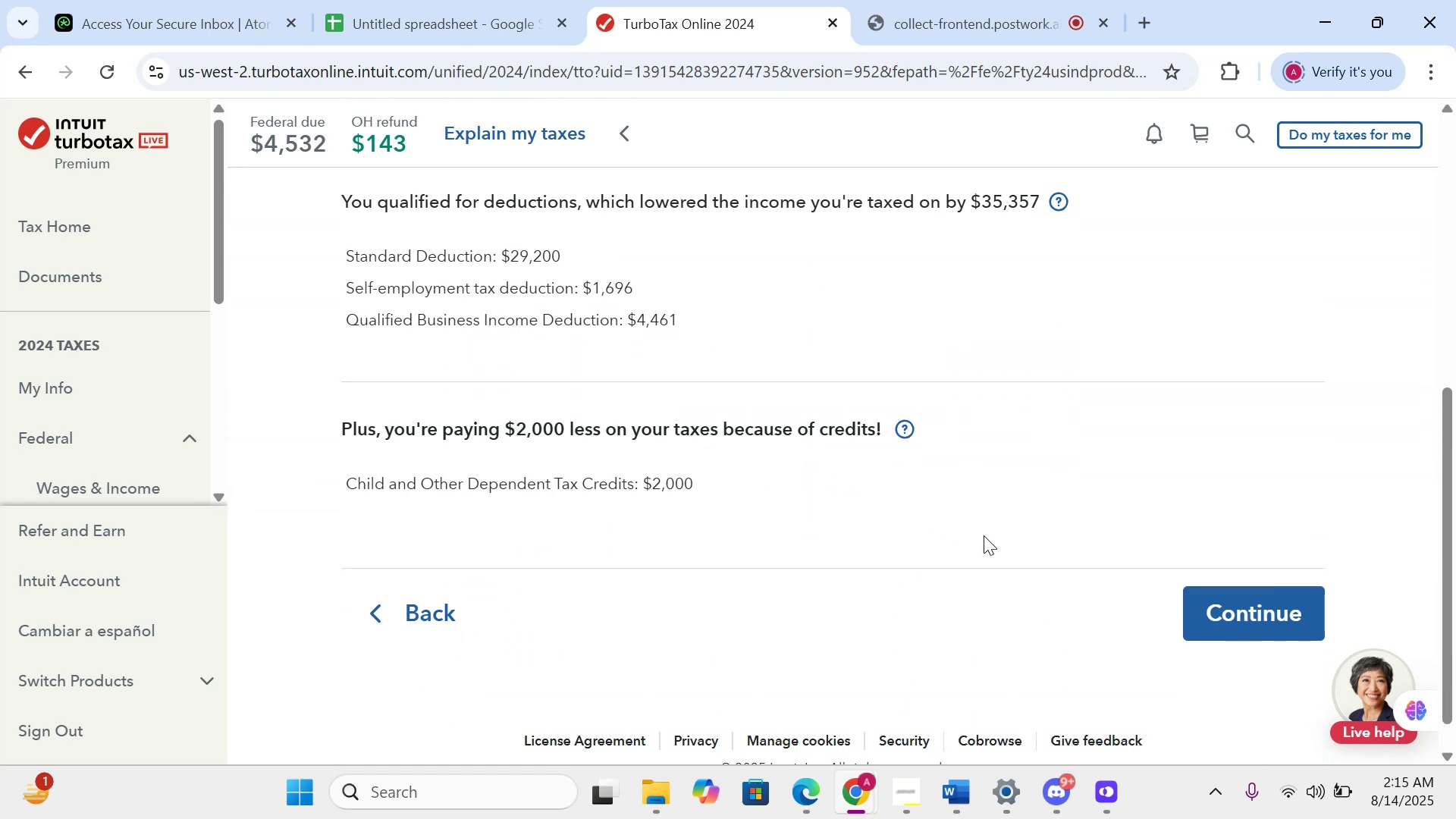 
scroll: coordinate [823, 352], scroll_direction: down, amount: 3.0
 